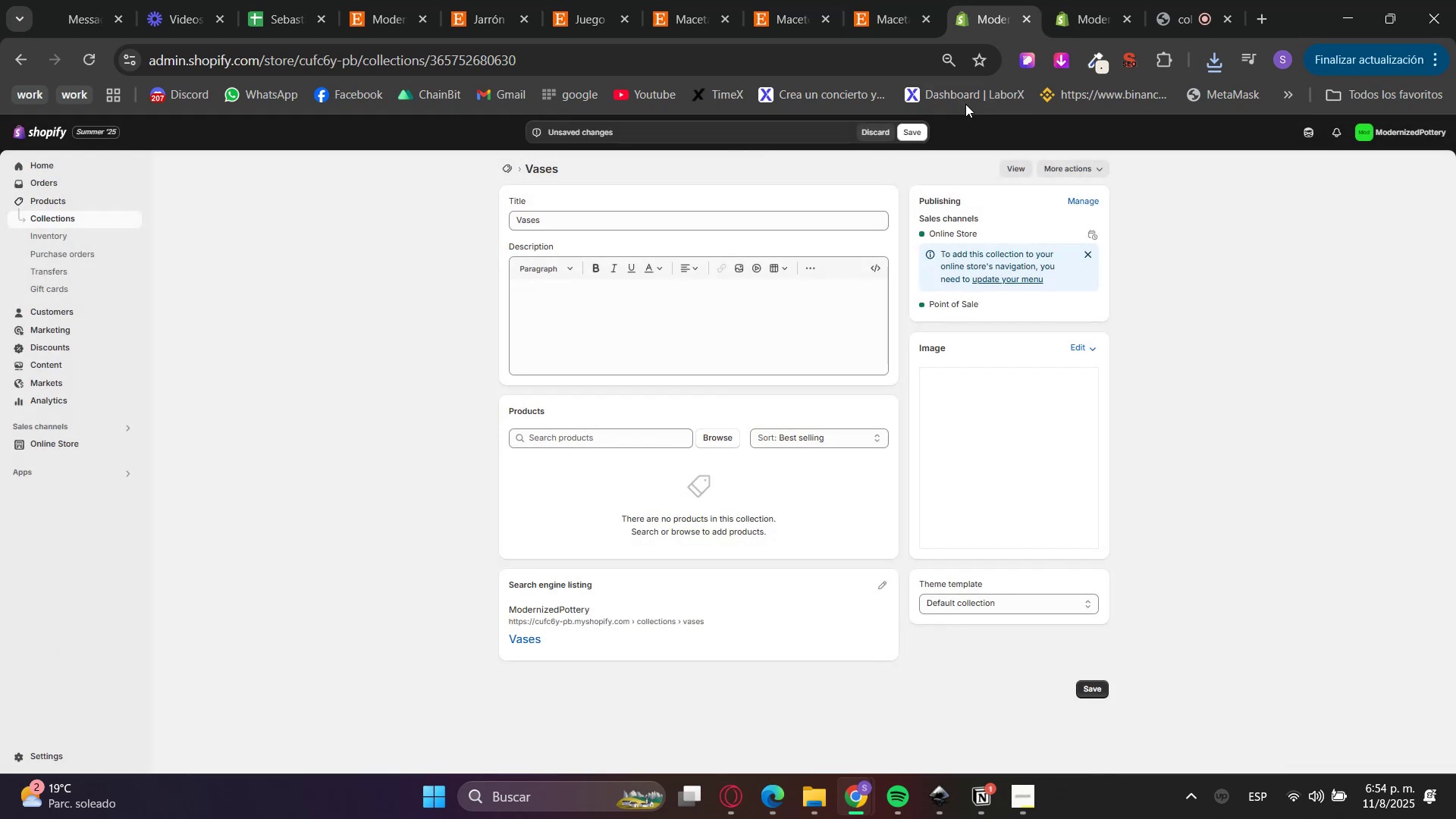 
left_click([915, 131])
 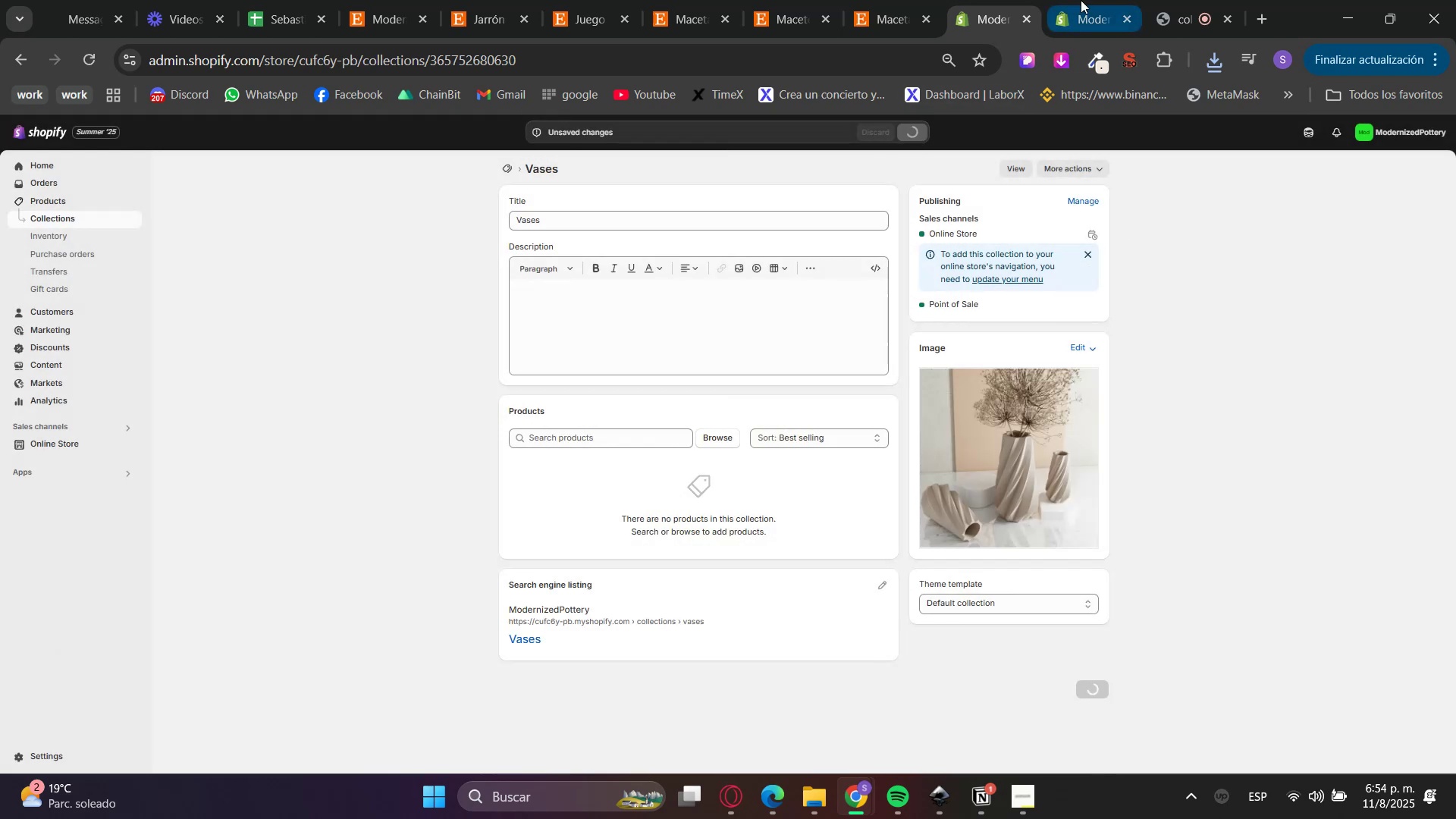 
left_click([1081, 0])
 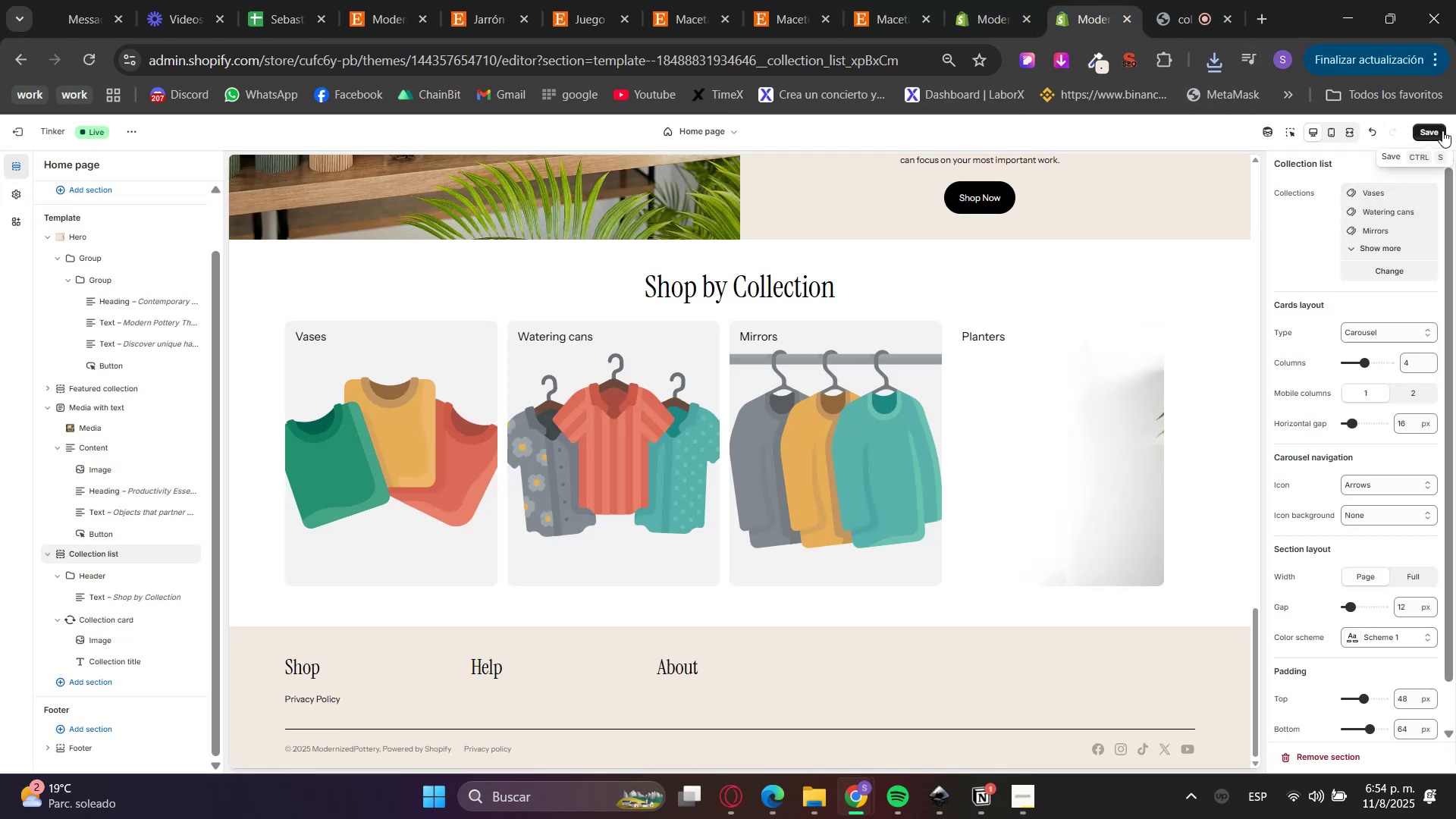 
double_click([1065, 2])
 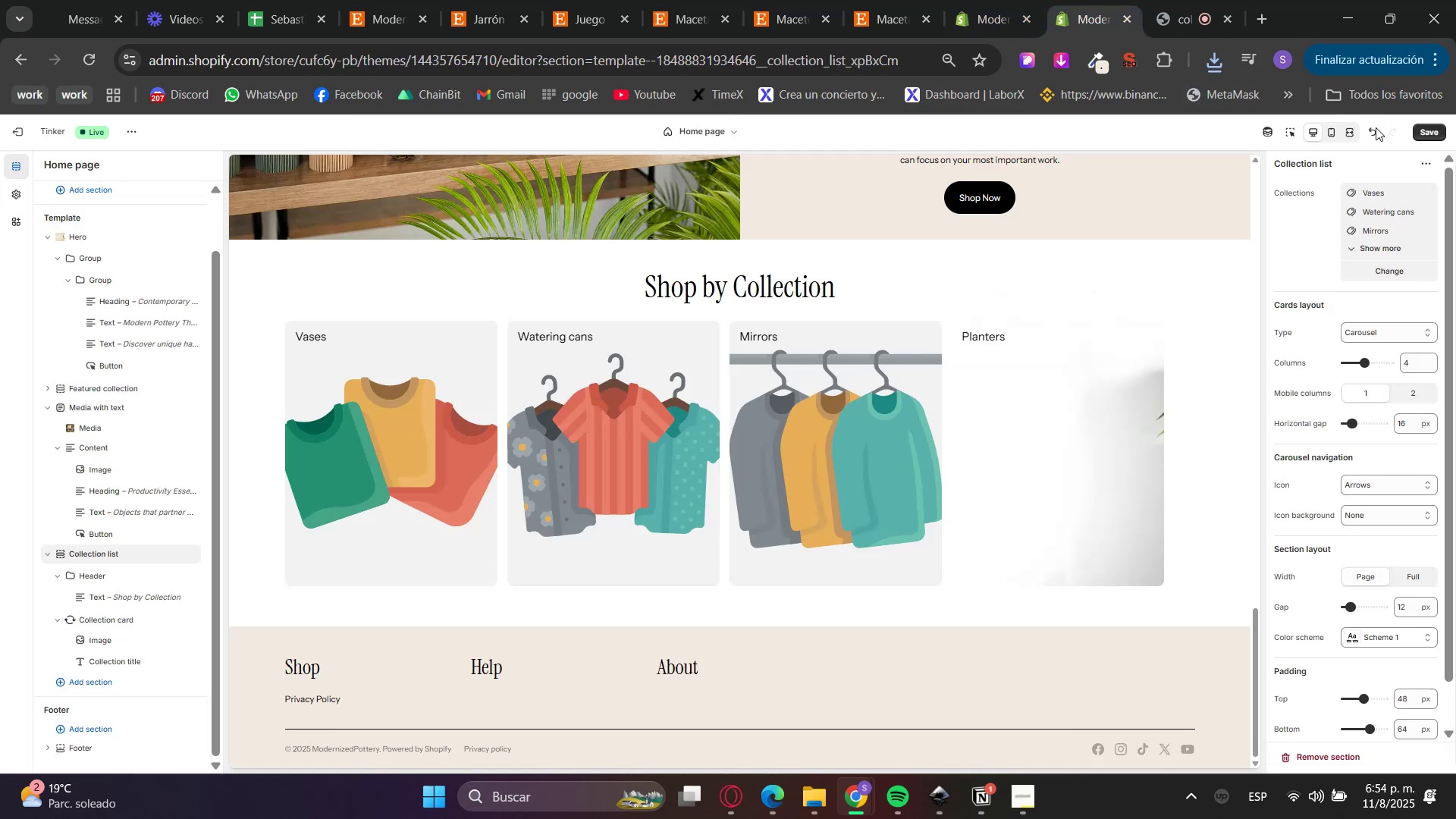 
triple_click([1437, 137])
 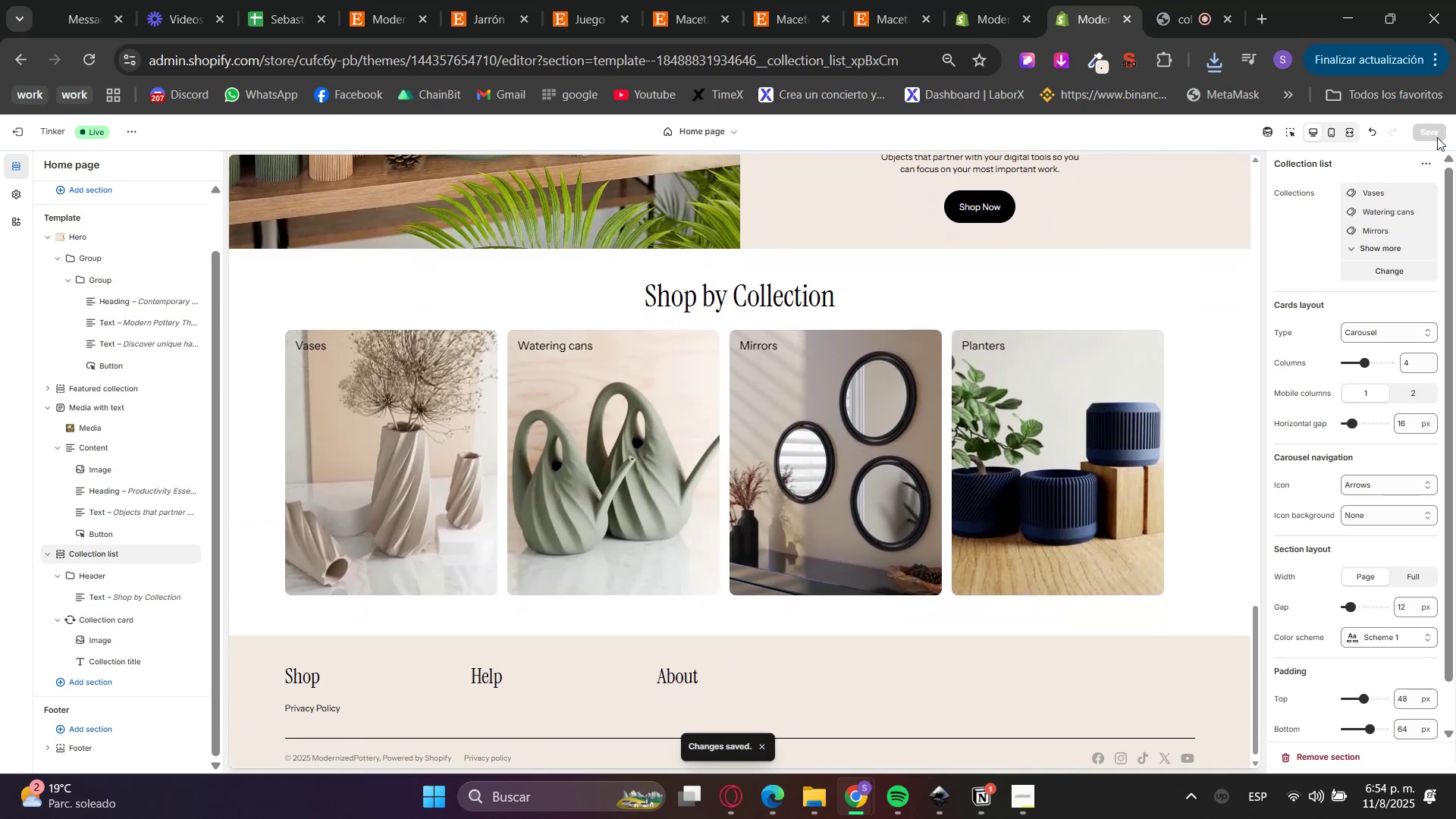 
wait(9.07)
 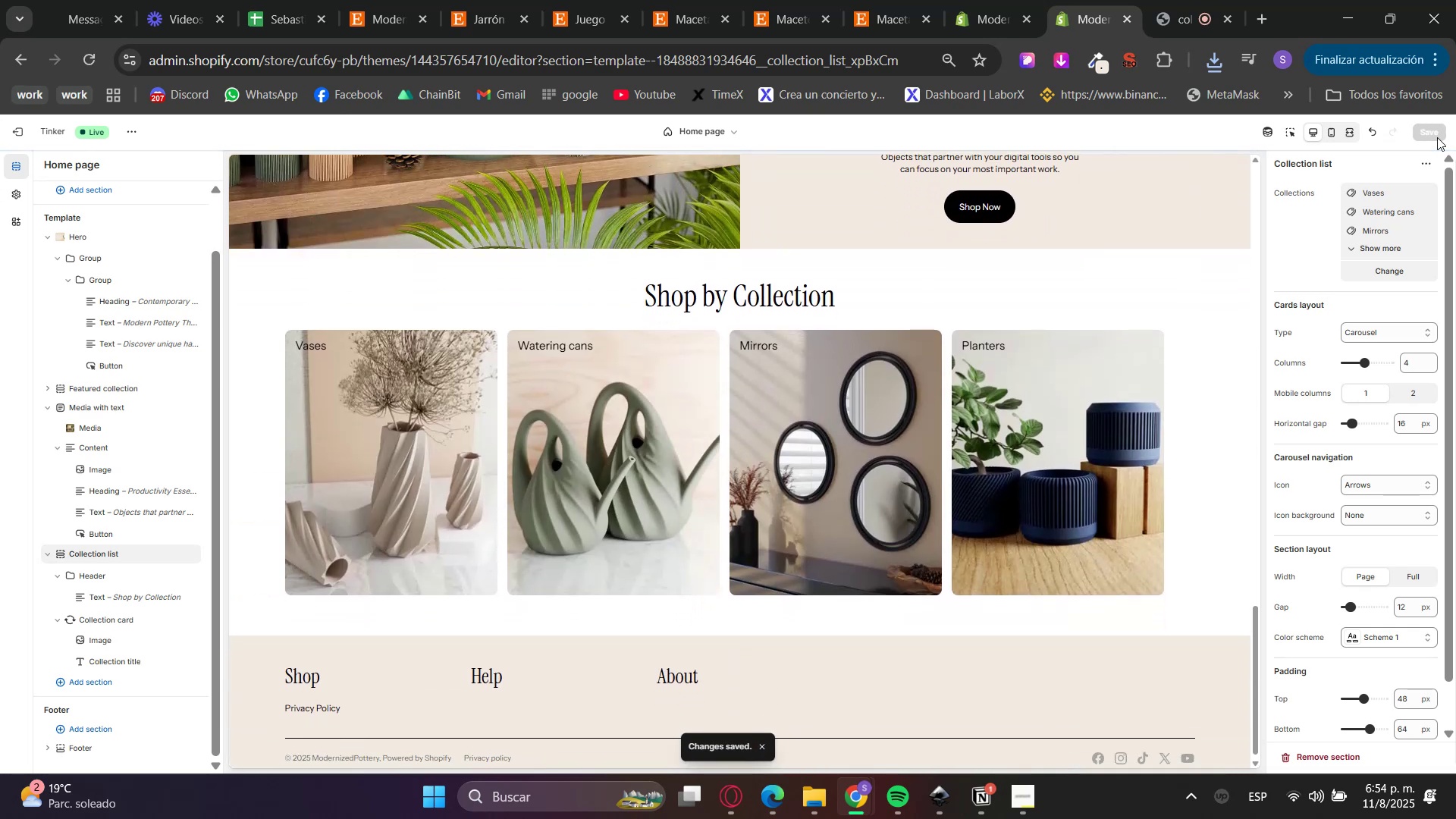 
left_click([112, 600])
 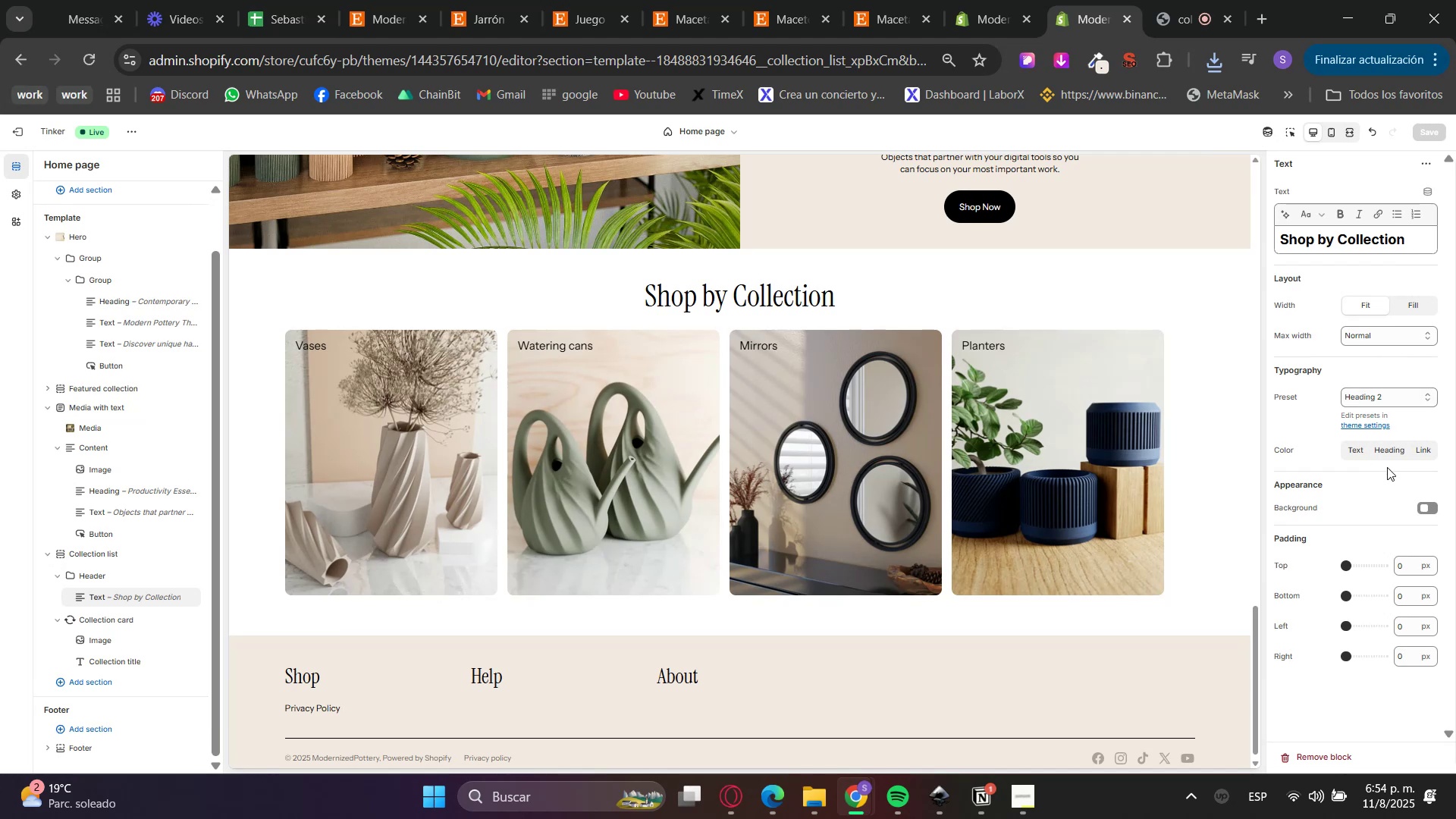 
left_click([1427, 504])
 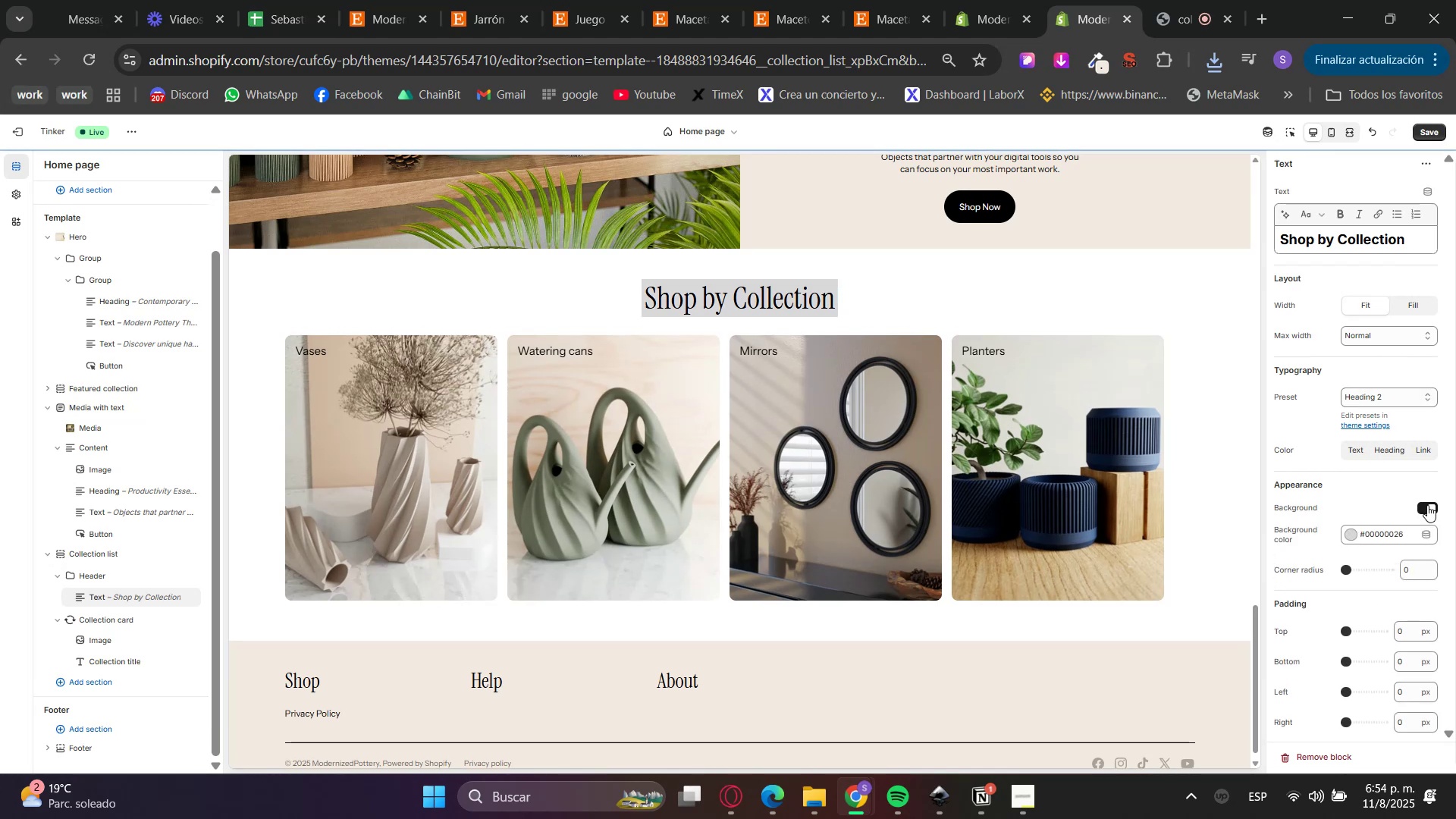 
left_click([1427, 505])
 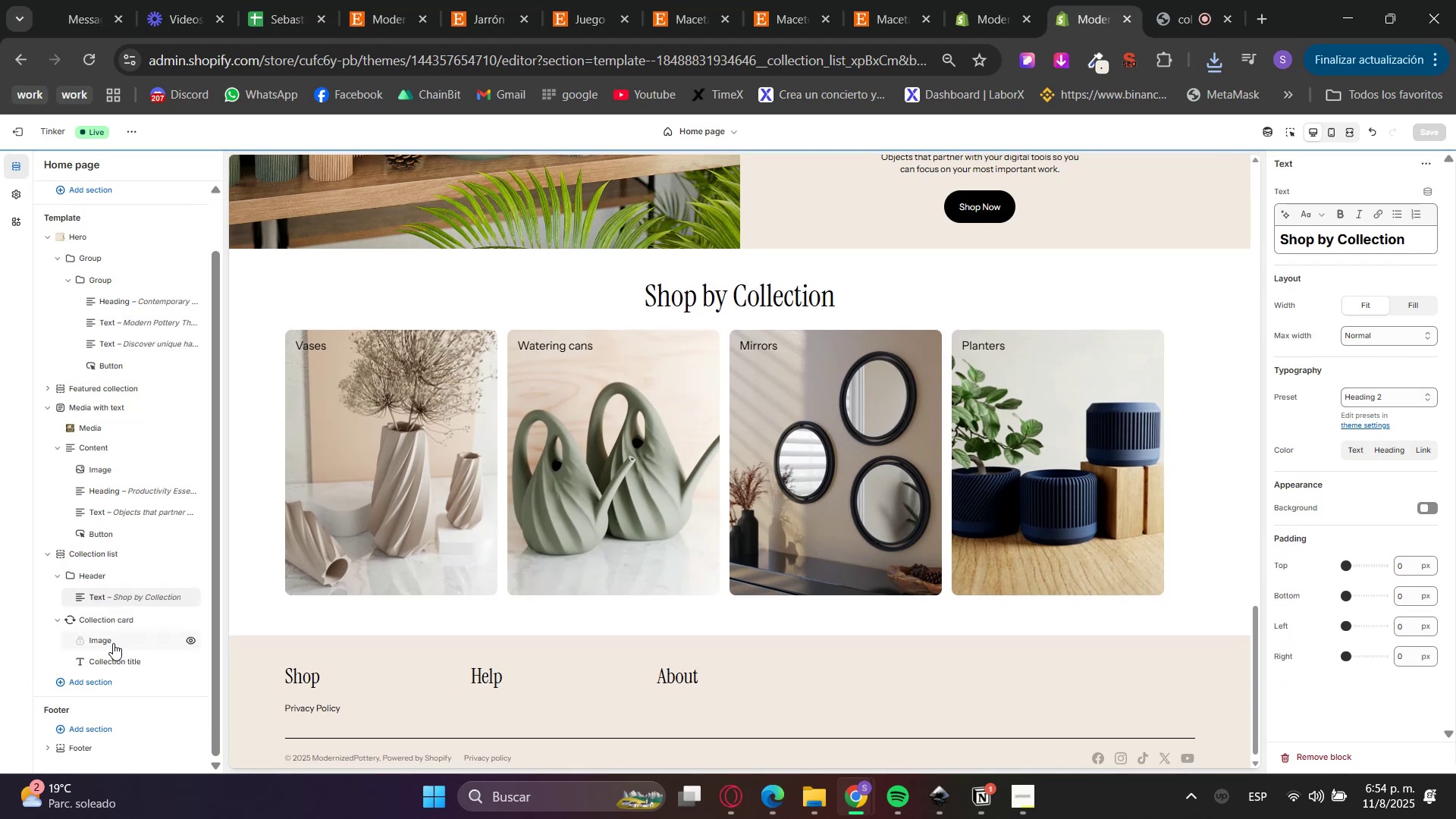 
left_click([121, 656])
 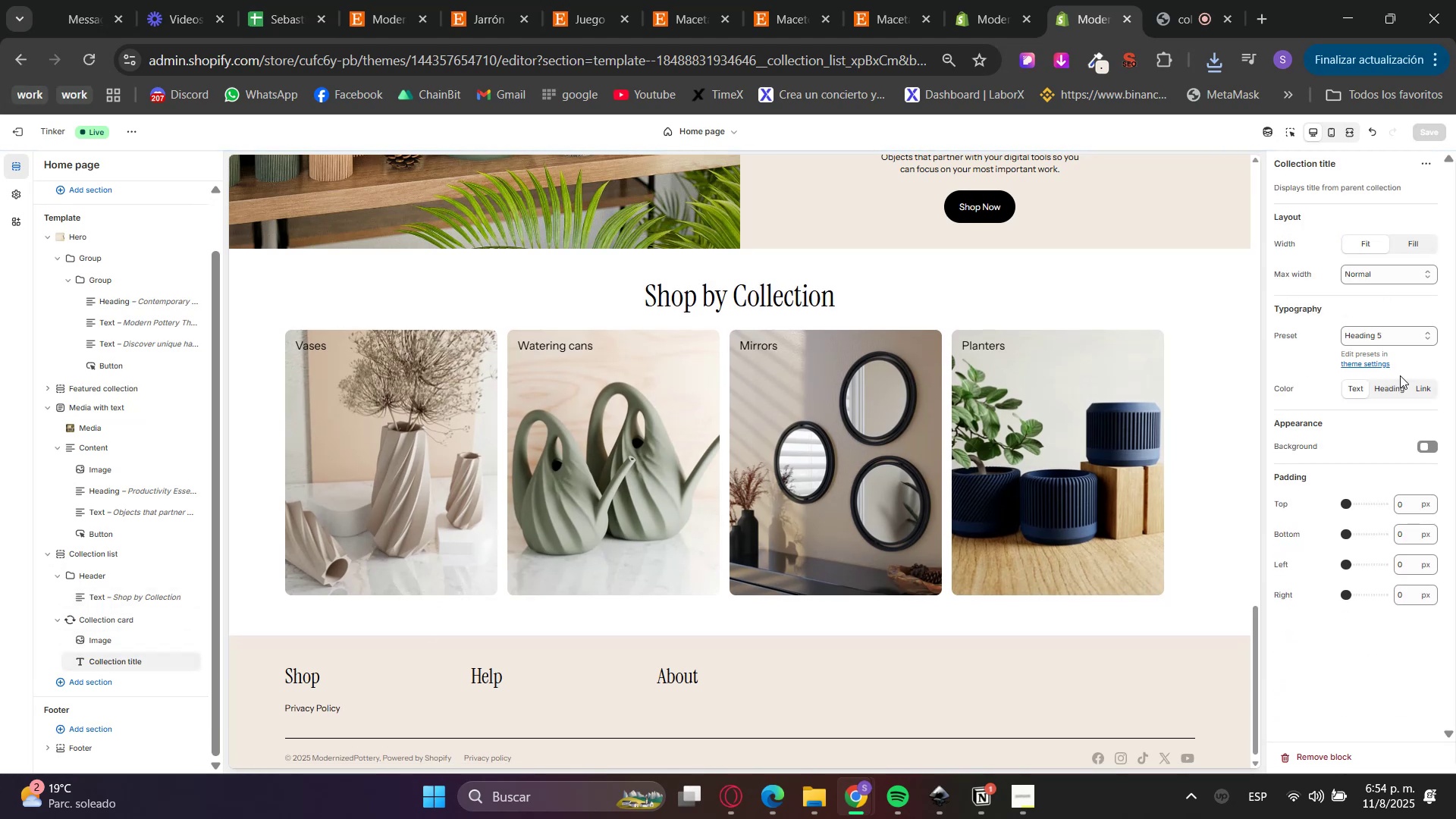 
left_click([1423, 457])
 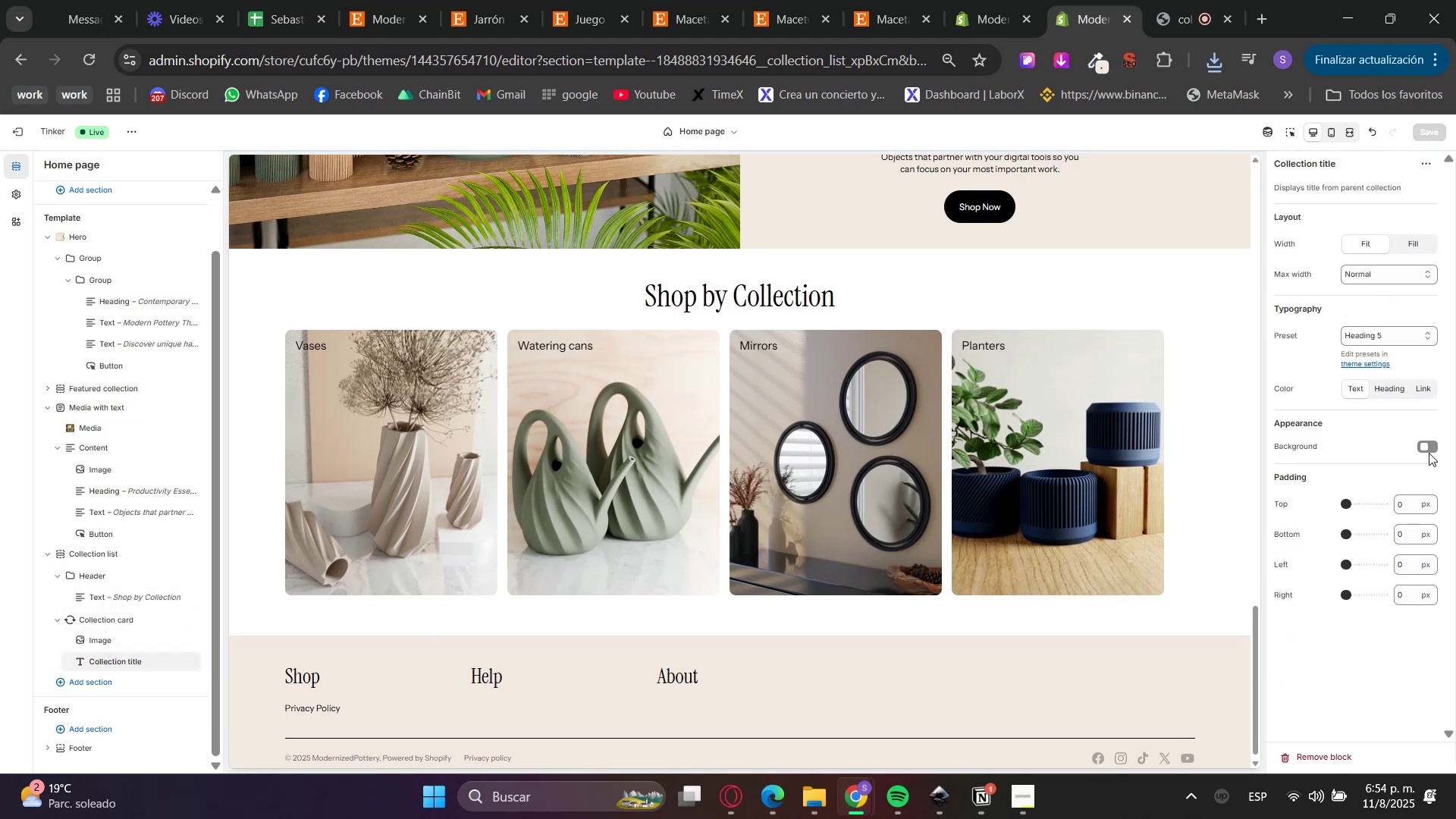 
triple_click([1431, 445])
 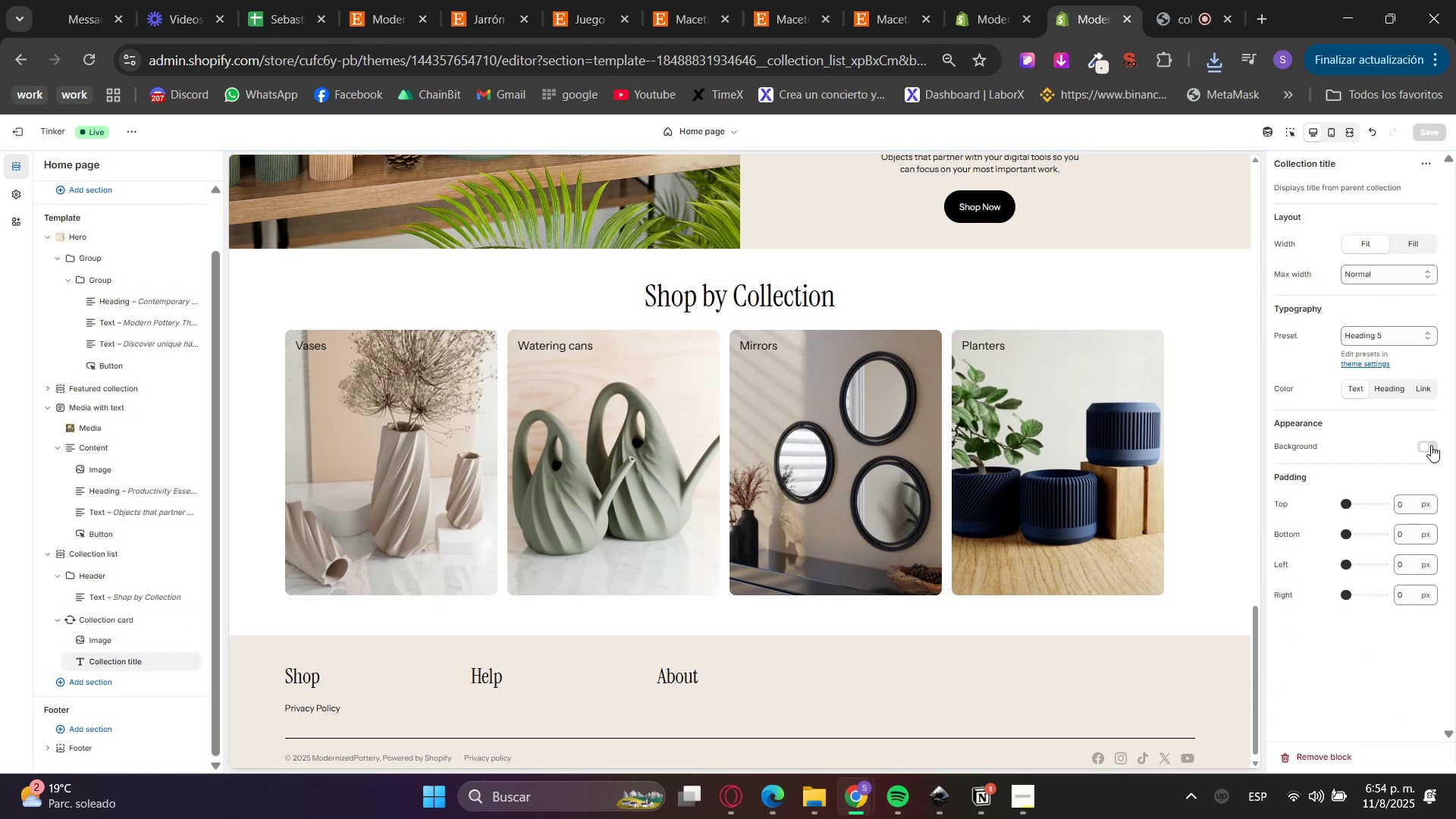 
mouse_move([1451, 436])
 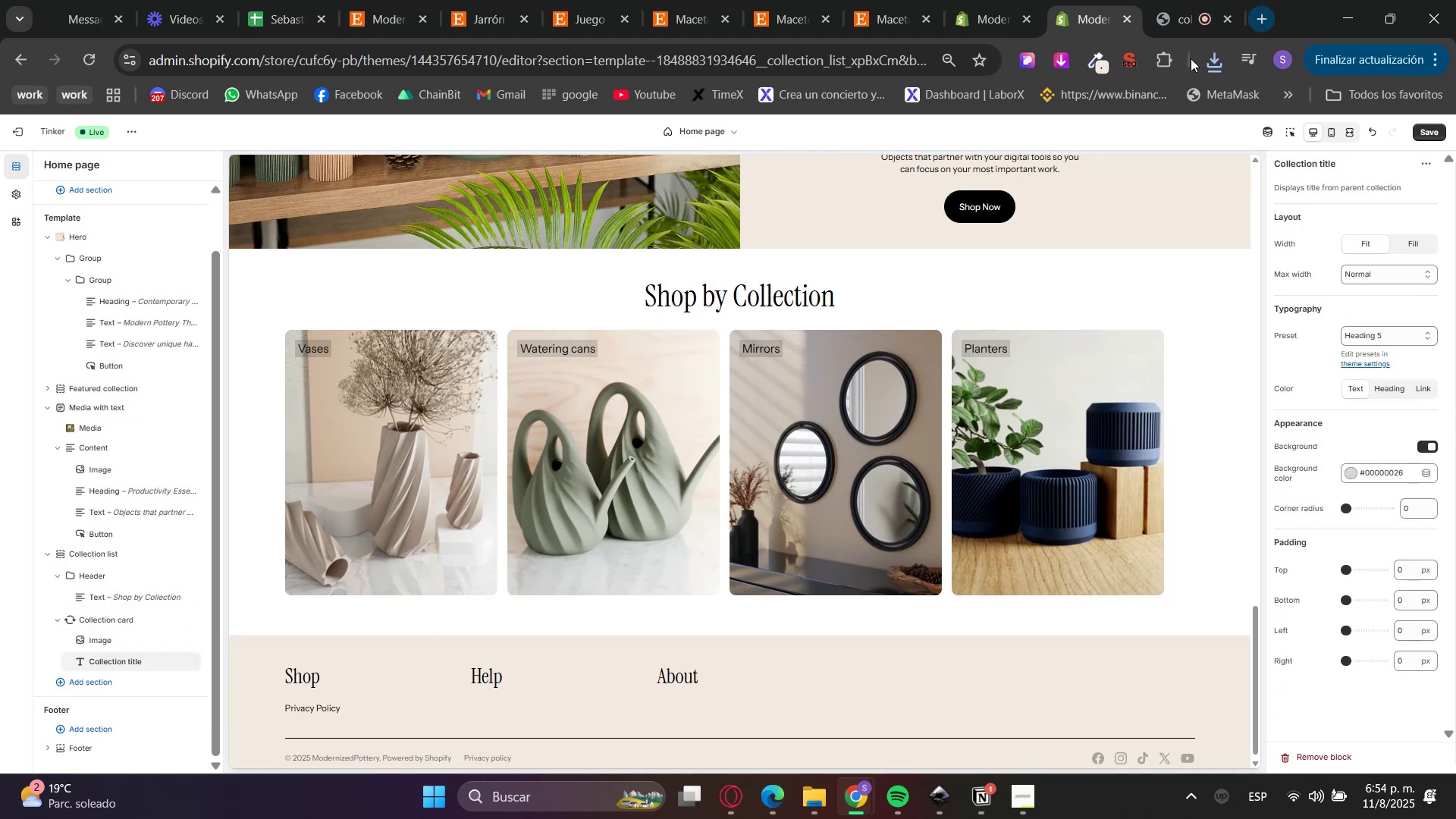 
left_click([1094, 64])
 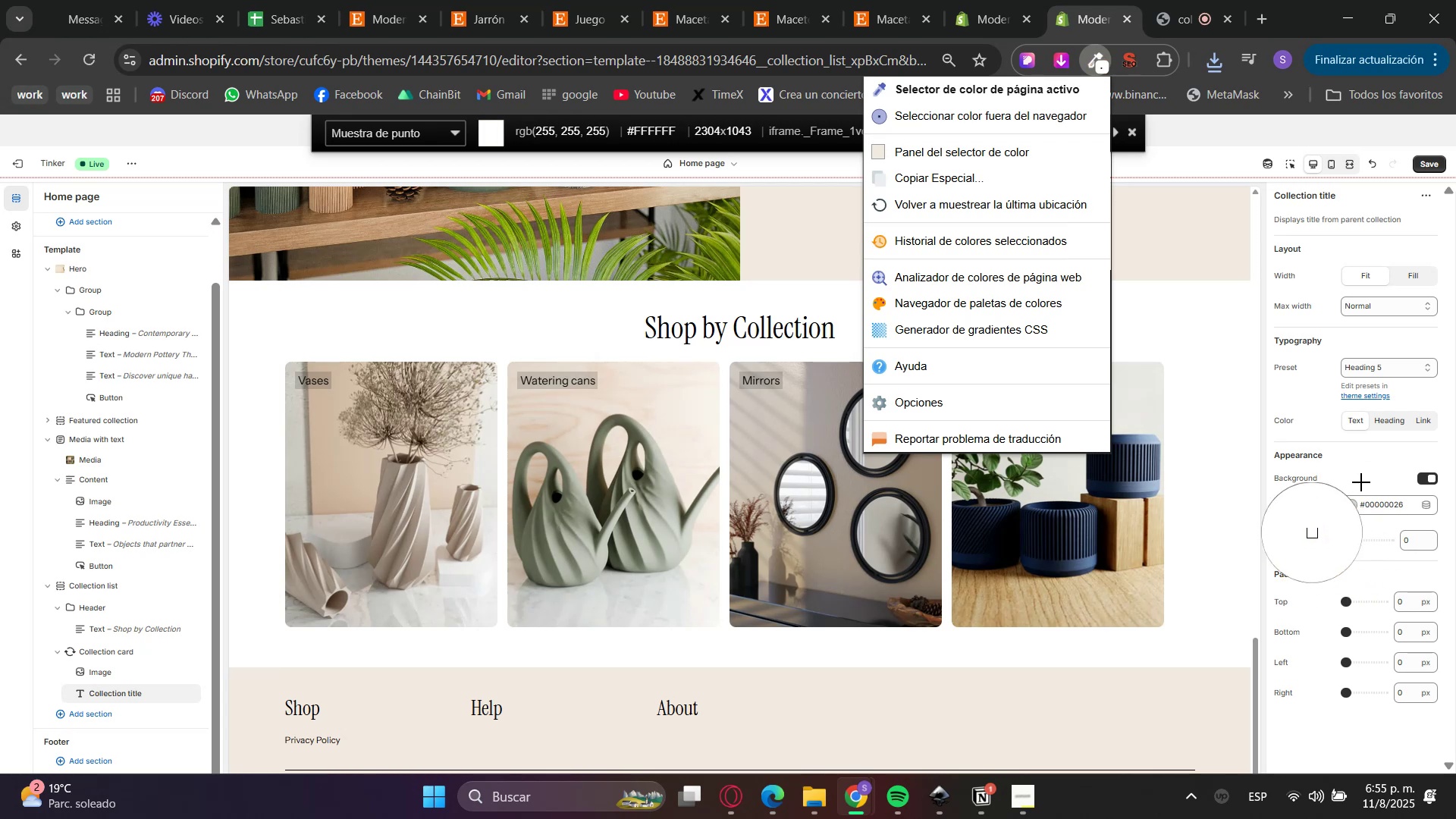 
left_click([916, 158])
 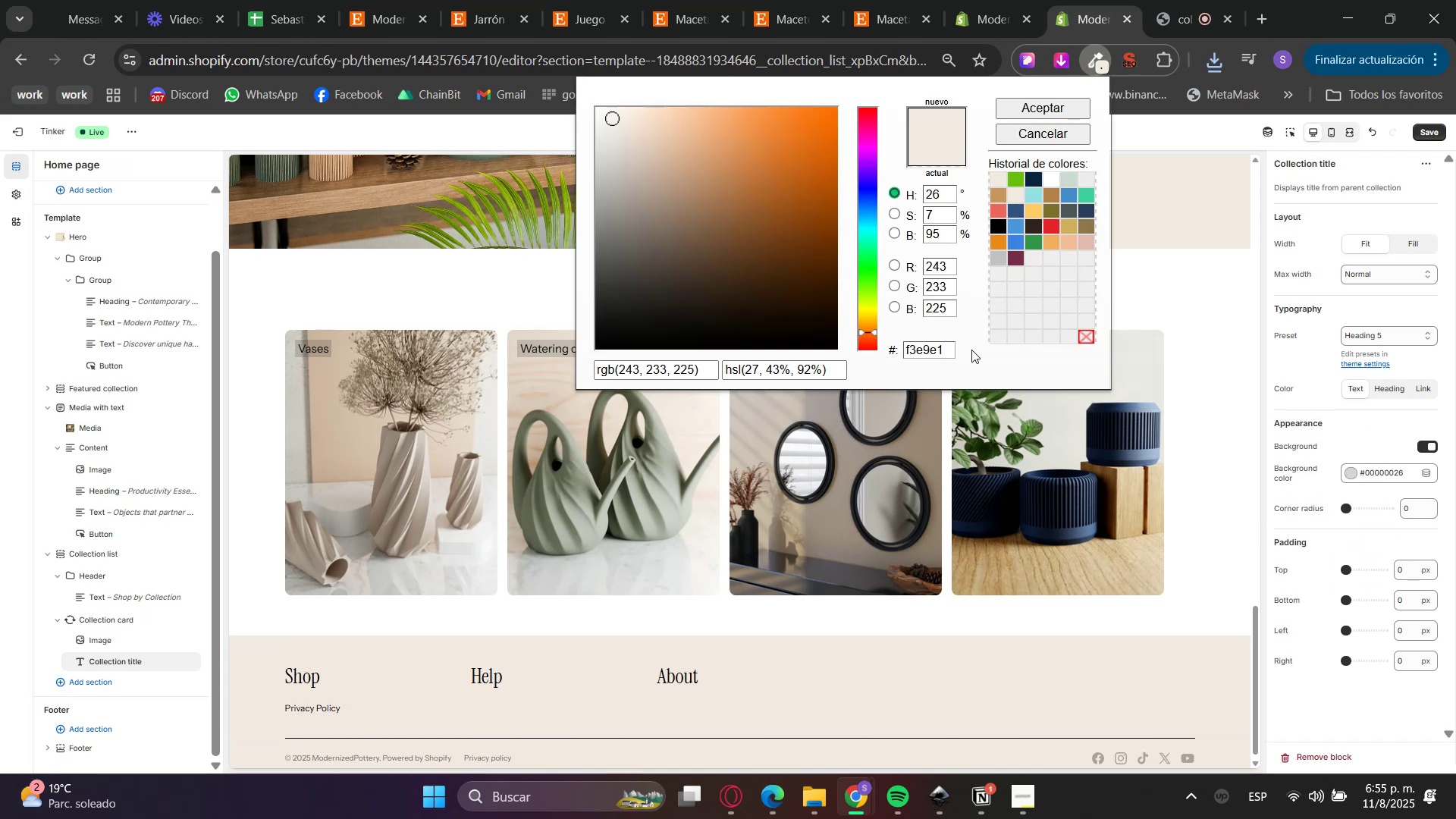 
double_click([932, 344])
 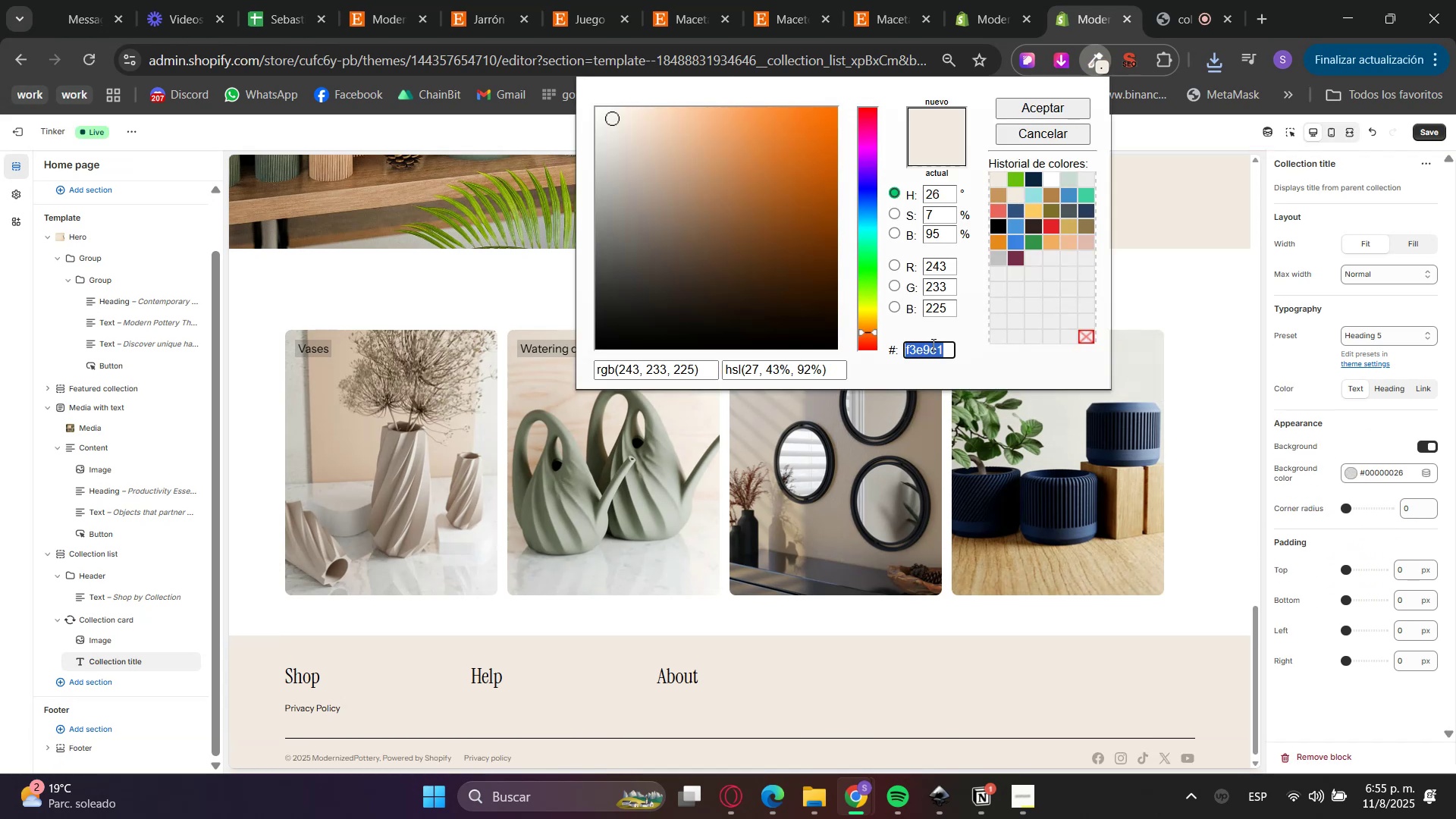 
key(Control+ControlLeft)
 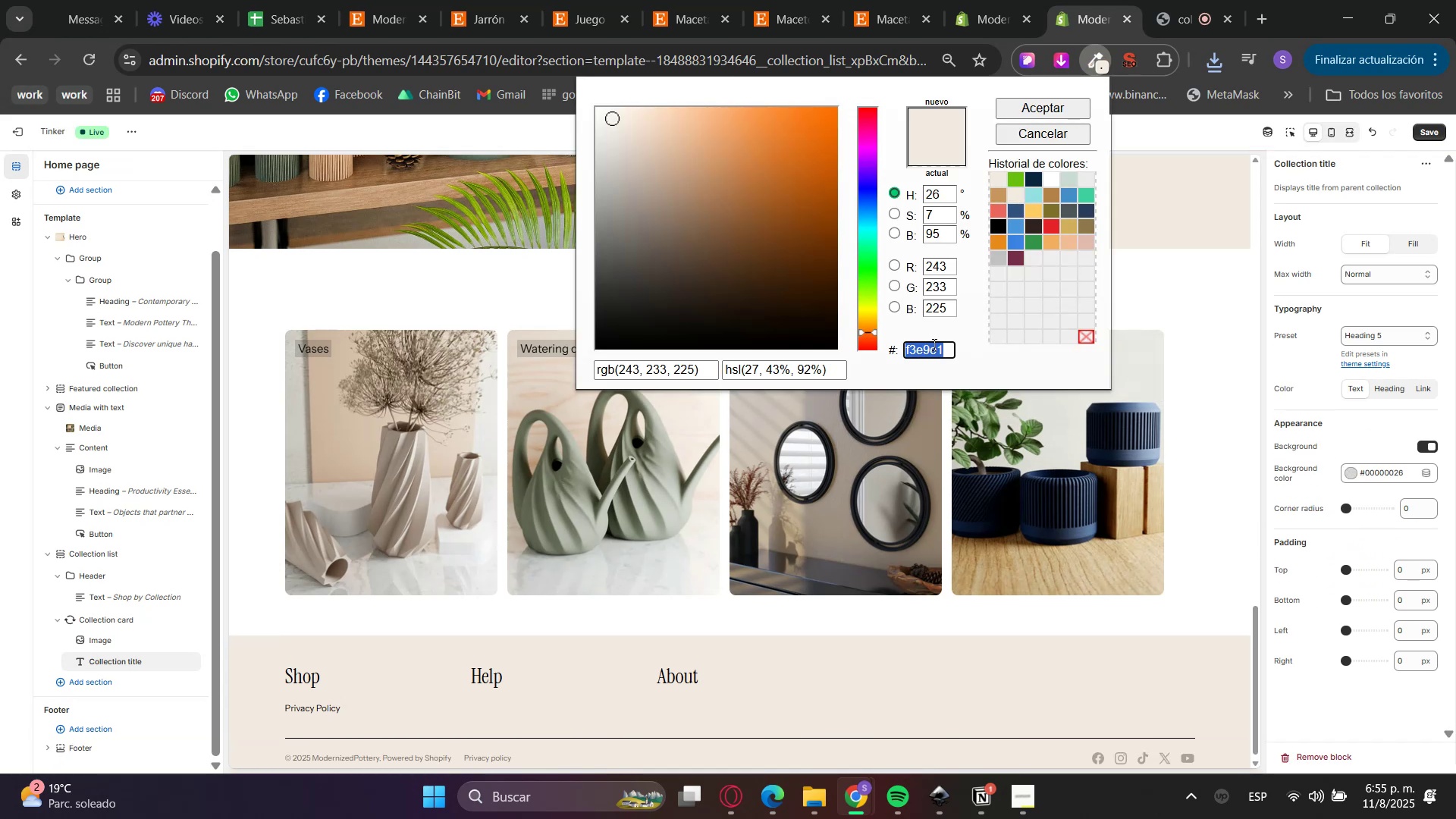 
key(Control+C)
 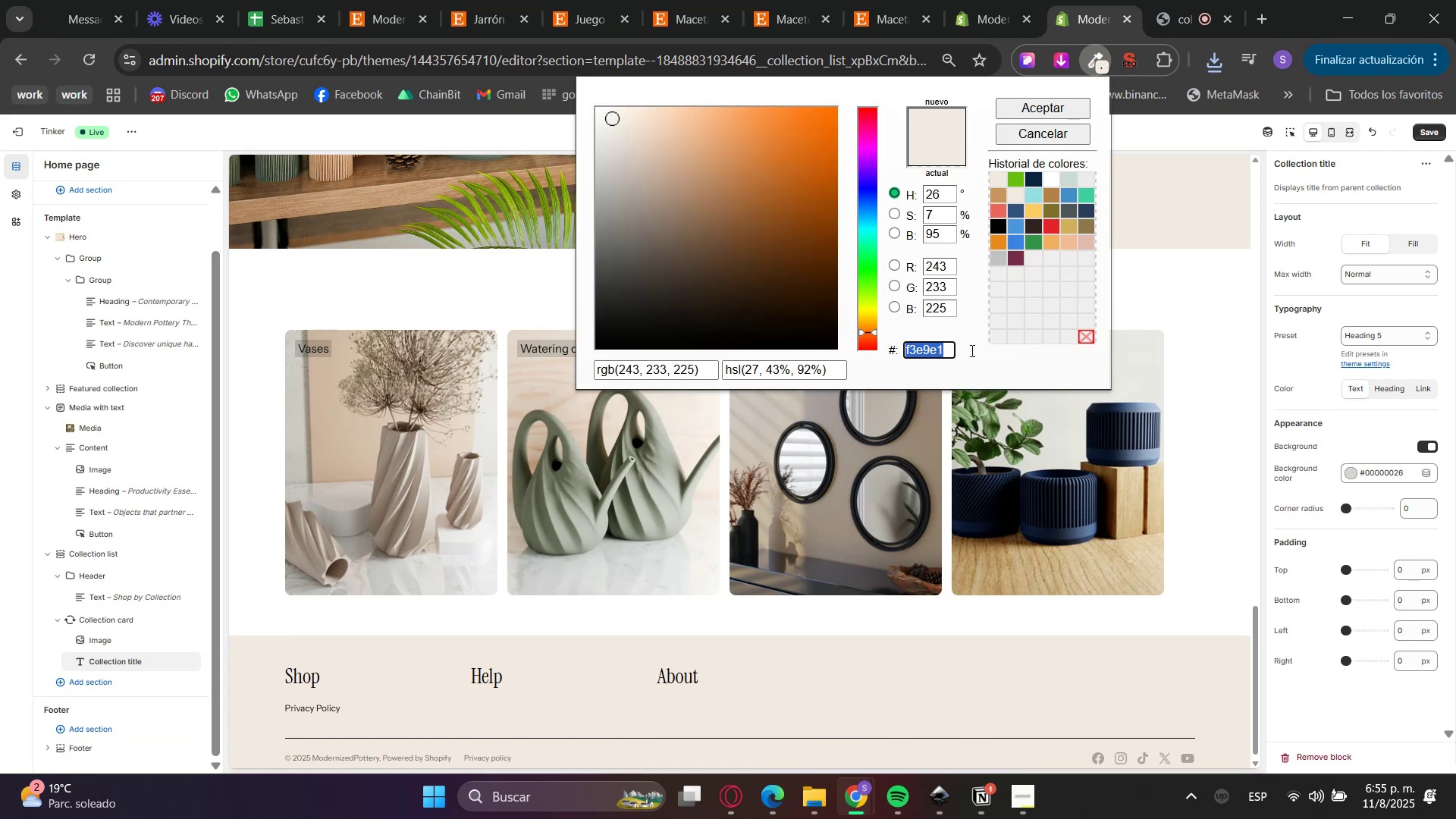 
key(Control+C)
 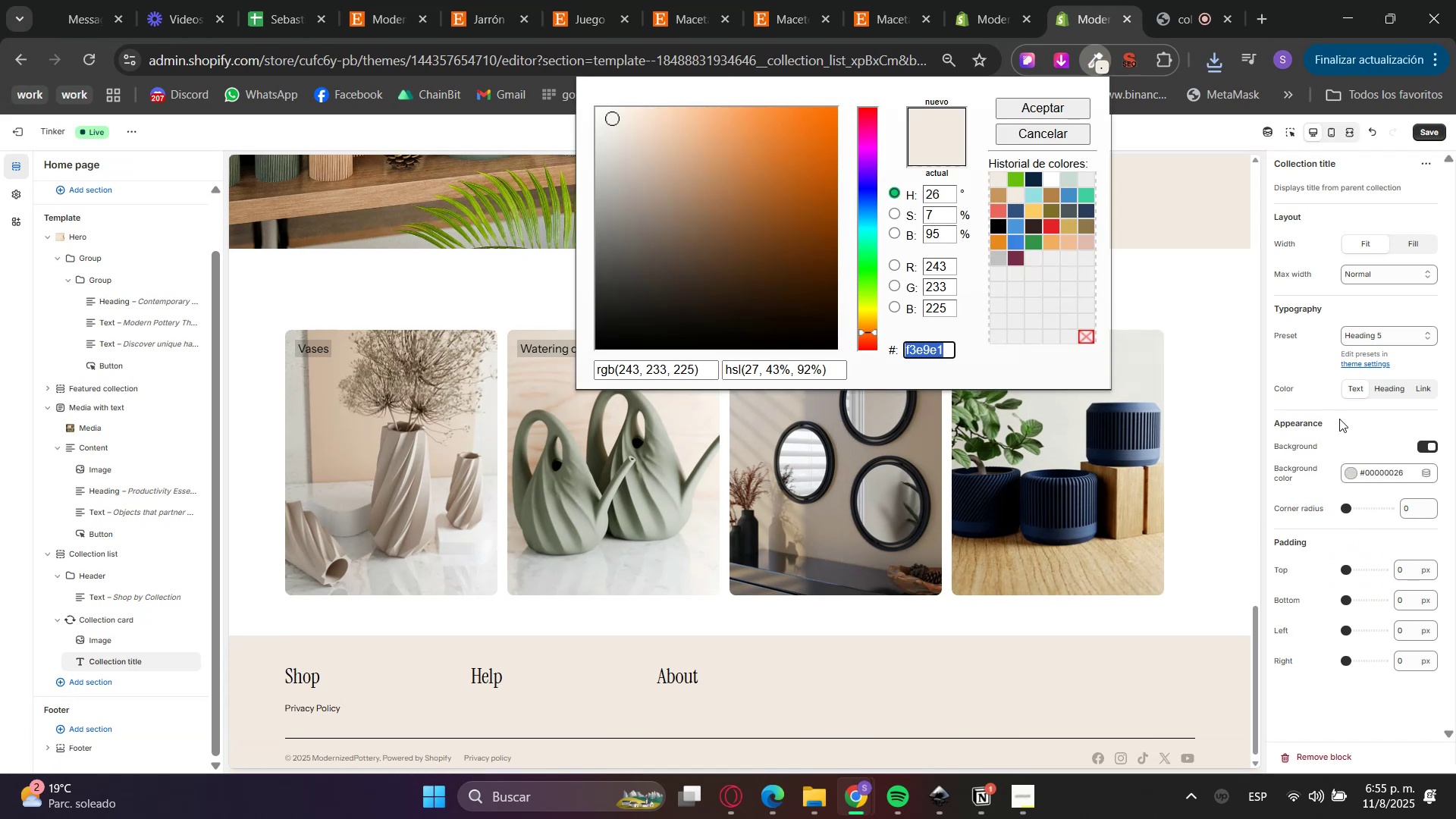 
triple_click([1337, 419])
 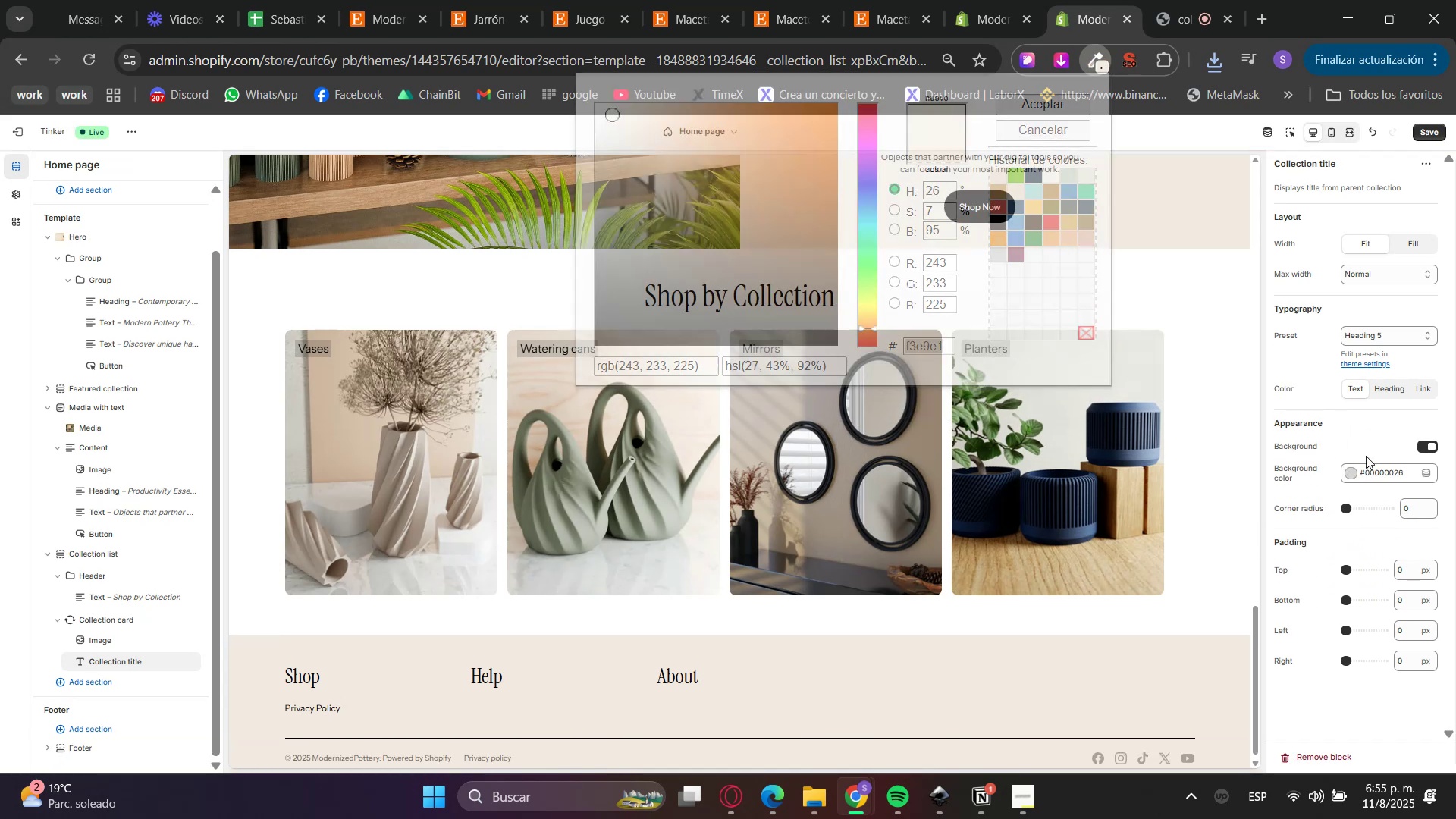 
triple_click([1377, 470])
 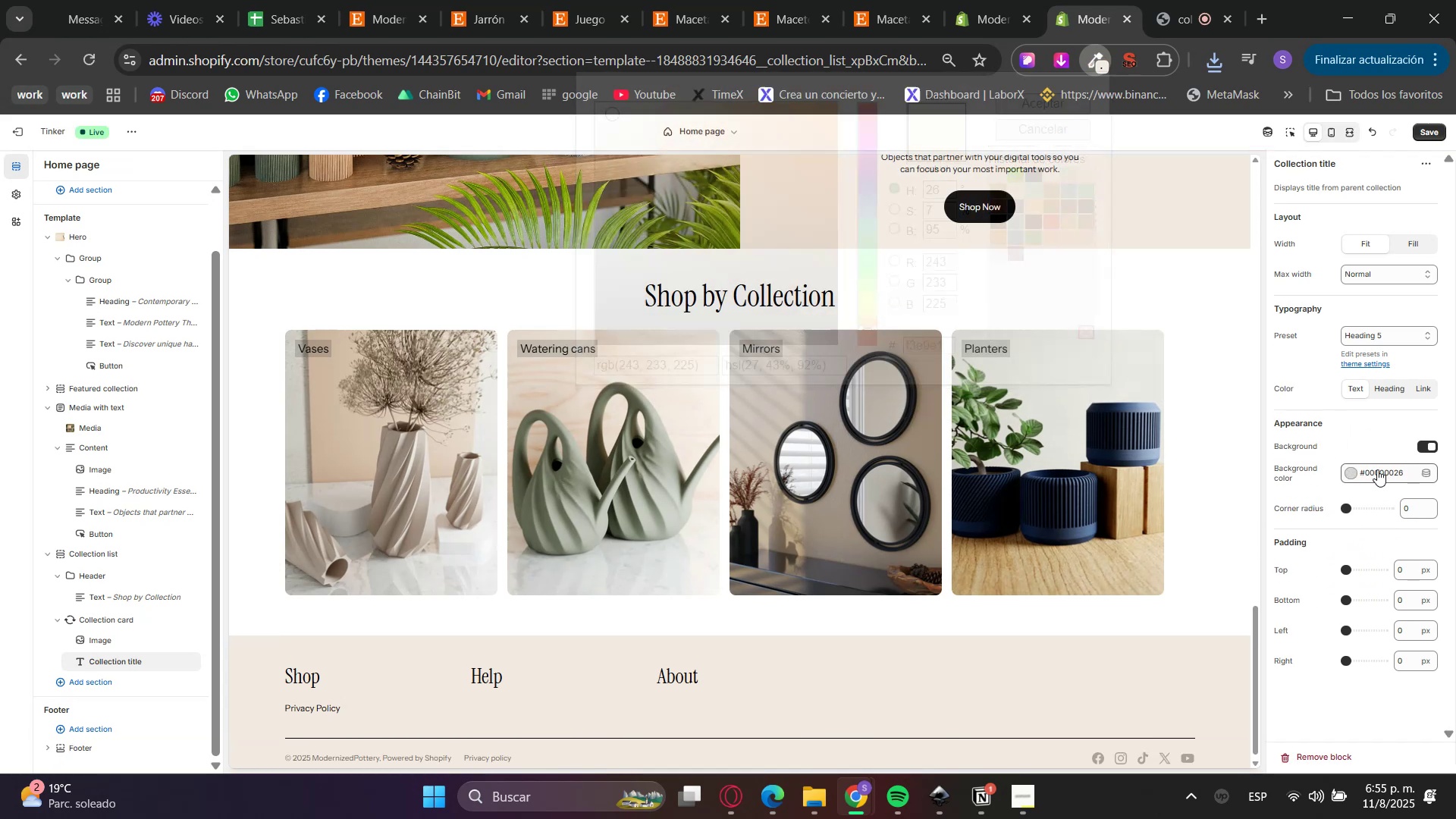 
hold_key(key=ControlLeft, duration=0.67)
 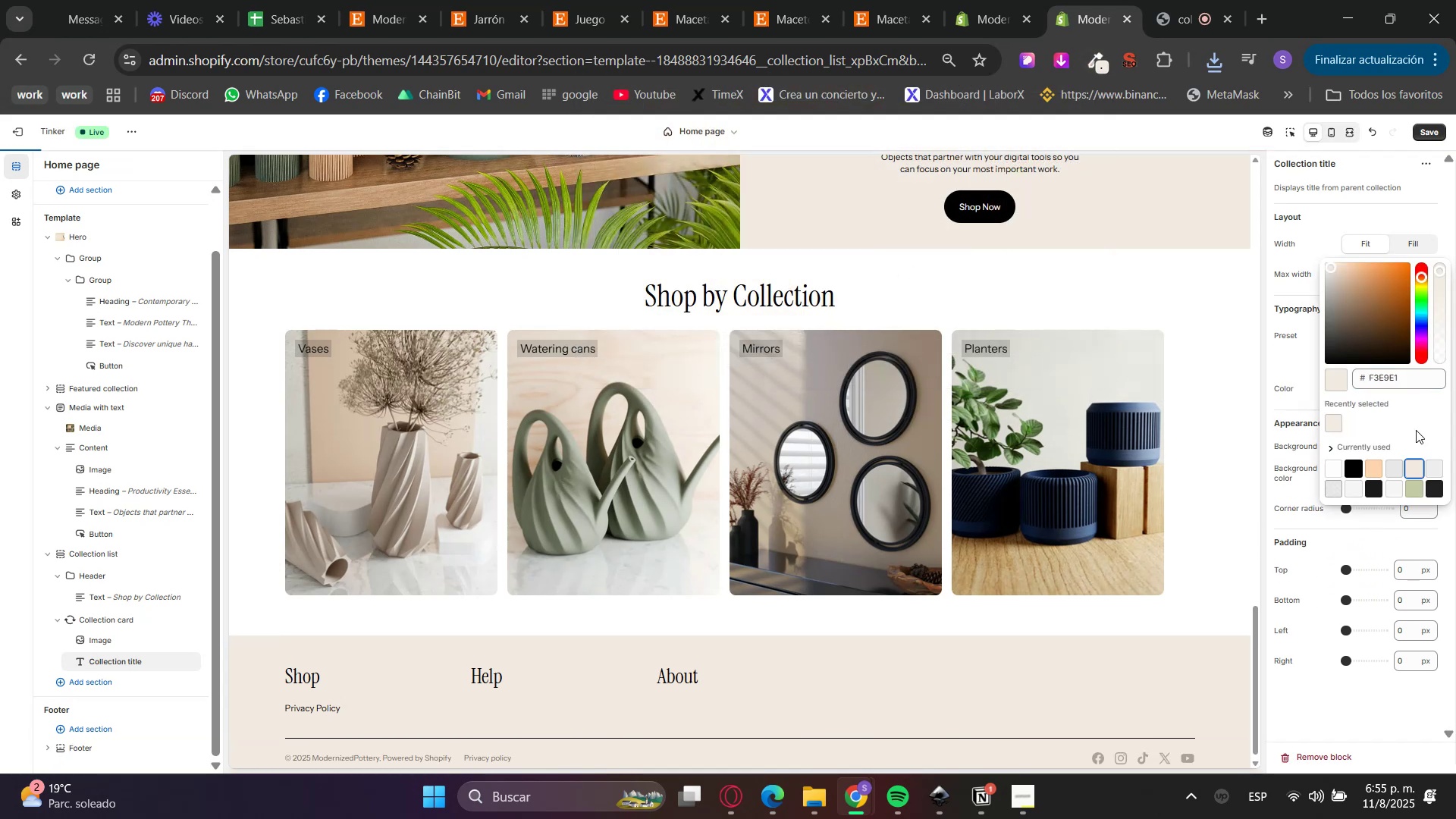 
double_click([1392, 380])
 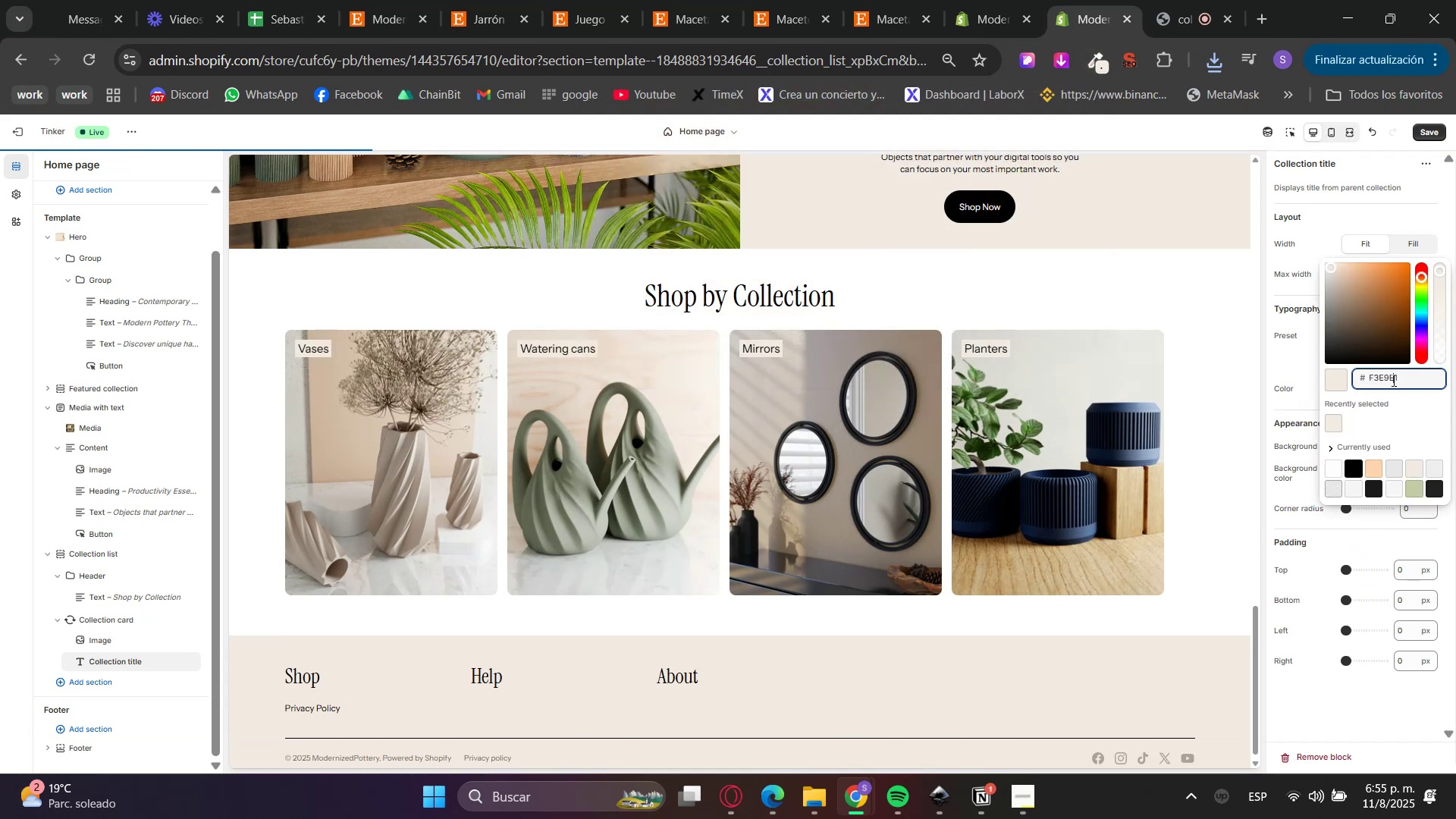 
triple_click([1392, 380])
 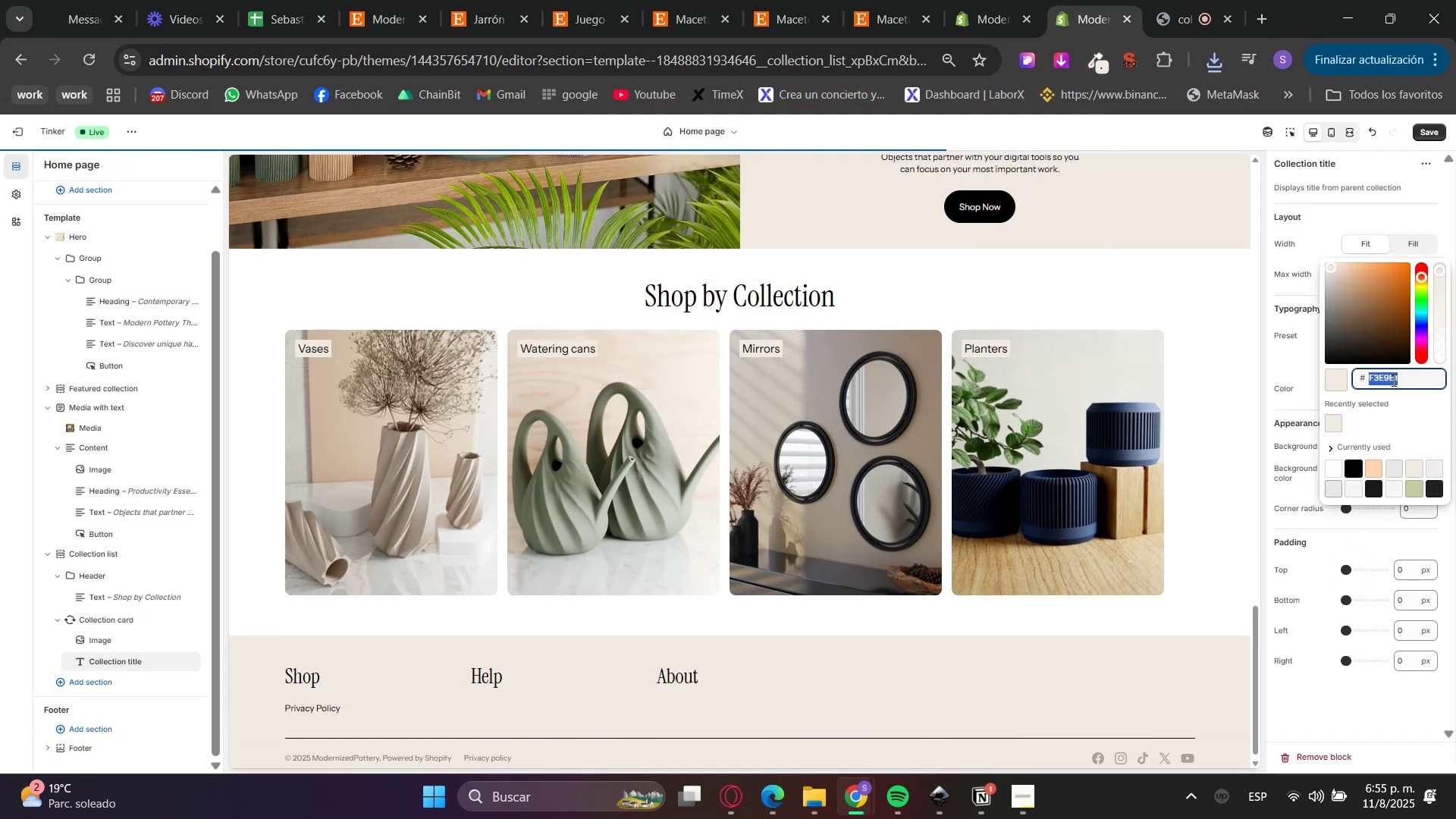 
key(Control+ControlLeft)
 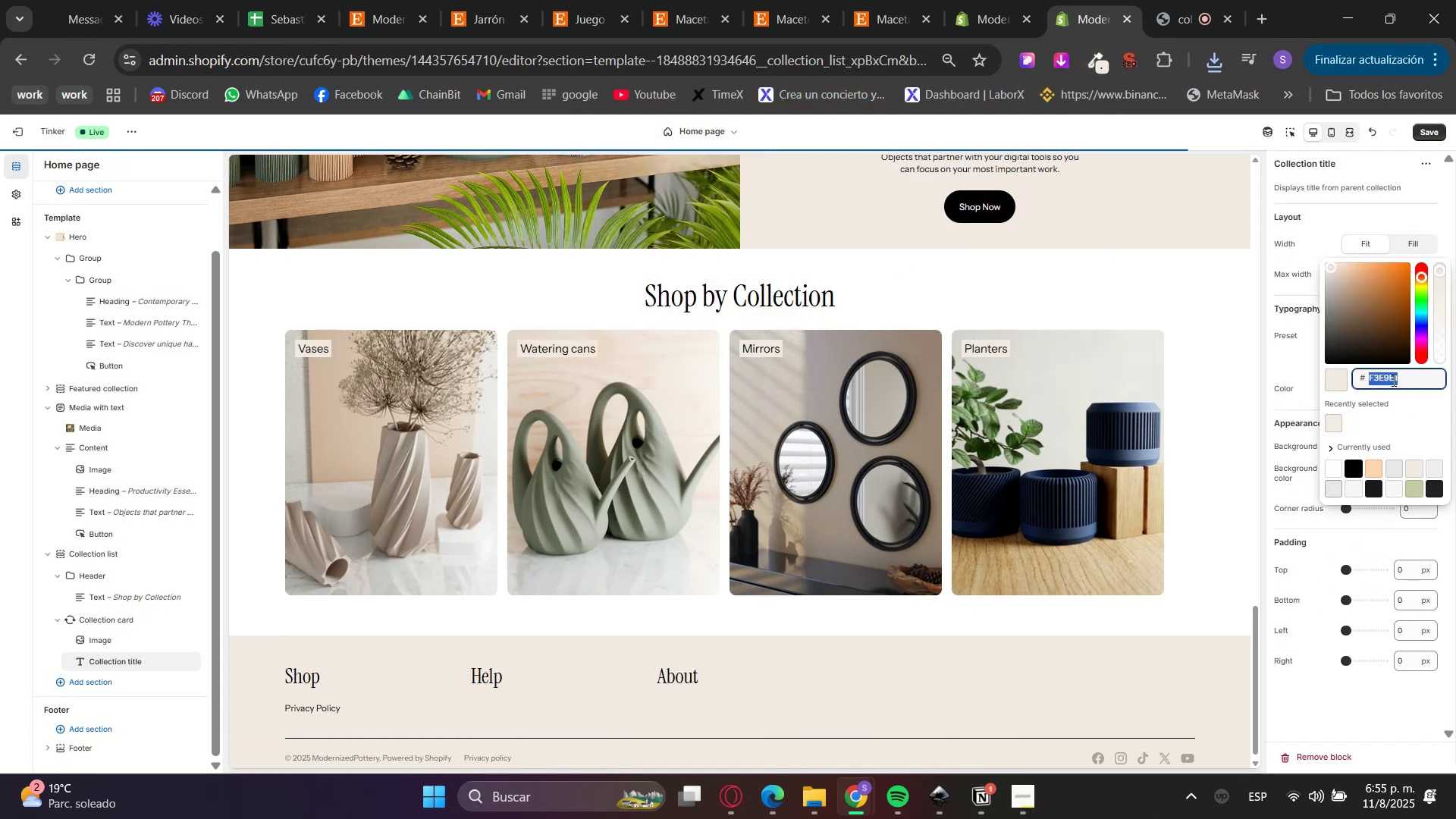 
key(Control+V)
 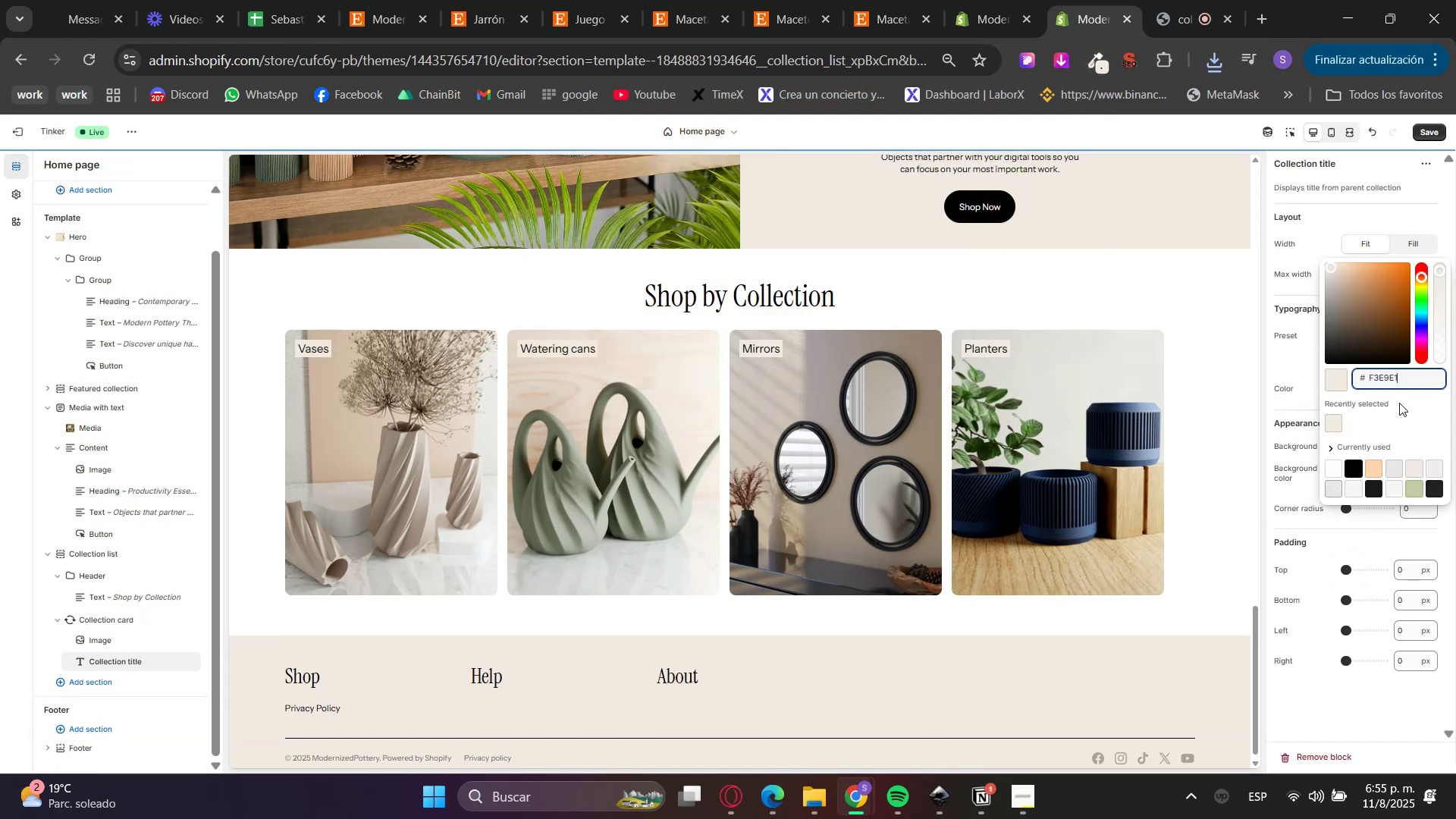 
triple_click([1401, 406])
 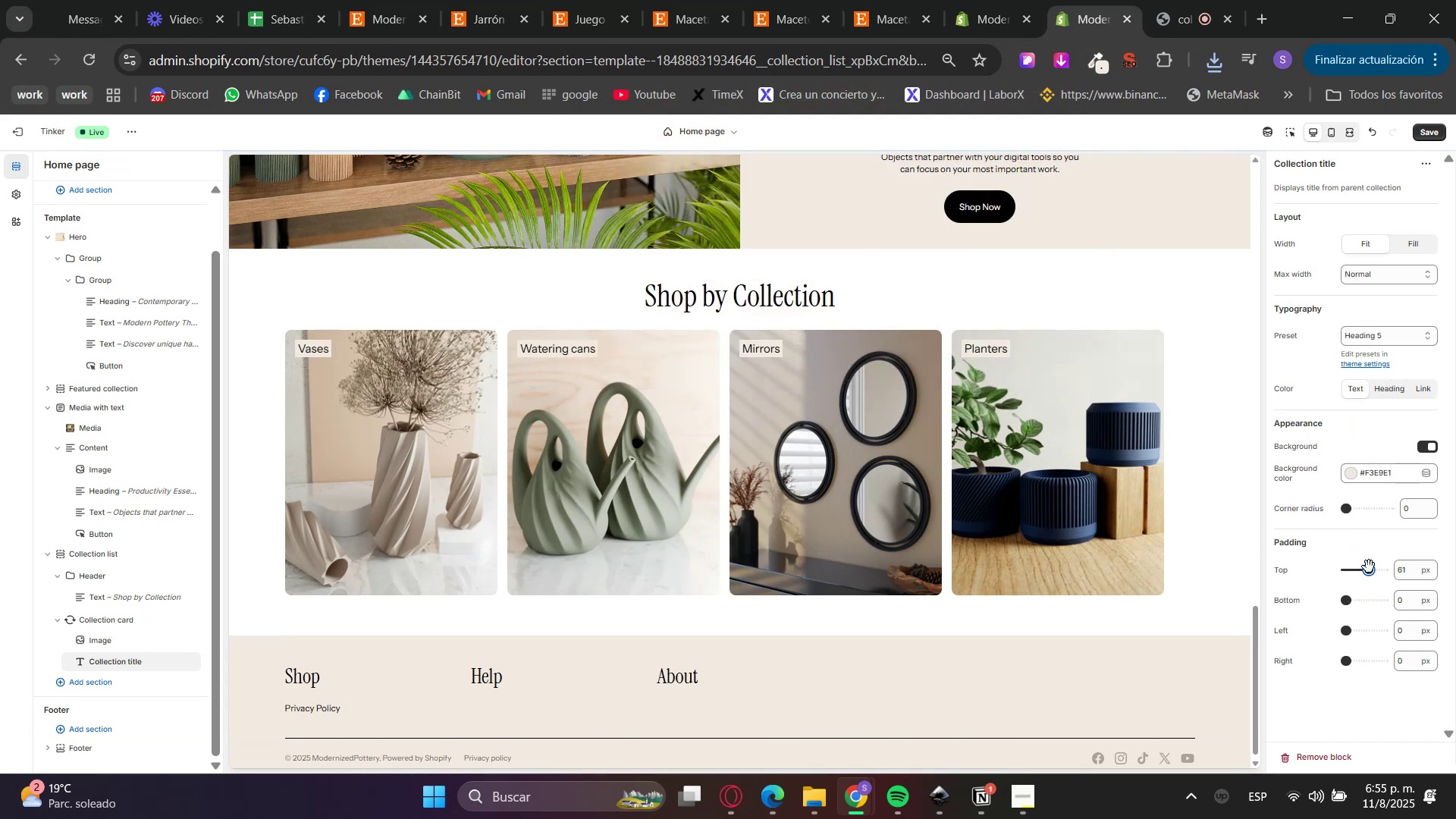 
left_click_drag(start_coordinate=[1370, 573], to_coordinate=[1294, 575])
 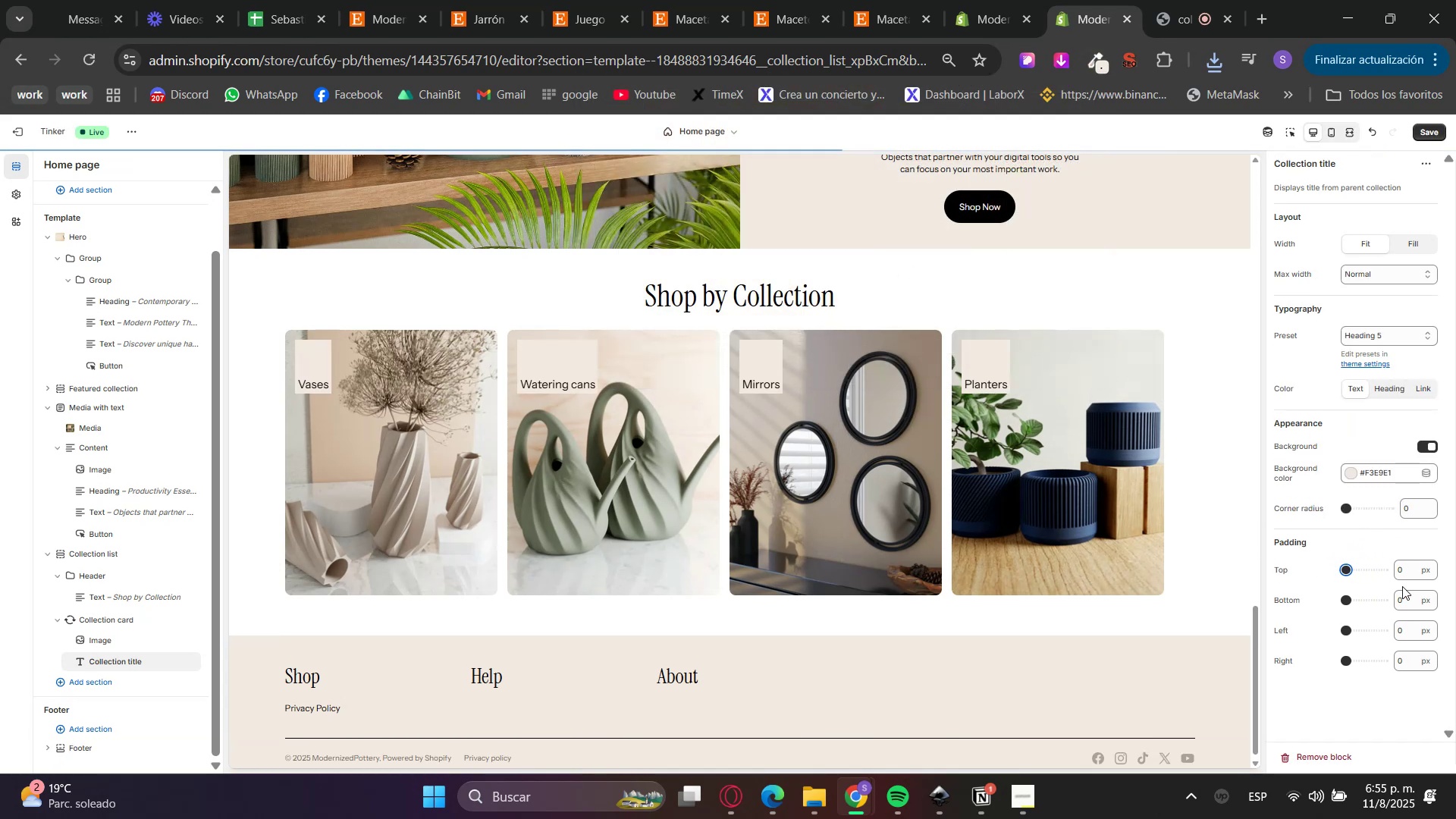 
left_click_drag(start_coordinate=[1412, 576], to_coordinate=[1377, 575])
 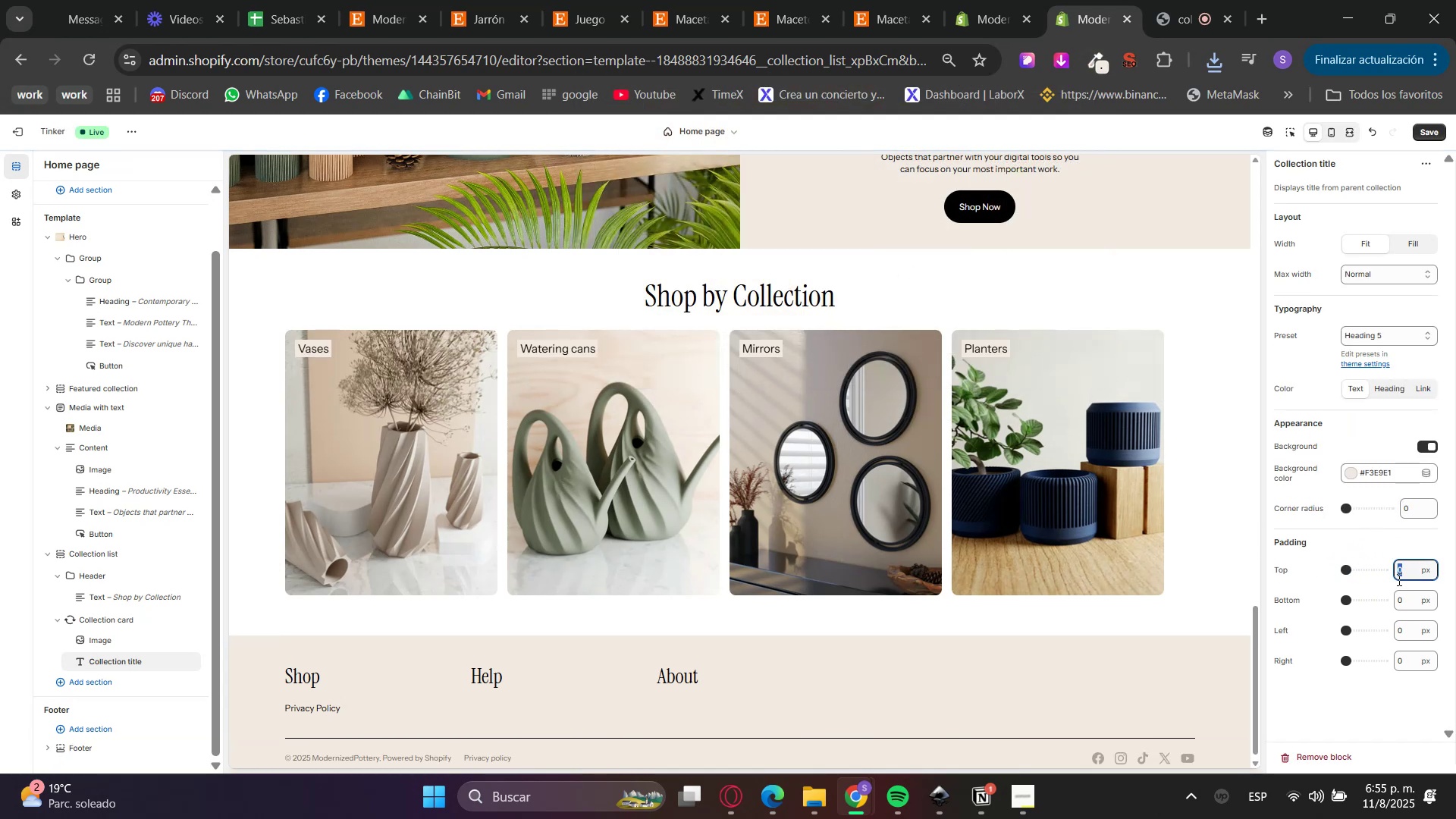 
key(Numpad1)
 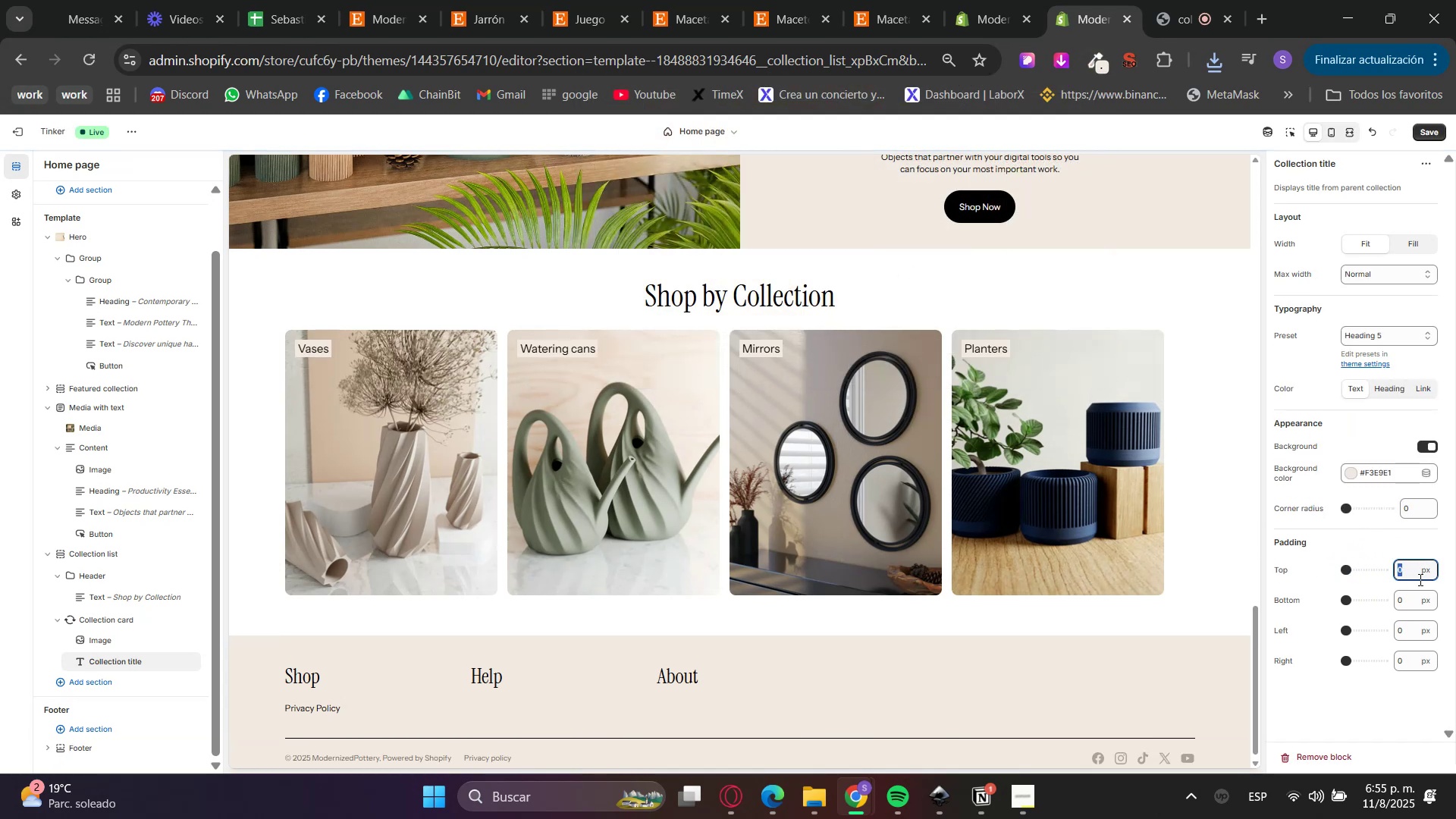 
key(Numpad0)
 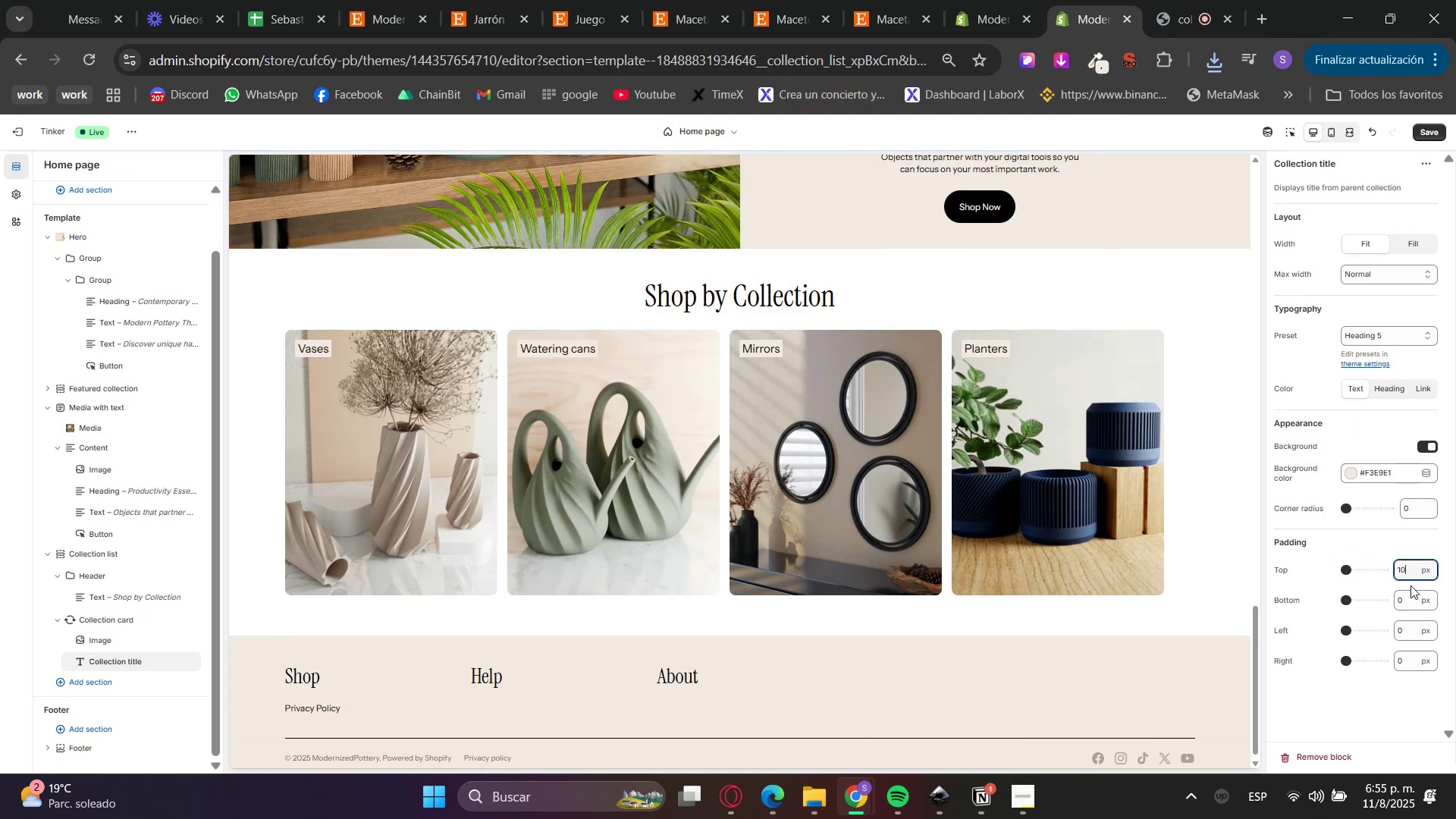 
left_click_drag(start_coordinate=[1411, 603], to_coordinate=[1382, 603])
 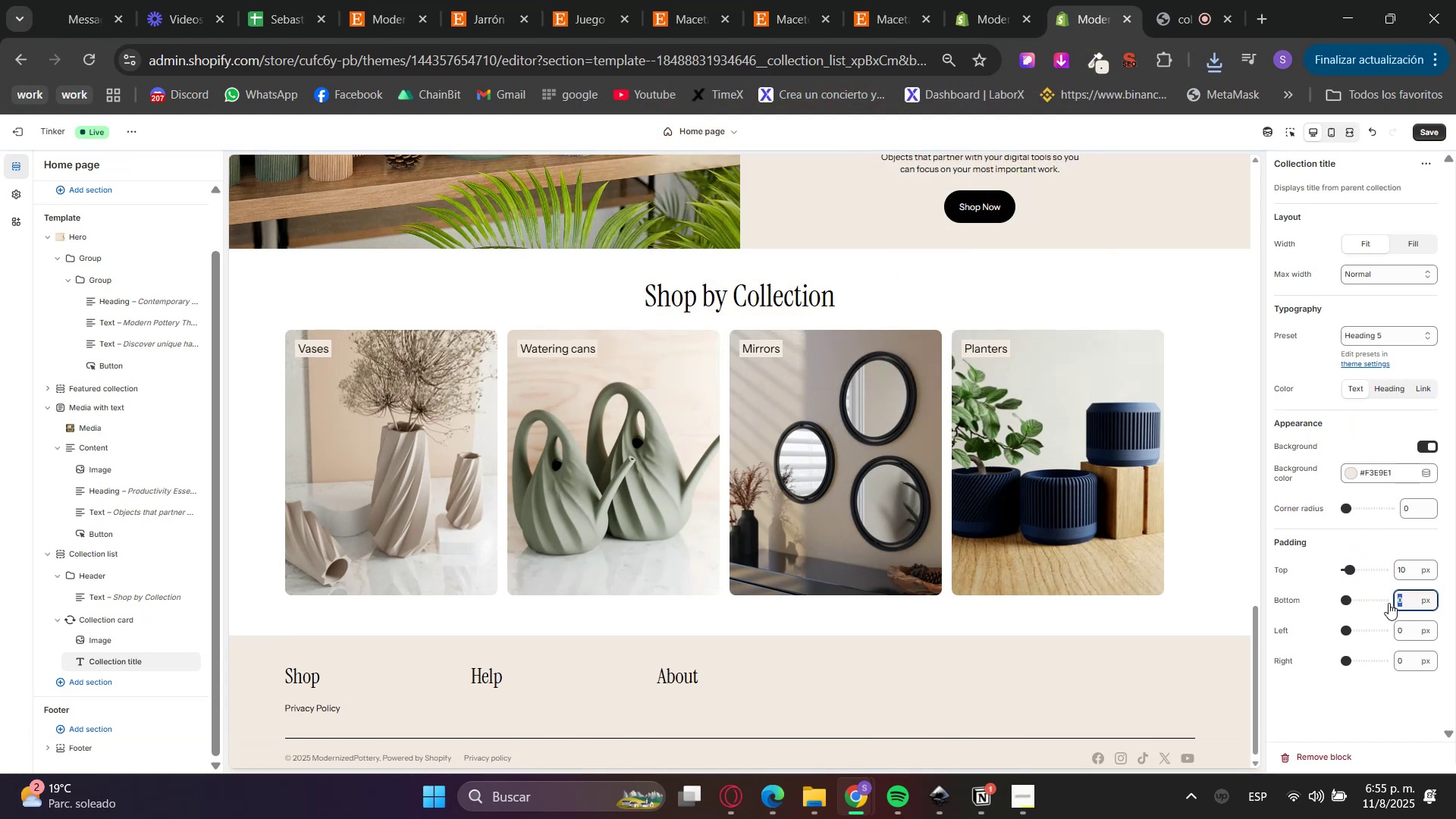 
key(Numpad1)
 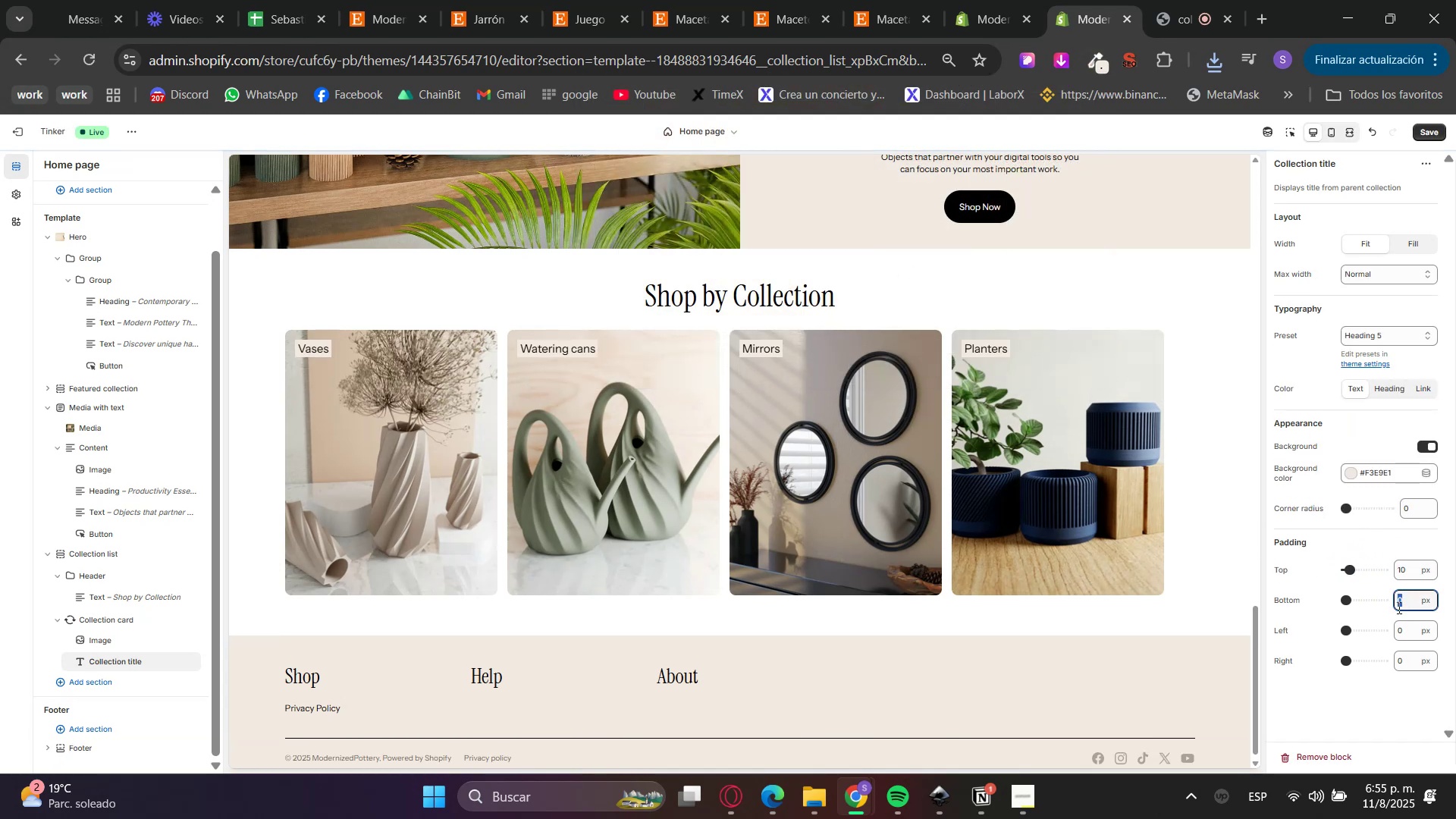 
key(Numpad0)
 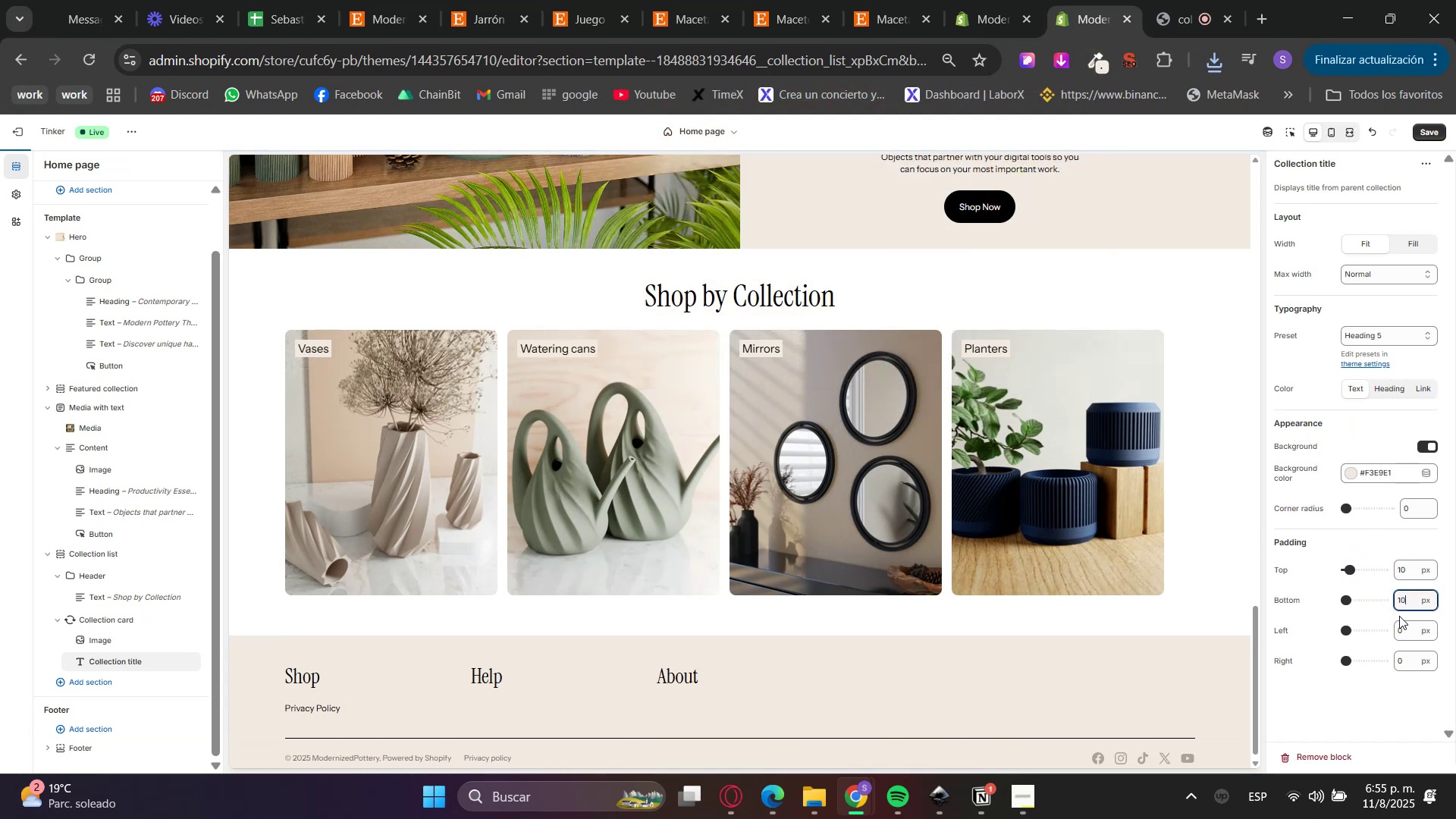 
left_click([1399, 617])
 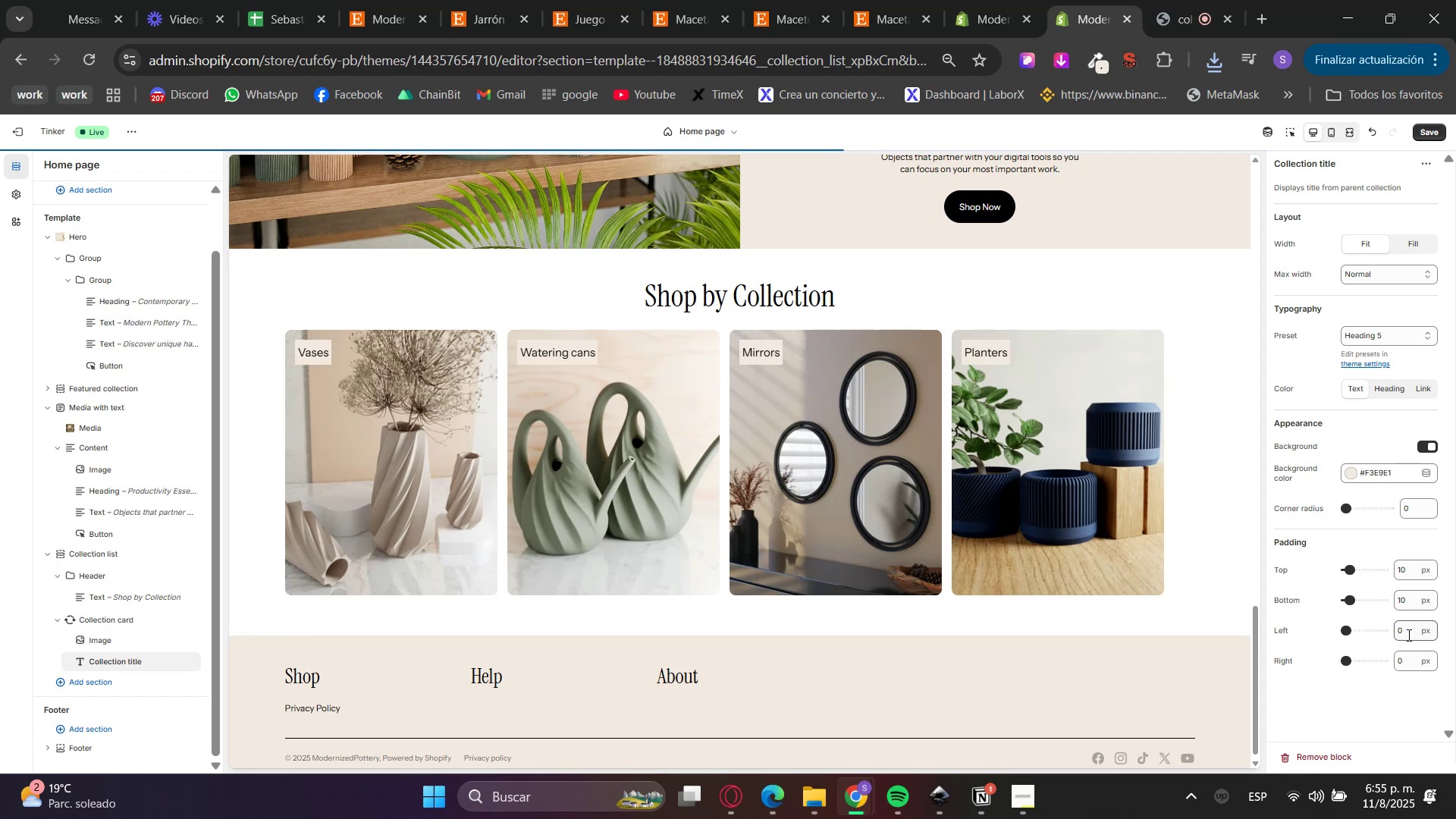 
left_click_drag(start_coordinate=[1407, 636], to_coordinate=[1387, 632])
 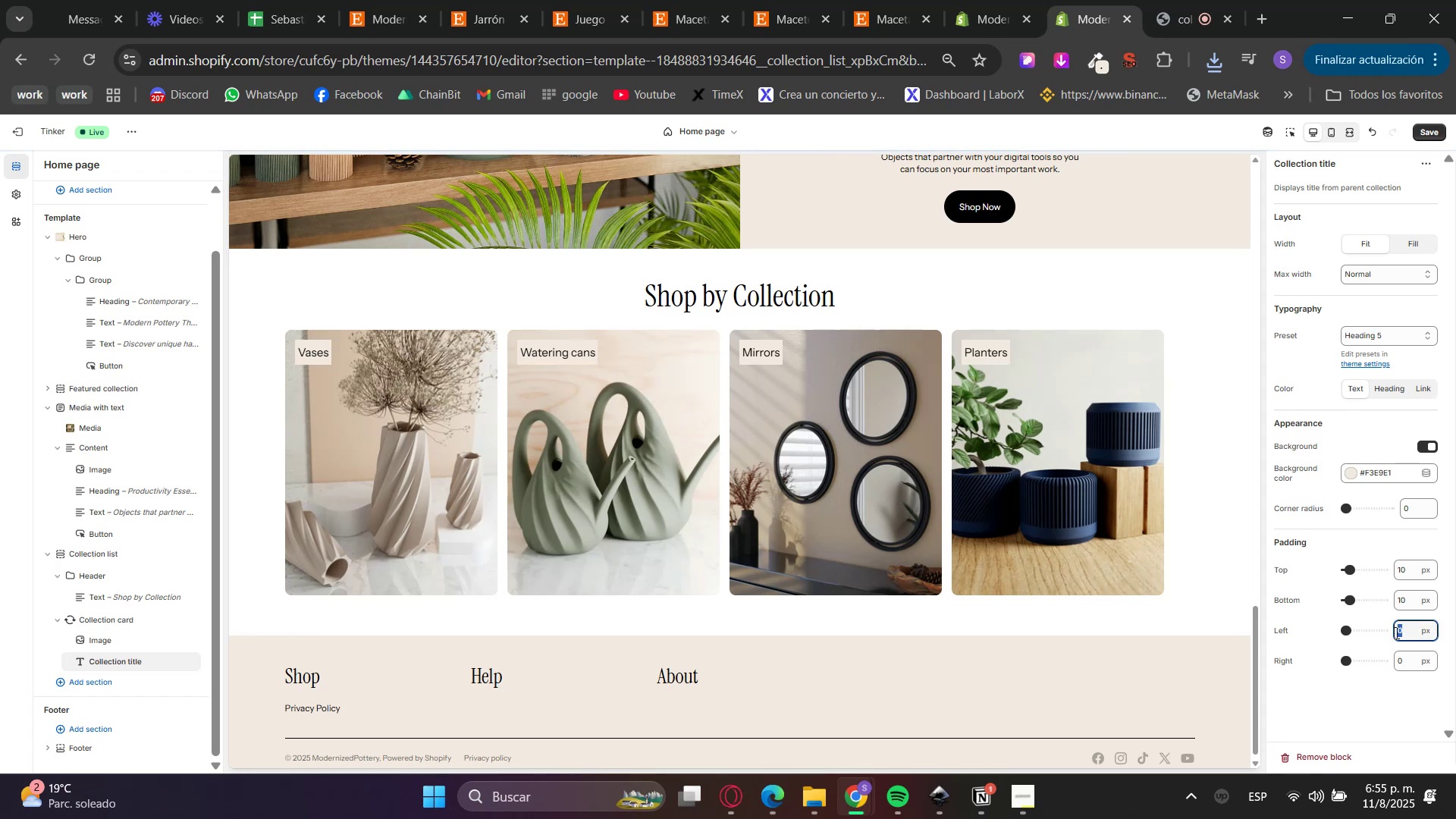 
key(Numpad1)
 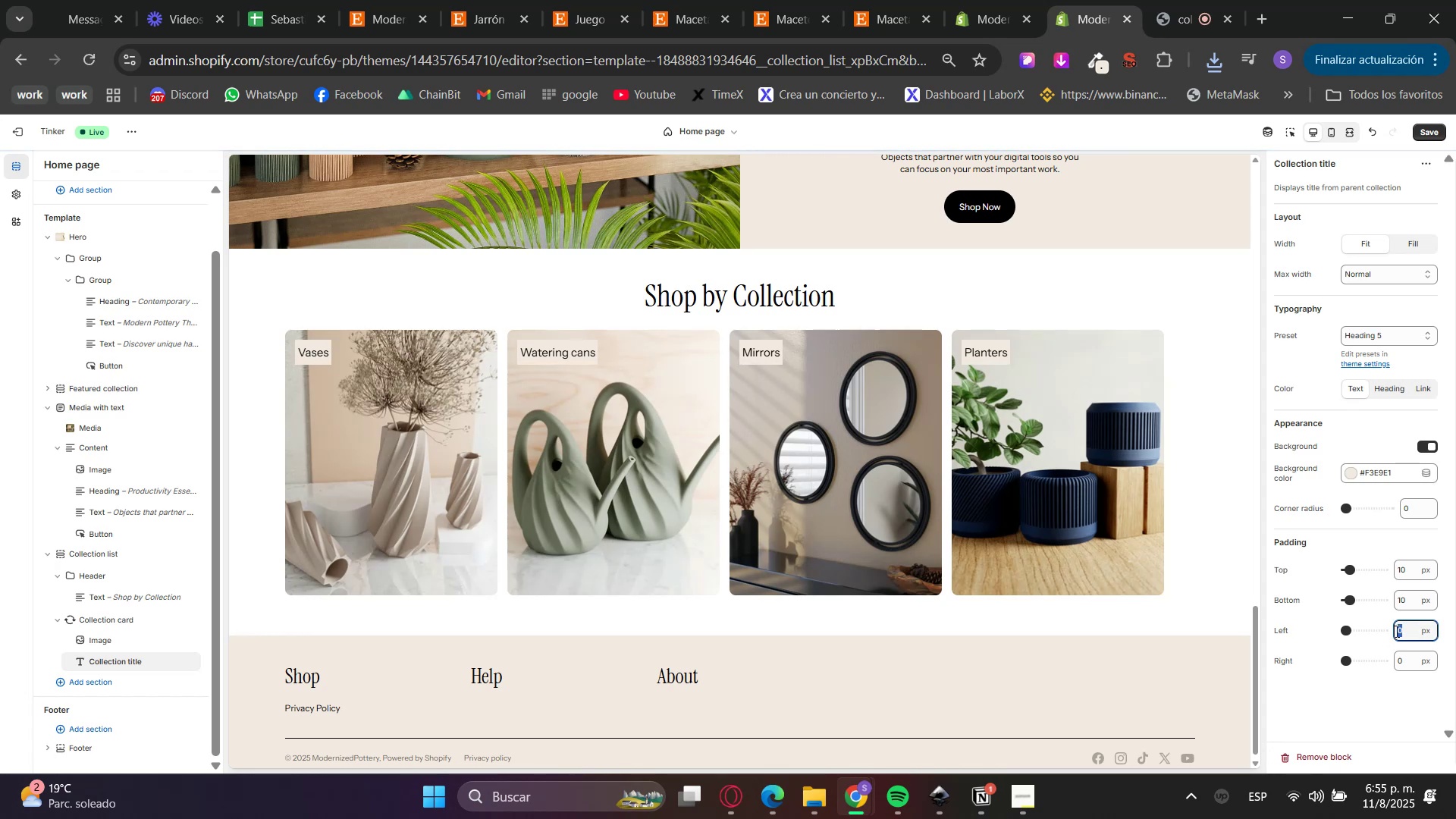 
key(Numpad5)
 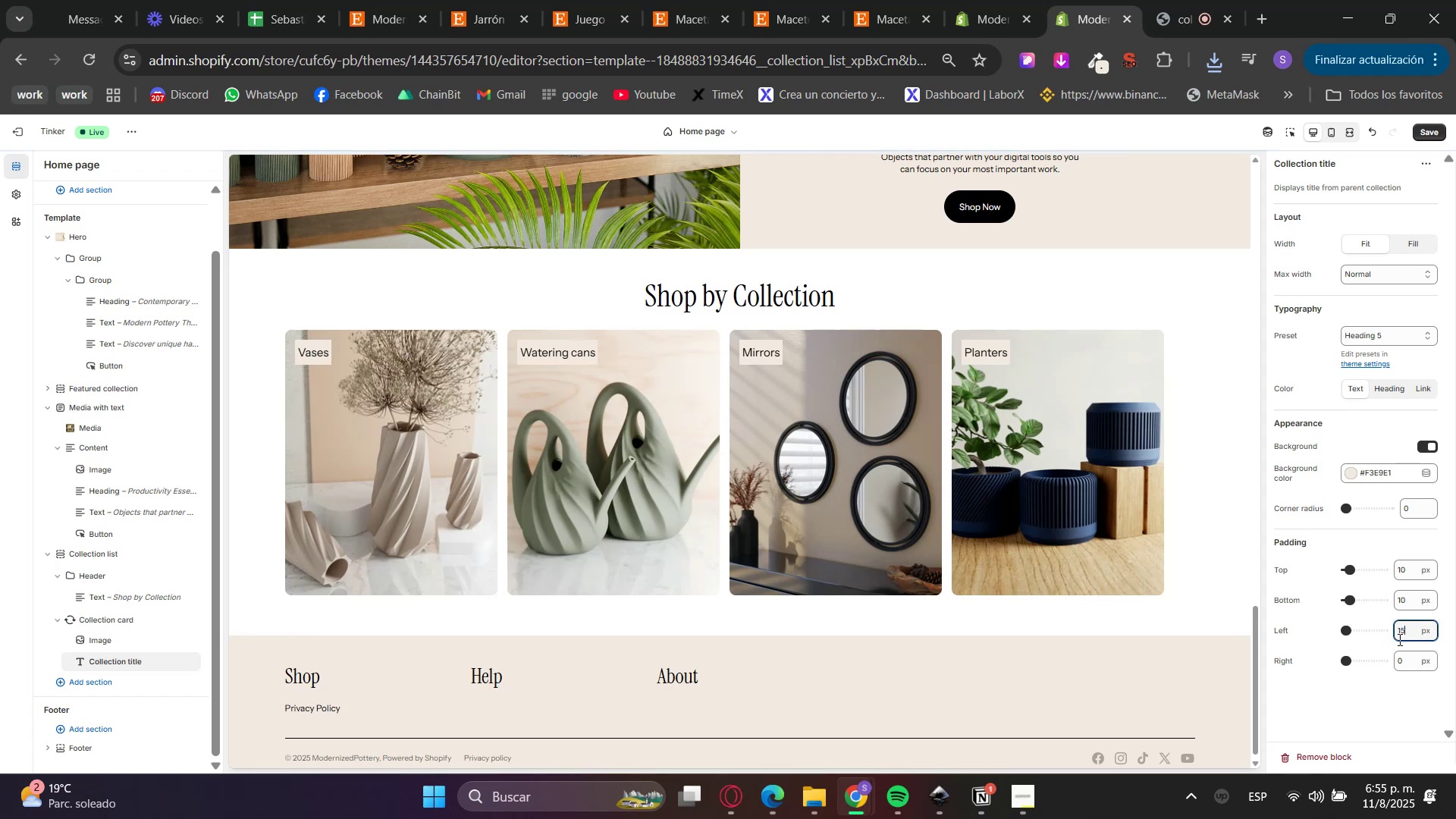 
left_click_drag(start_coordinate=[1404, 659], to_coordinate=[1382, 658])
 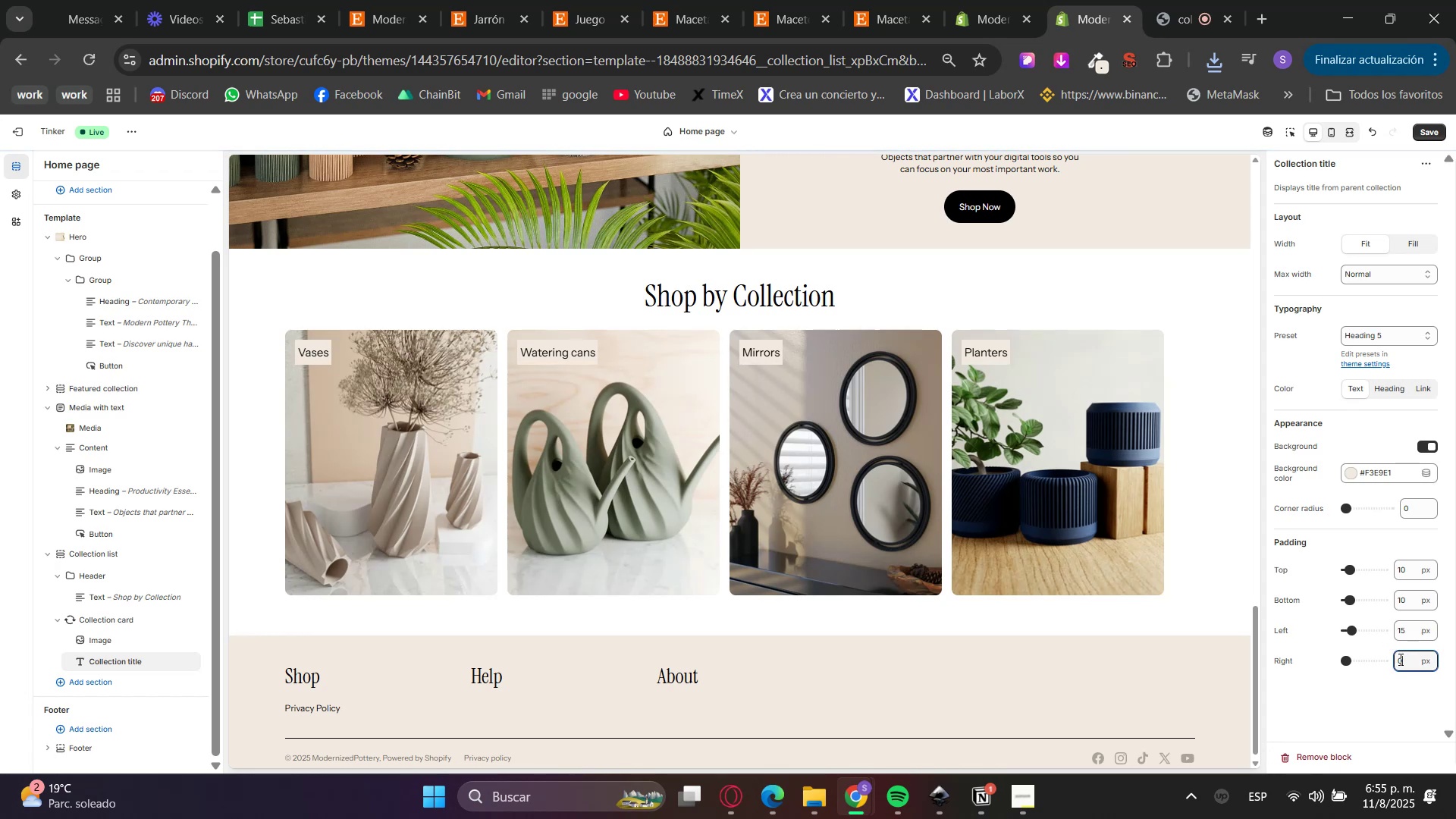 
key(Numpad1)
 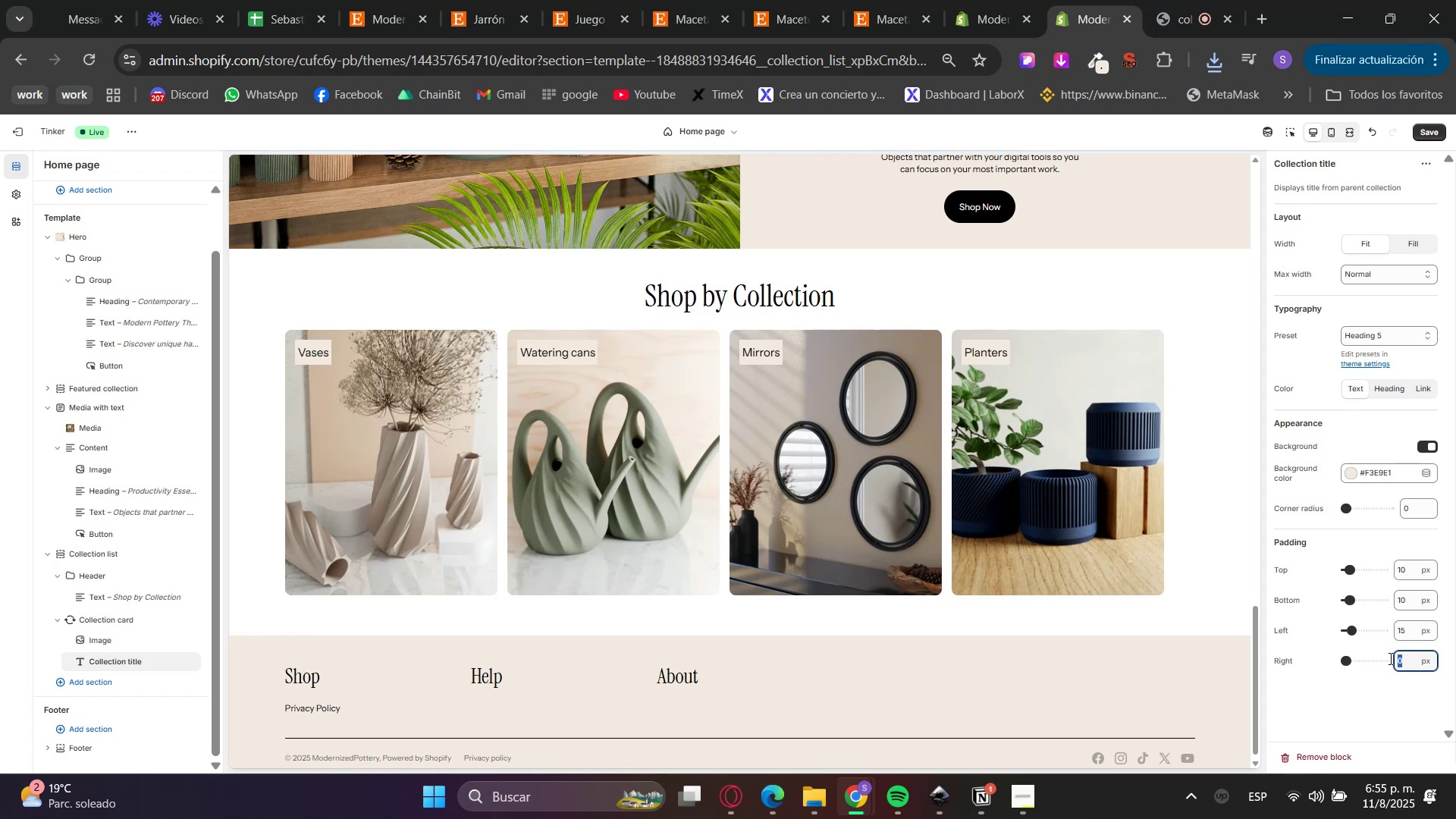 
key(Numpad5)
 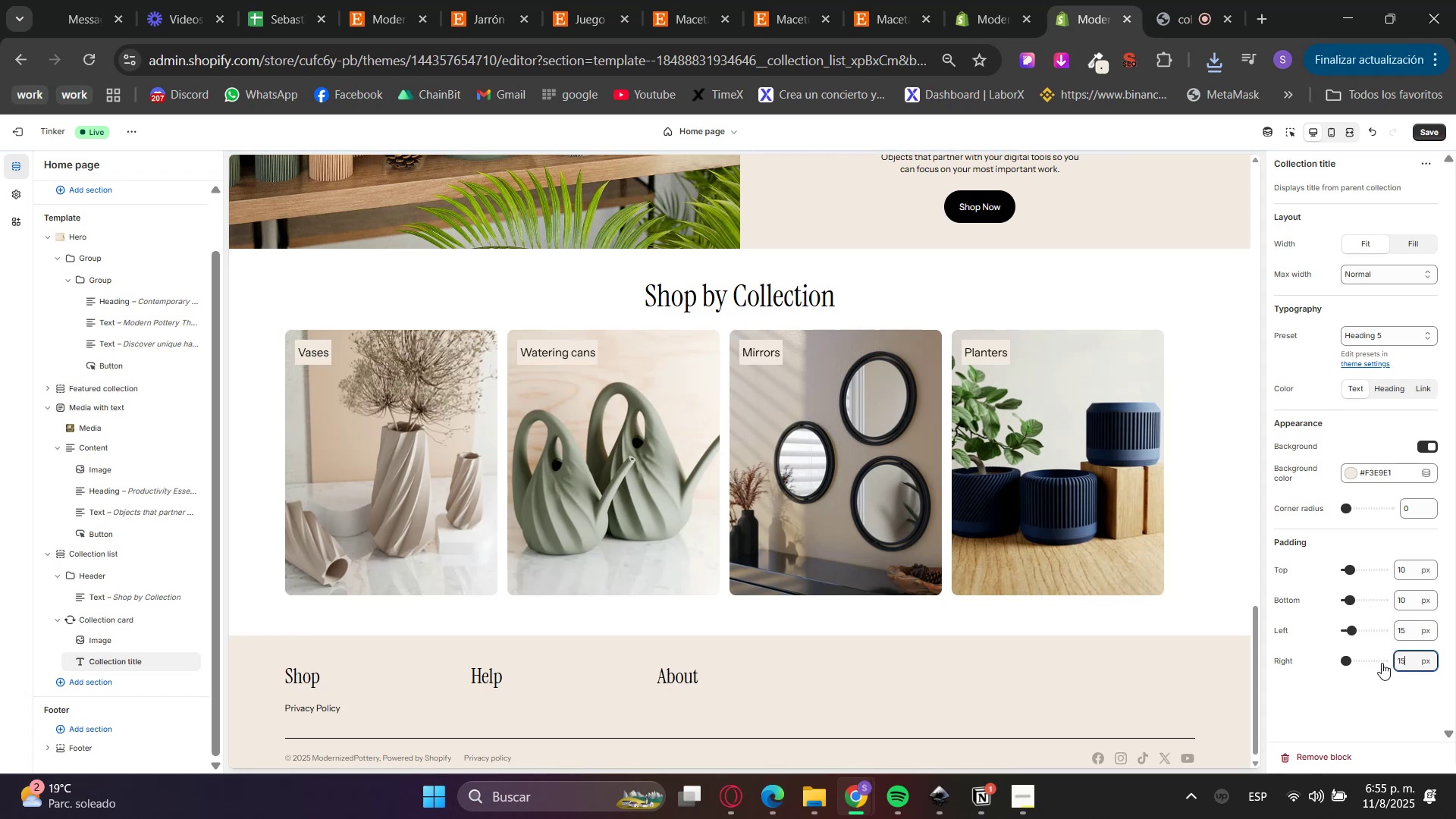 
double_click([1403, 684])
 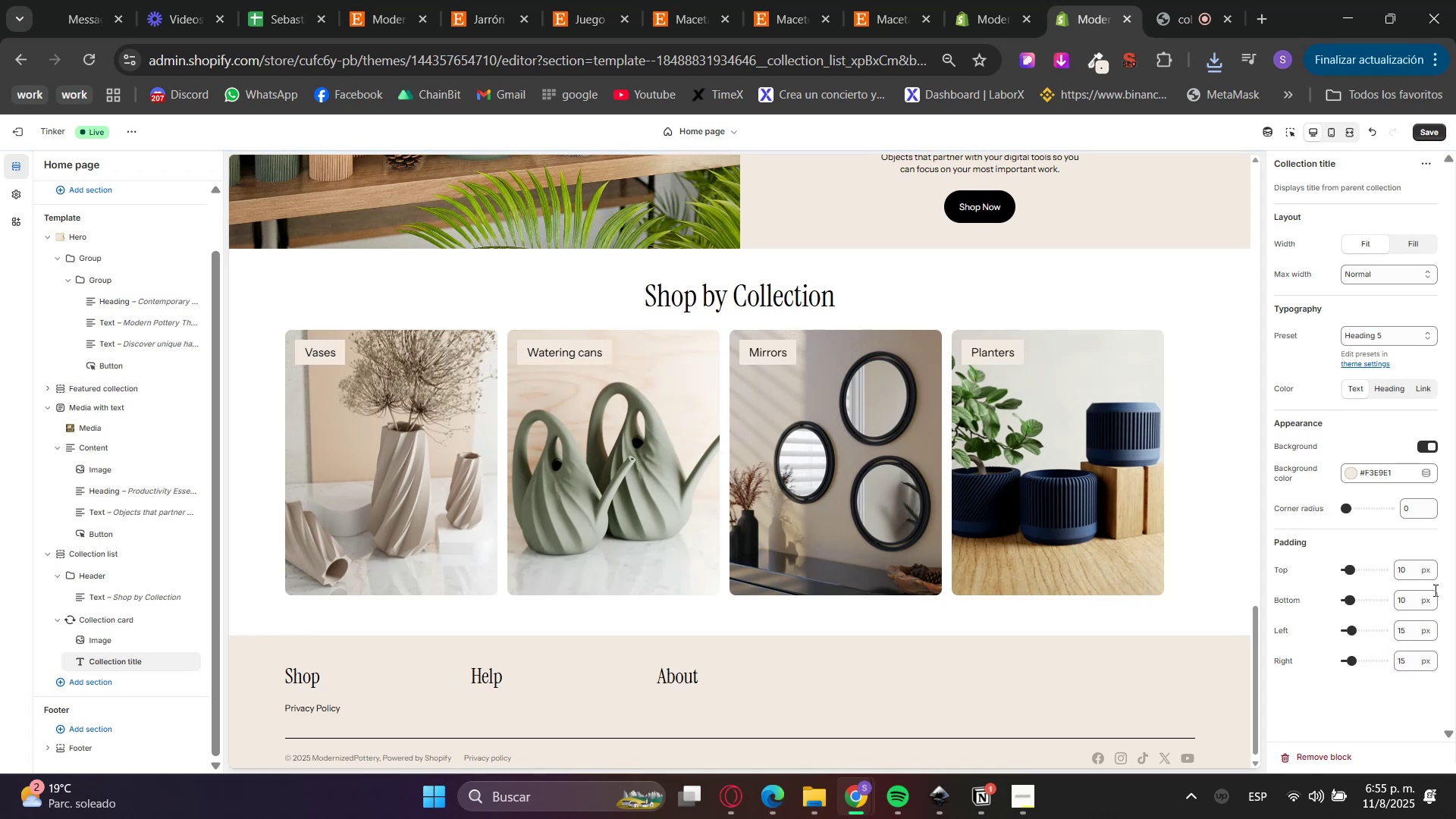 
left_click_drag(start_coordinate=[1414, 510], to_coordinate=[1398, 507])
 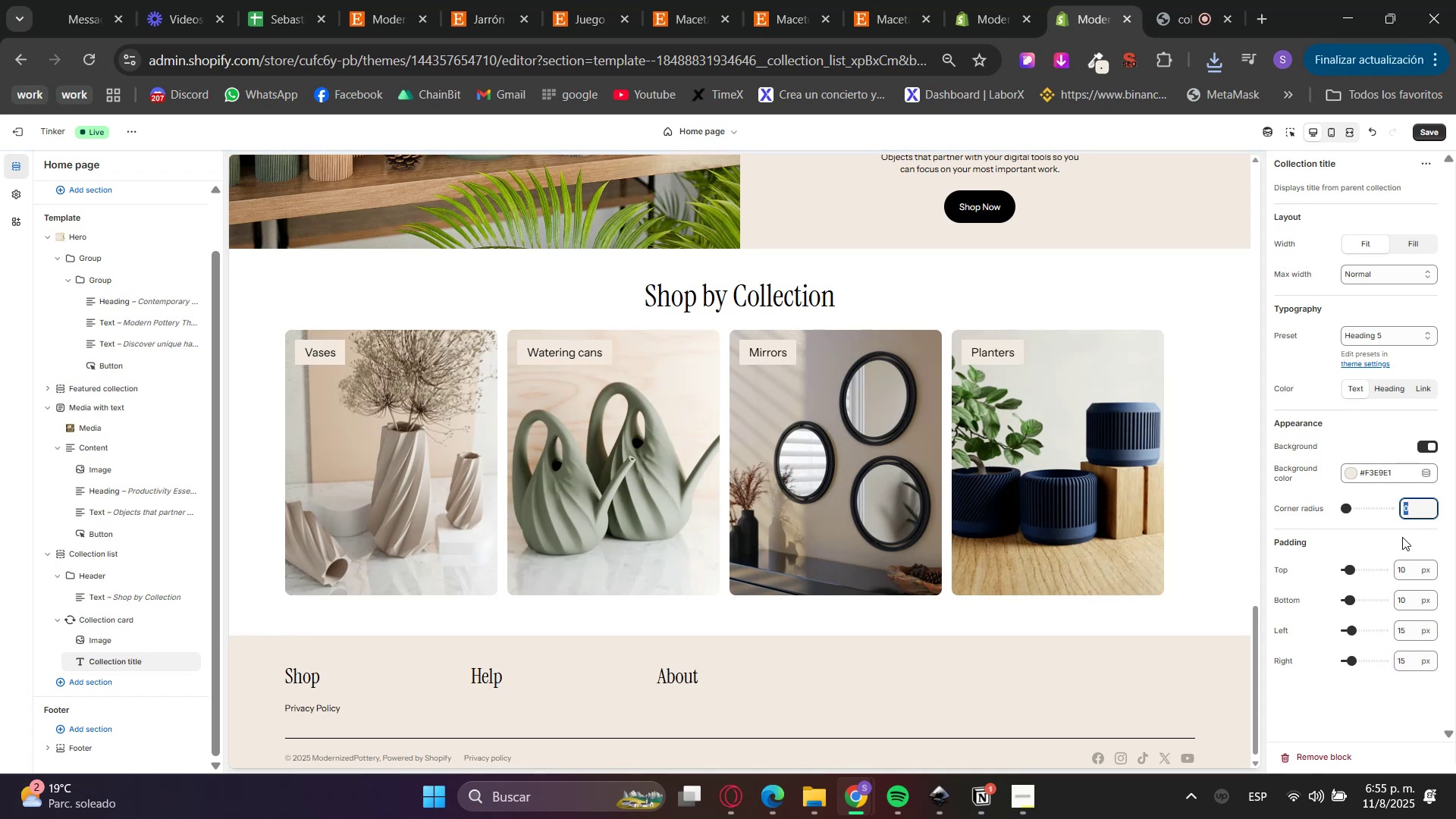 
key(Numpad2)
 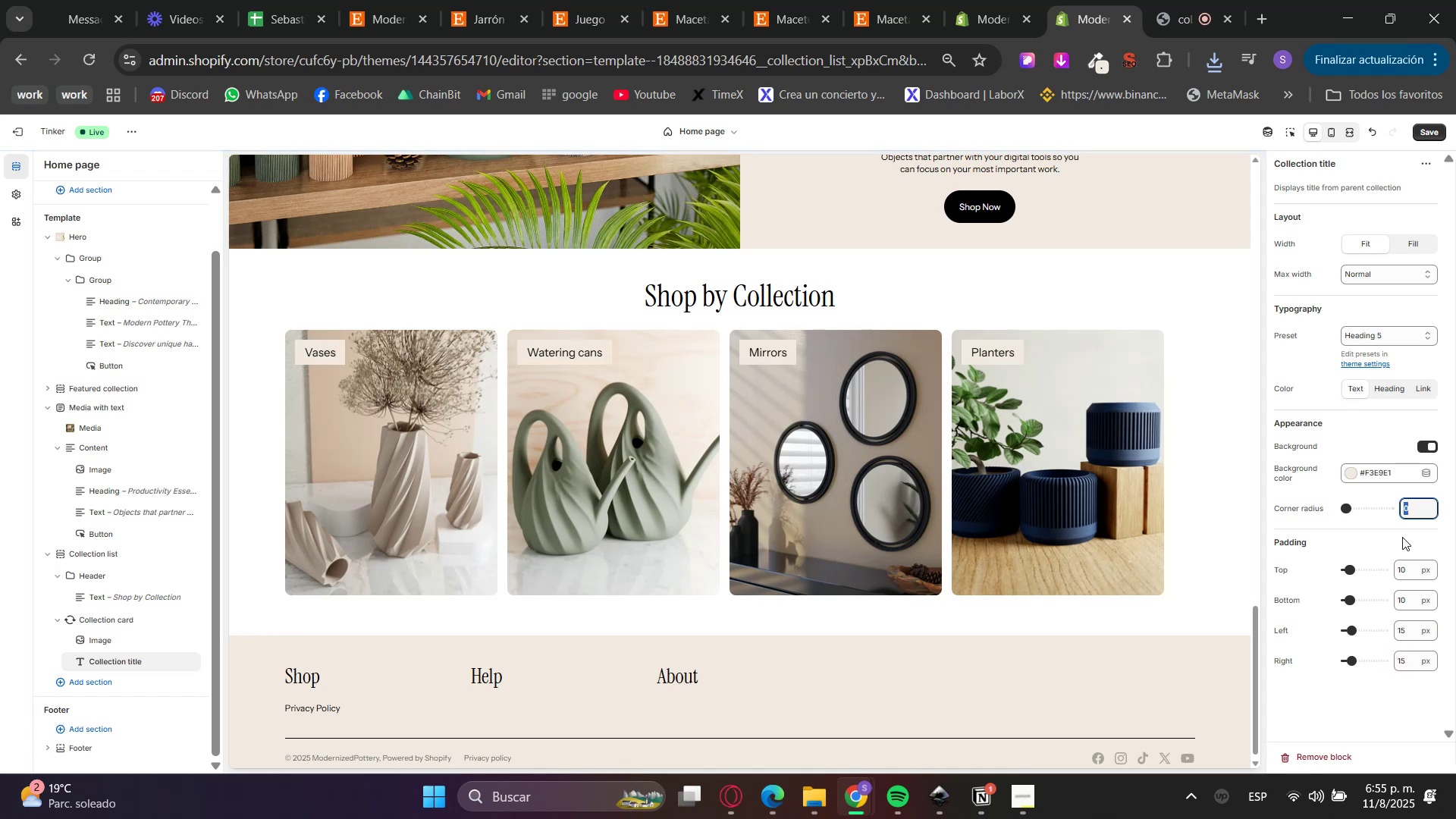 
key(Numpad0)
 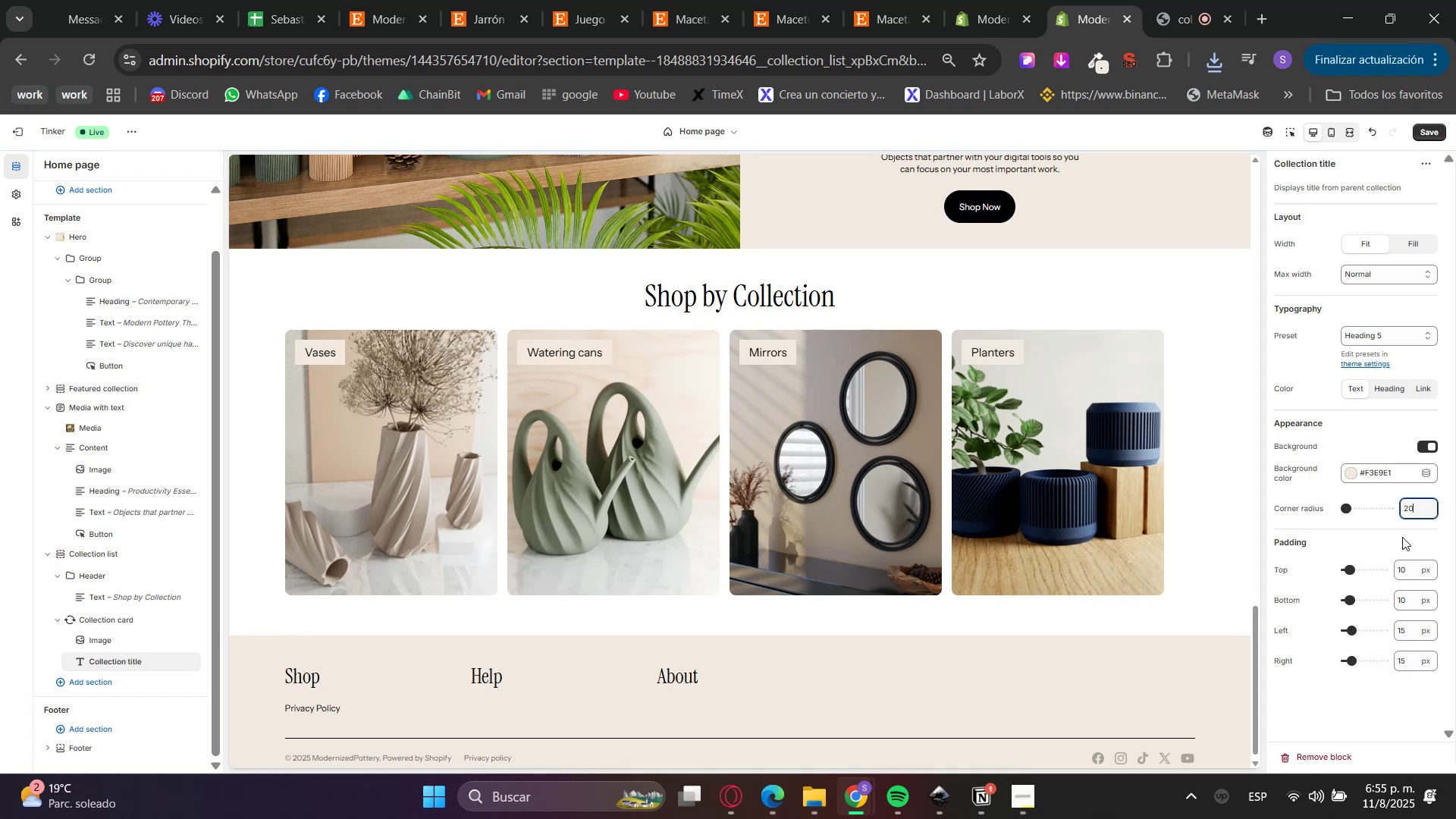 
left_click([1402, 537])
 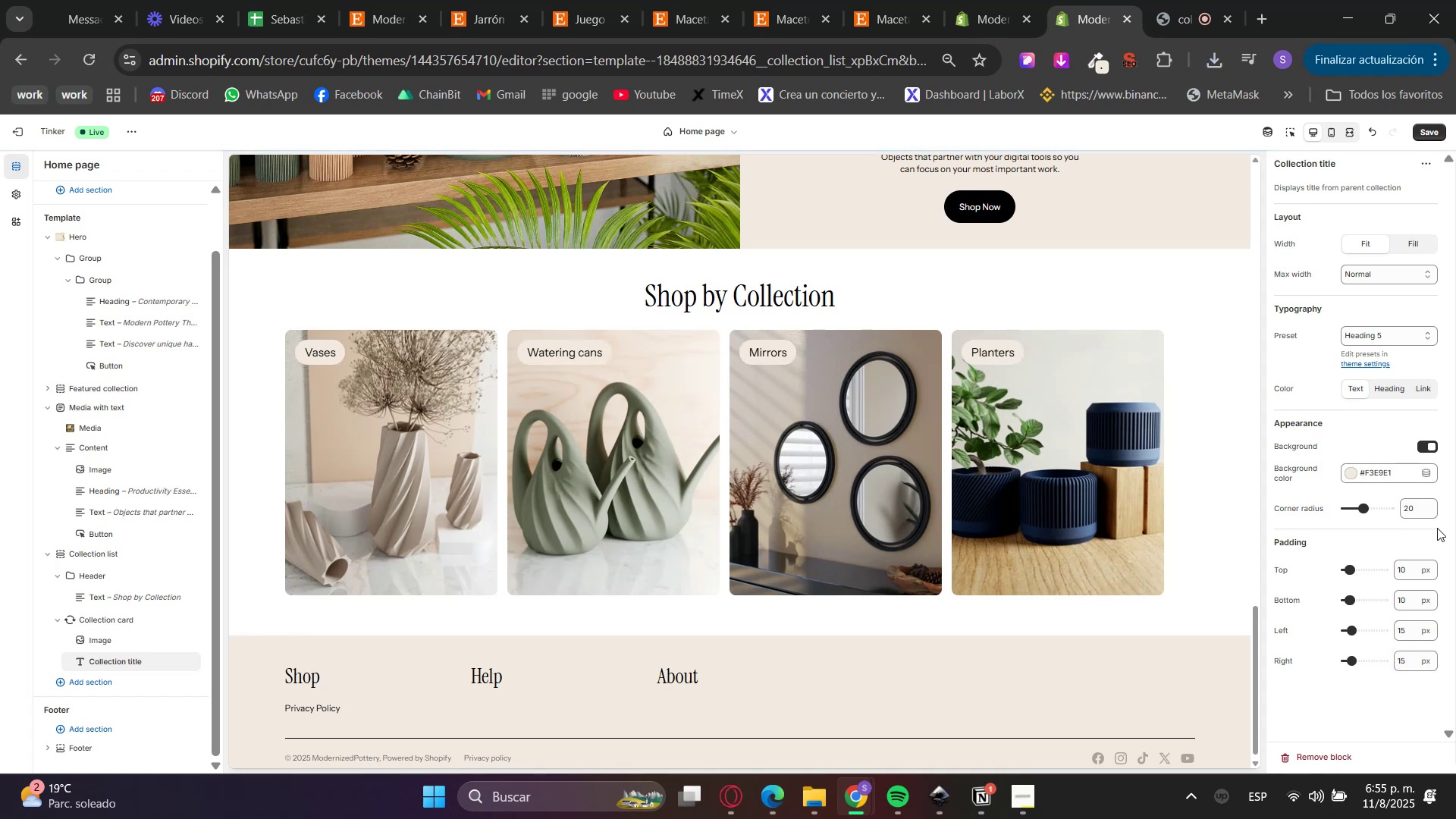 
left_click([1385, 334])
 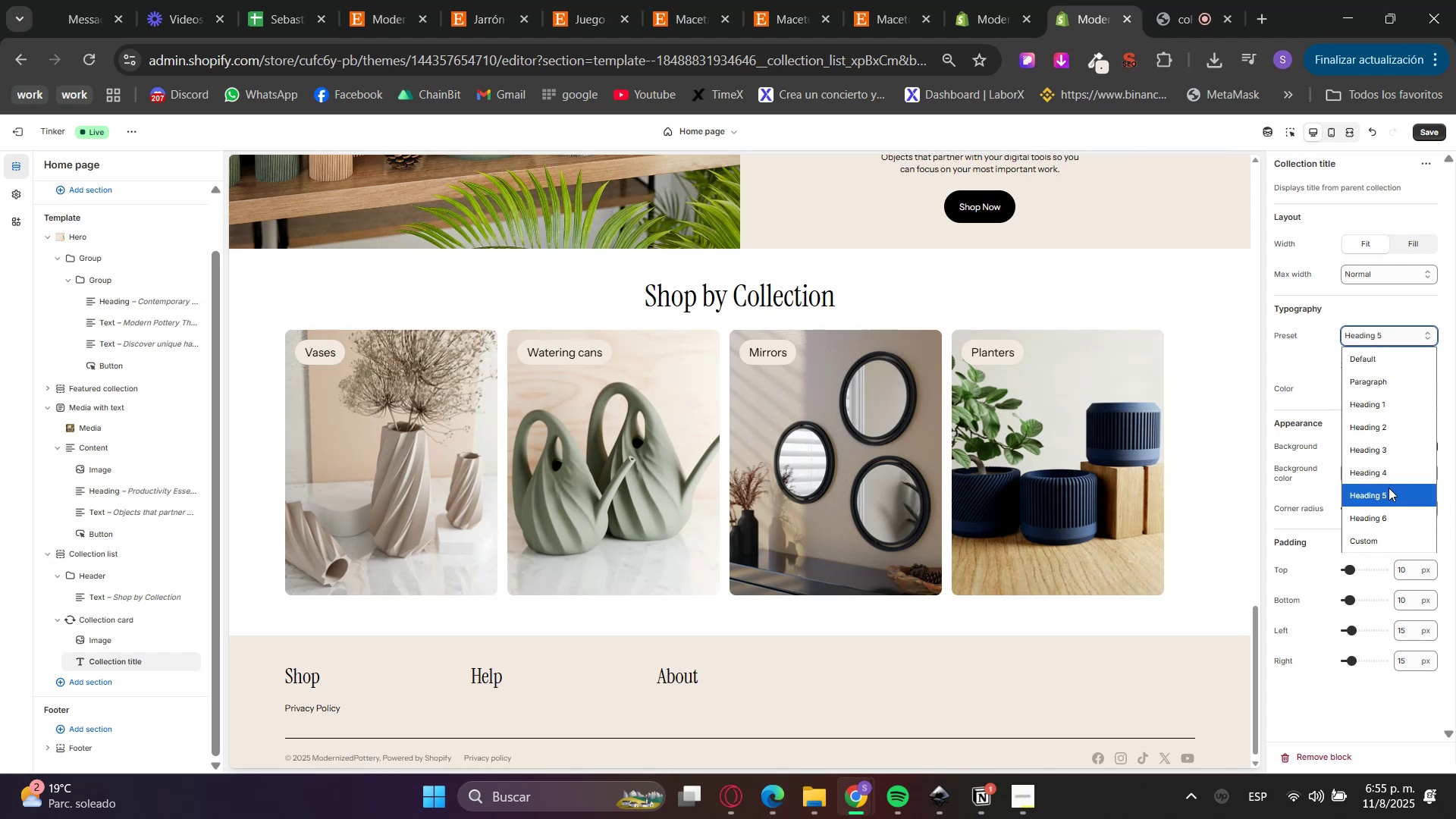 
left_click([1381, 523])
 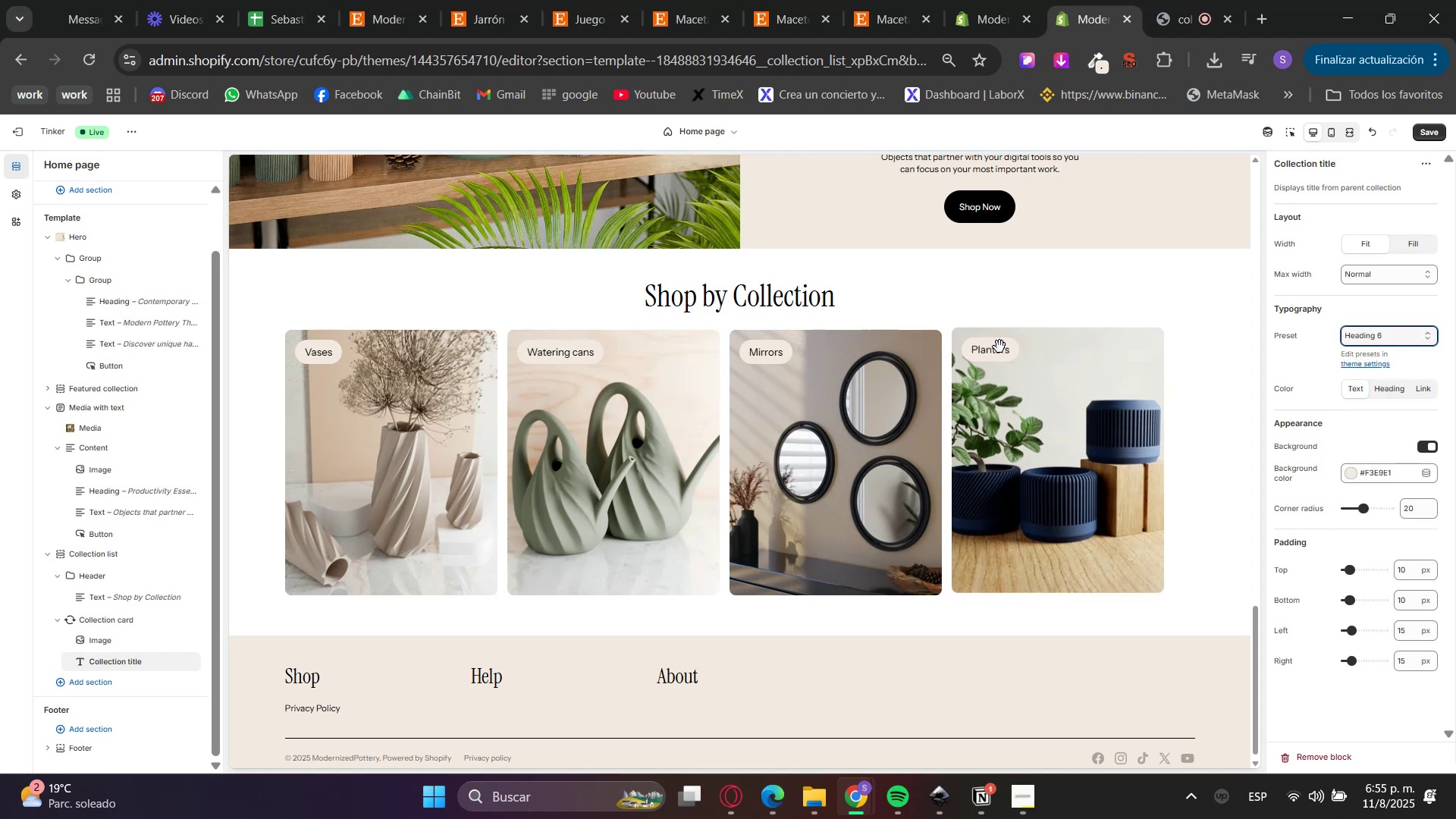 
scroll: coordinate [1231, 410], scroll_direction: up, amount: 2.0
 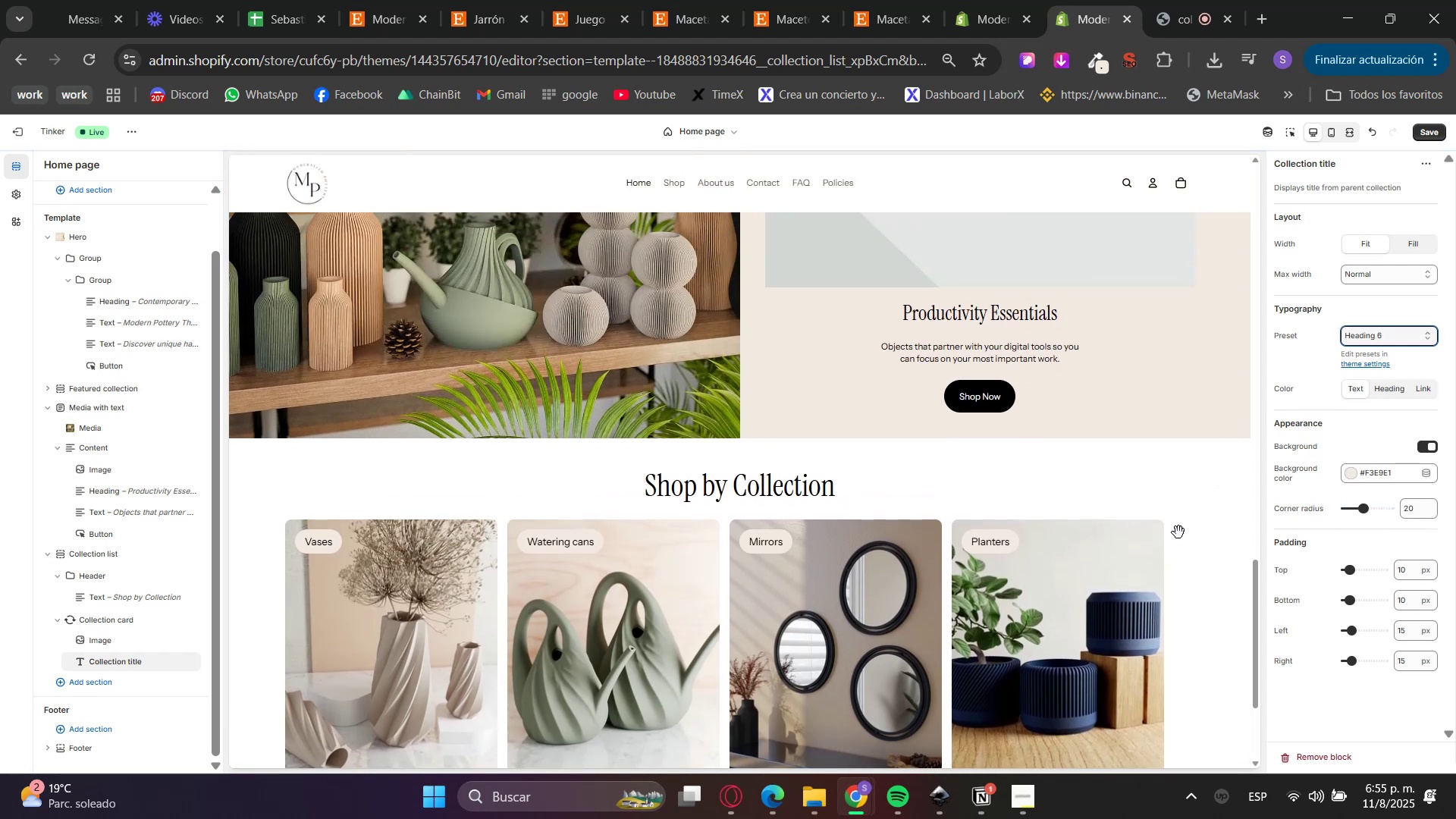 
scroll: coordinate [1177, 536], scroll_direction: down, amount: 1.0
 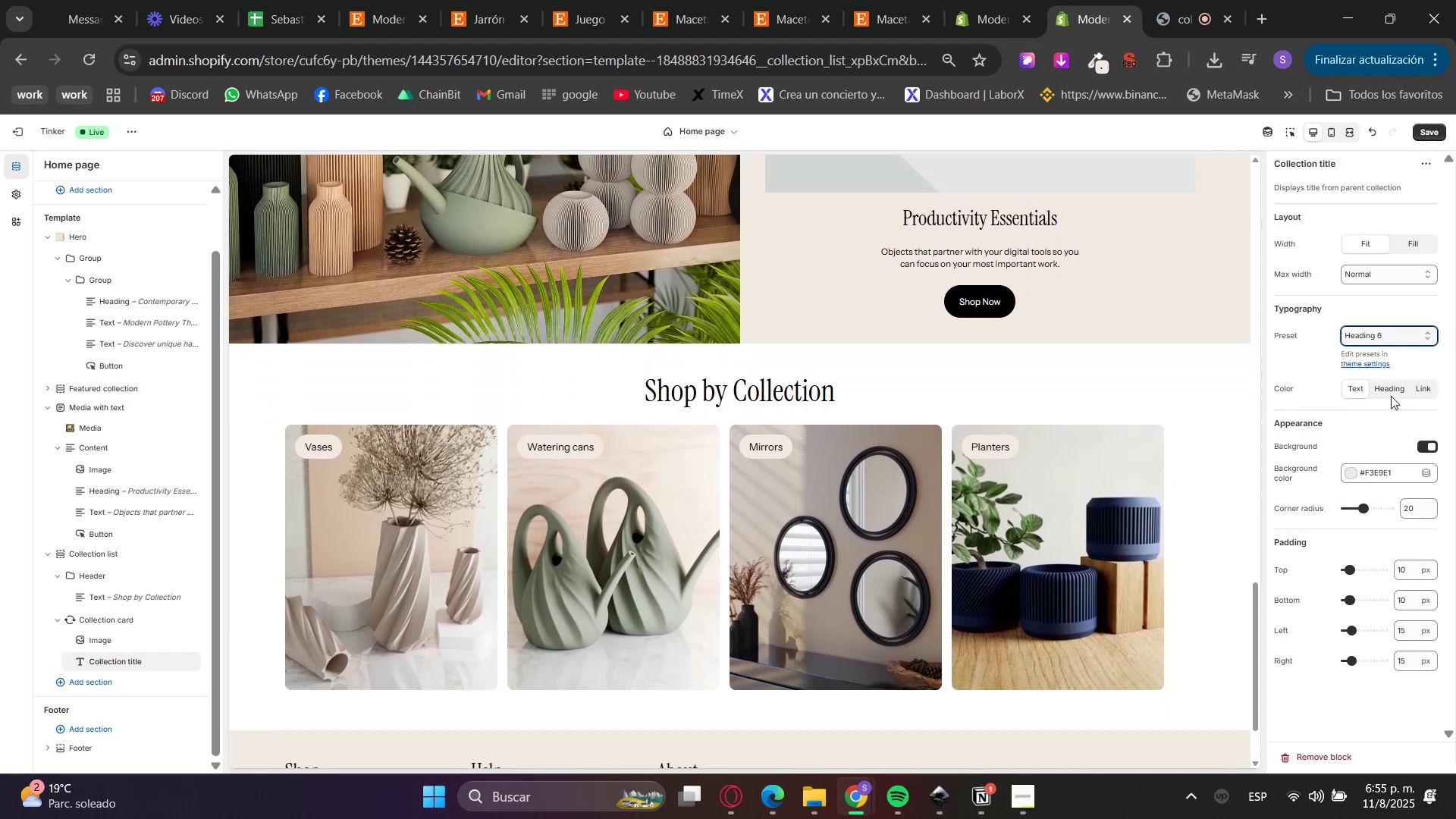 
left_click([1406, 388])
 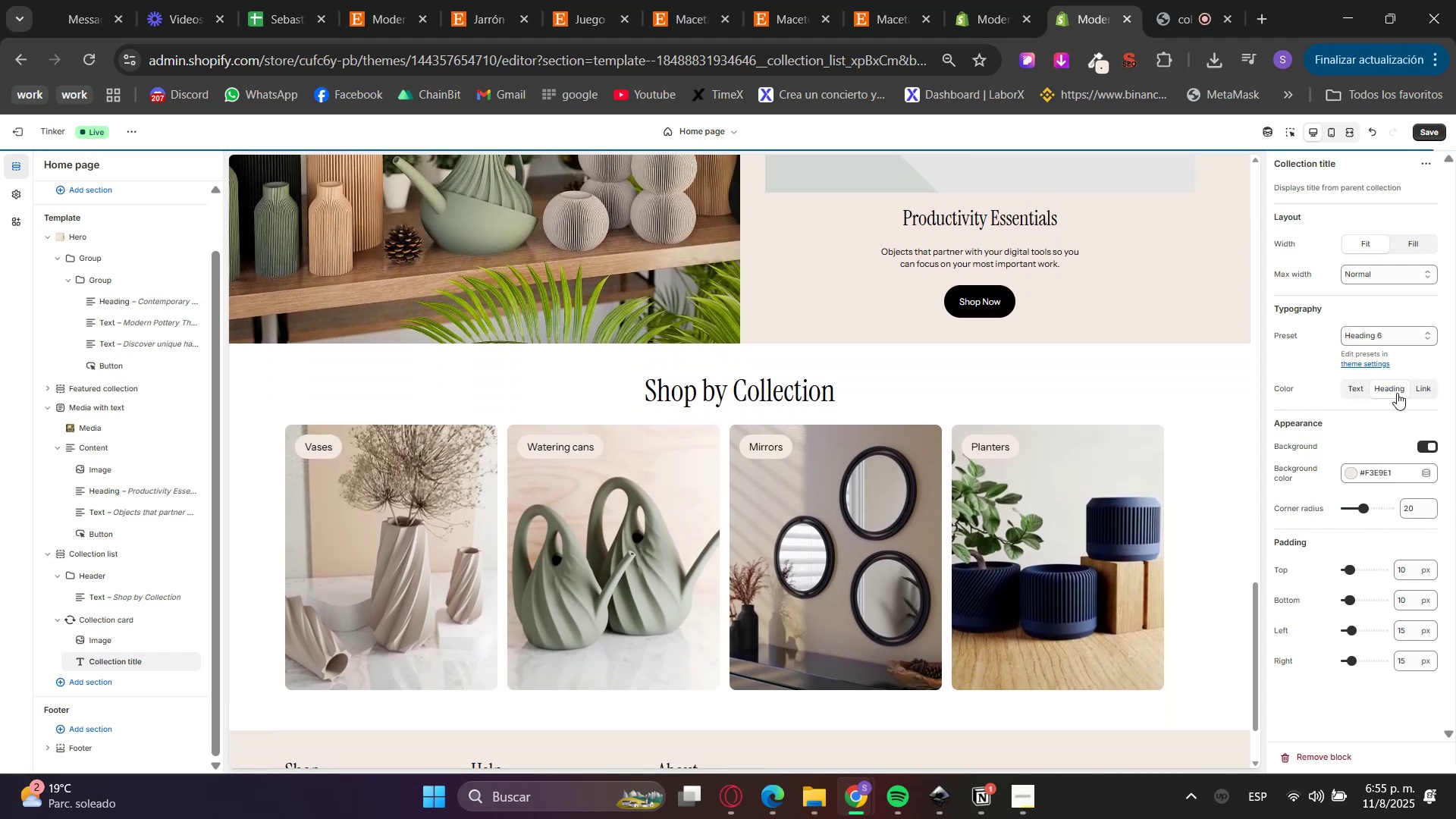 
left_click([1432, 389])
 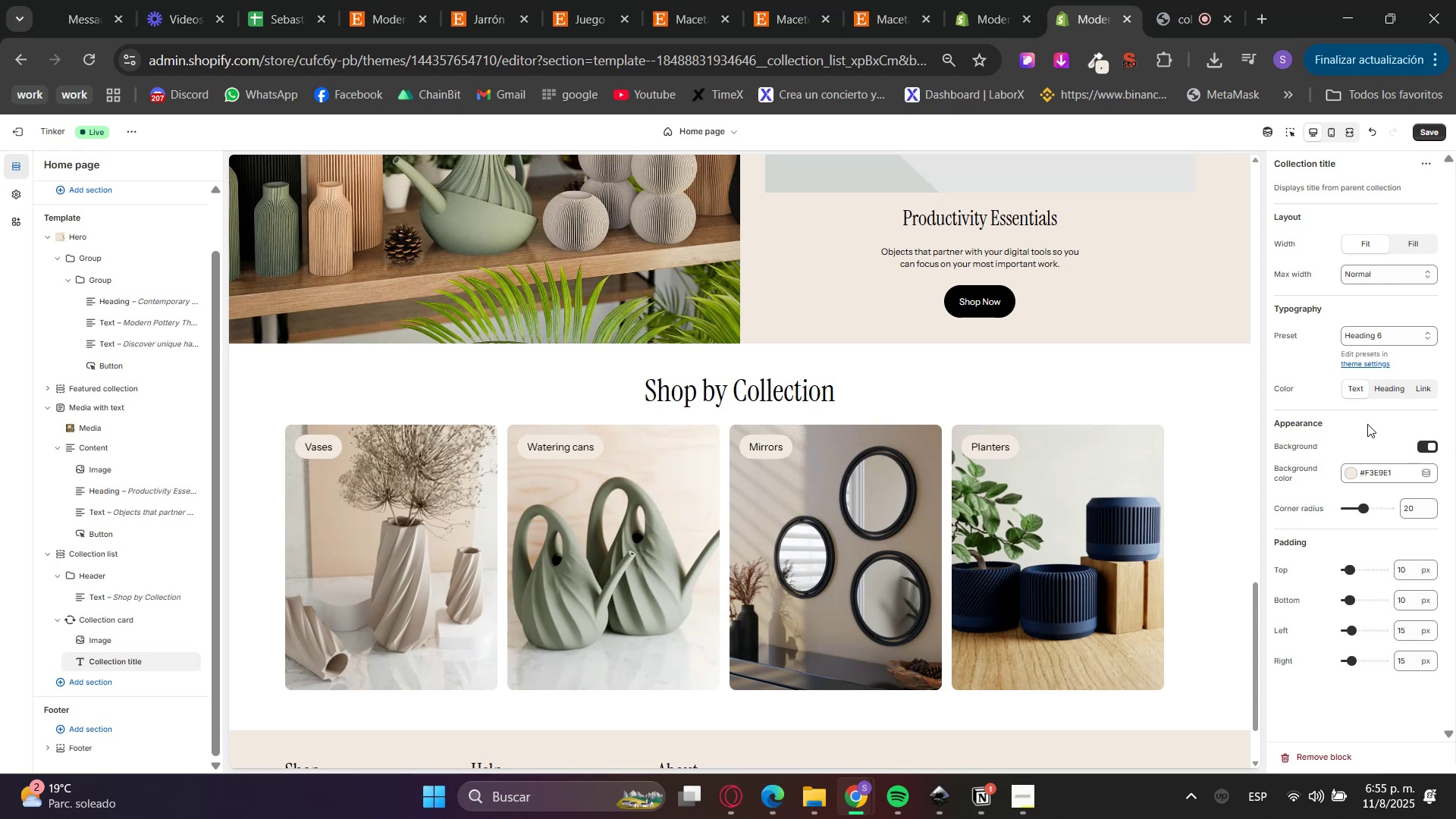 
scroll: coordinate [1193, 433], scroll_direction: none, amount: 0.0
 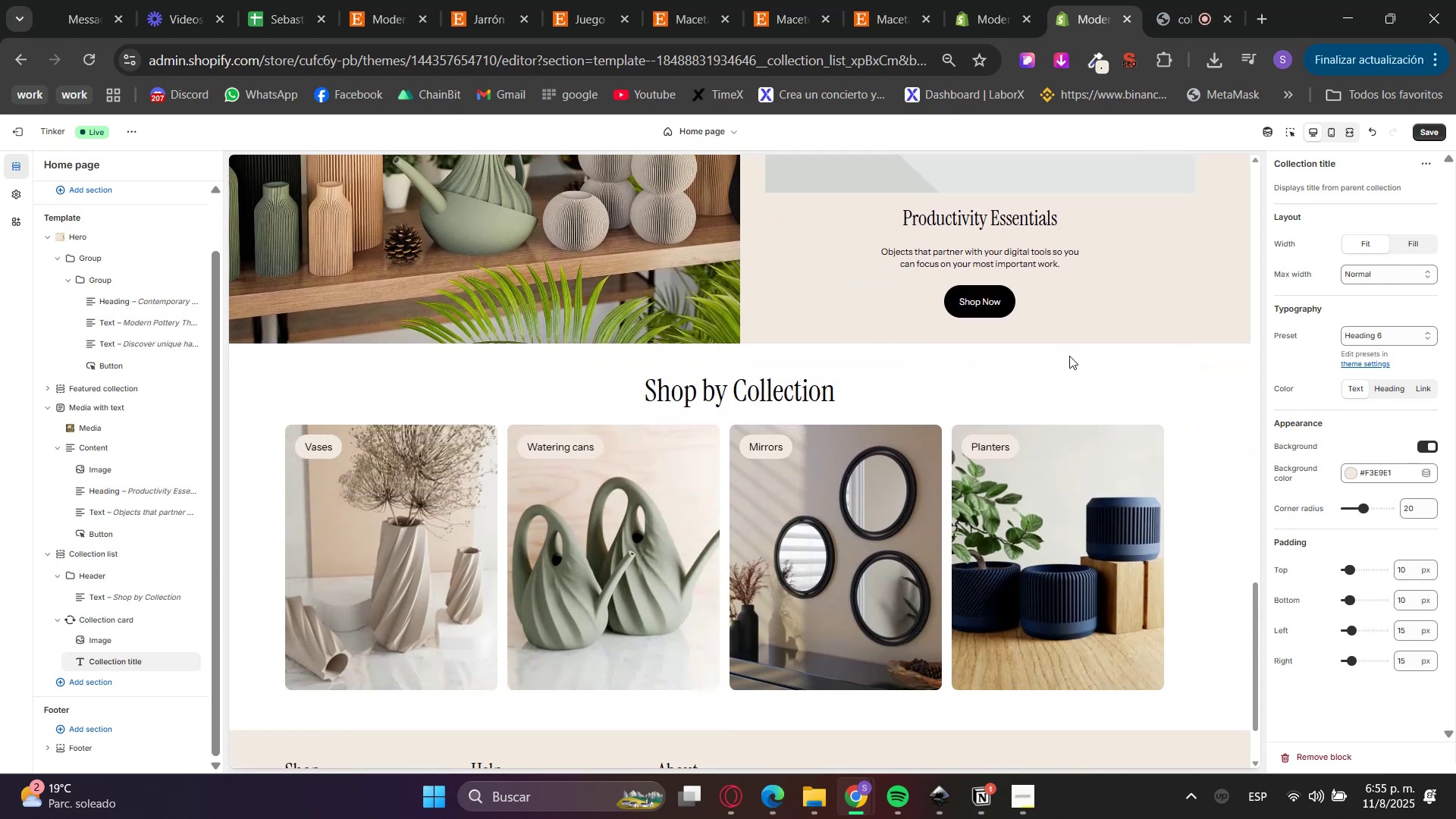 
scroll: coordinate [1091, 431], scroll_direction: up, amount: 5.0
 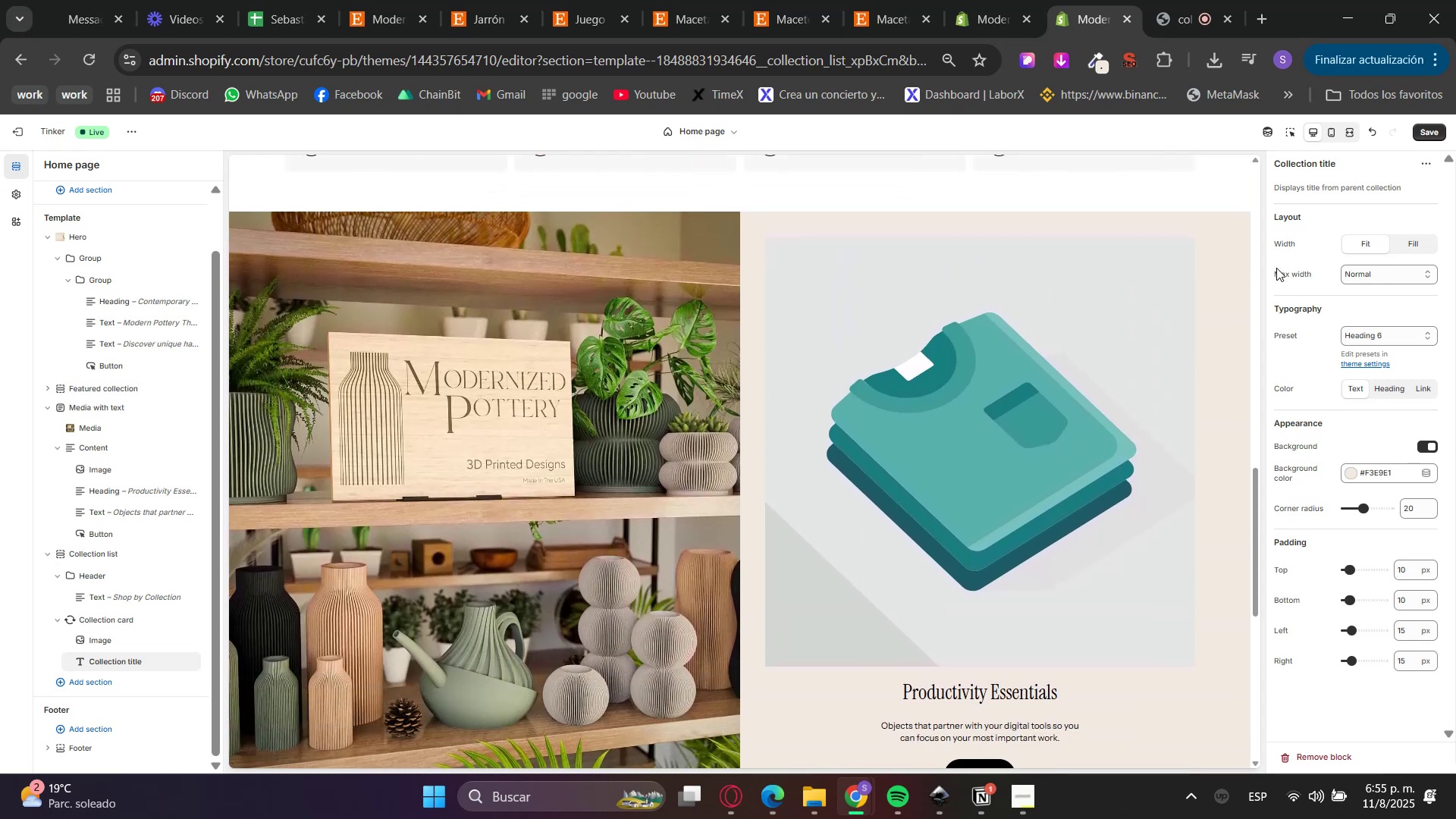 
scroll: coordinate [1031, 546], scroll_direction: down, amount: 6.0
 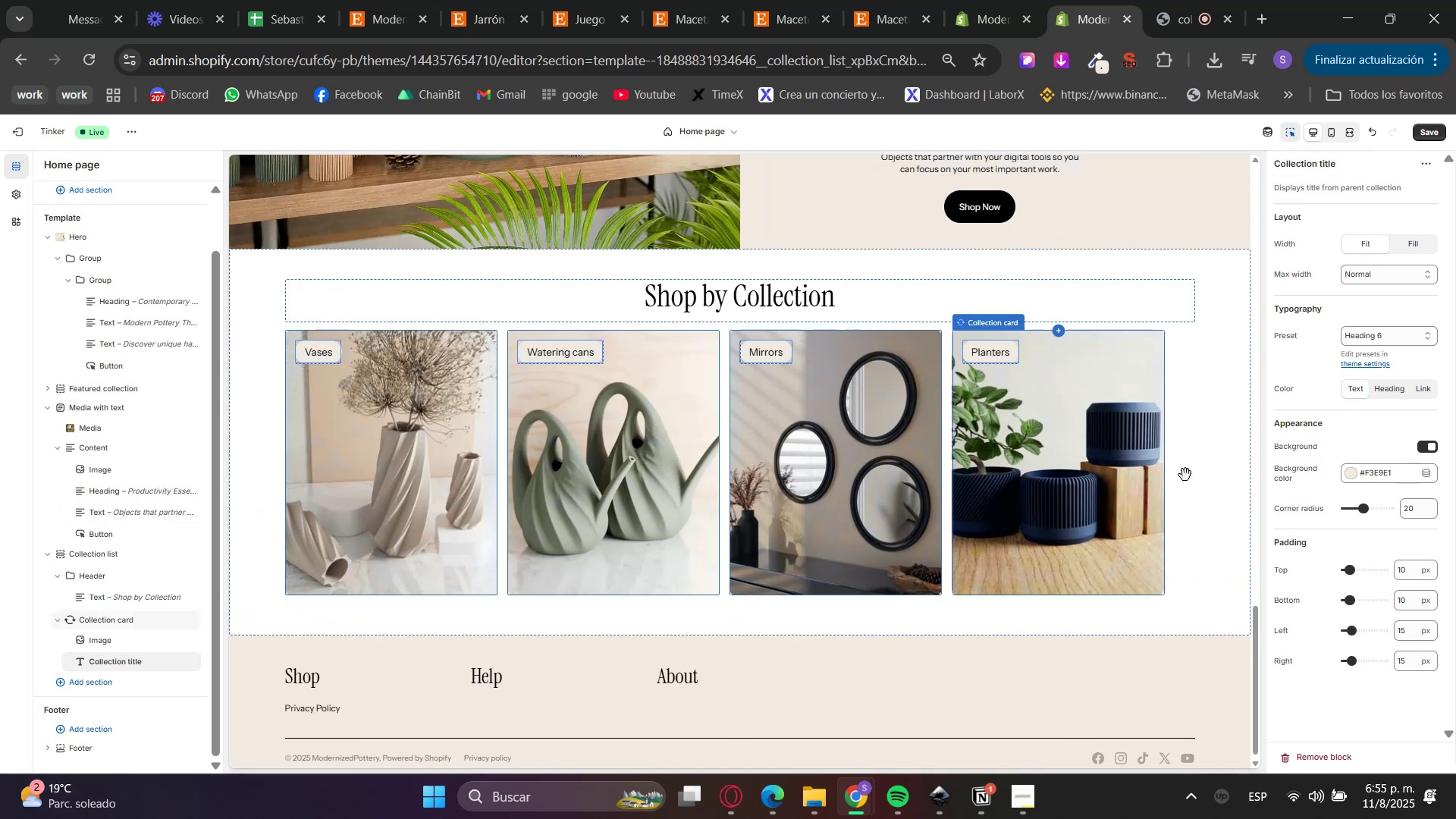 
left_click([1200, 473])
 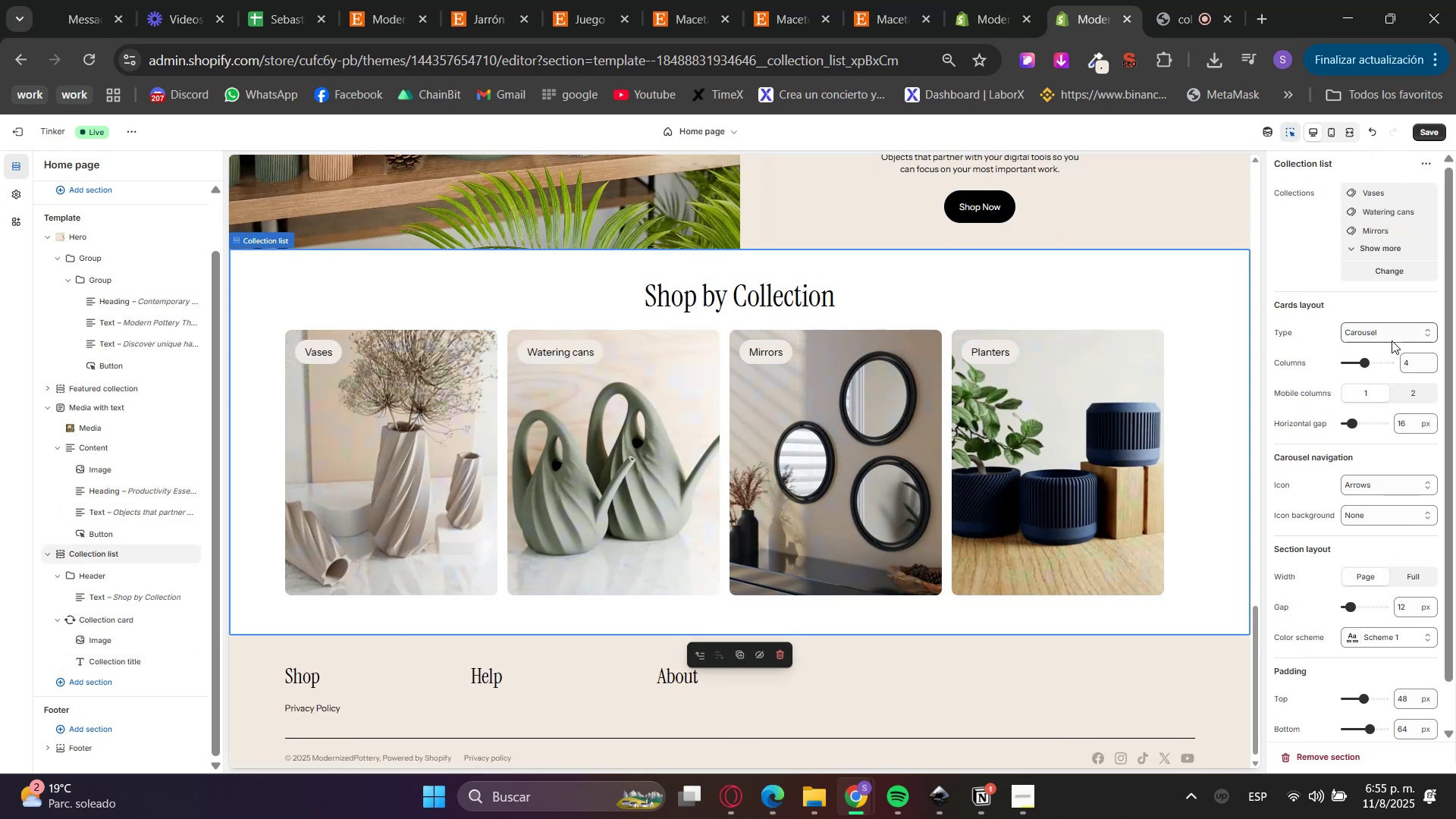 
double_click([1389, 335])
 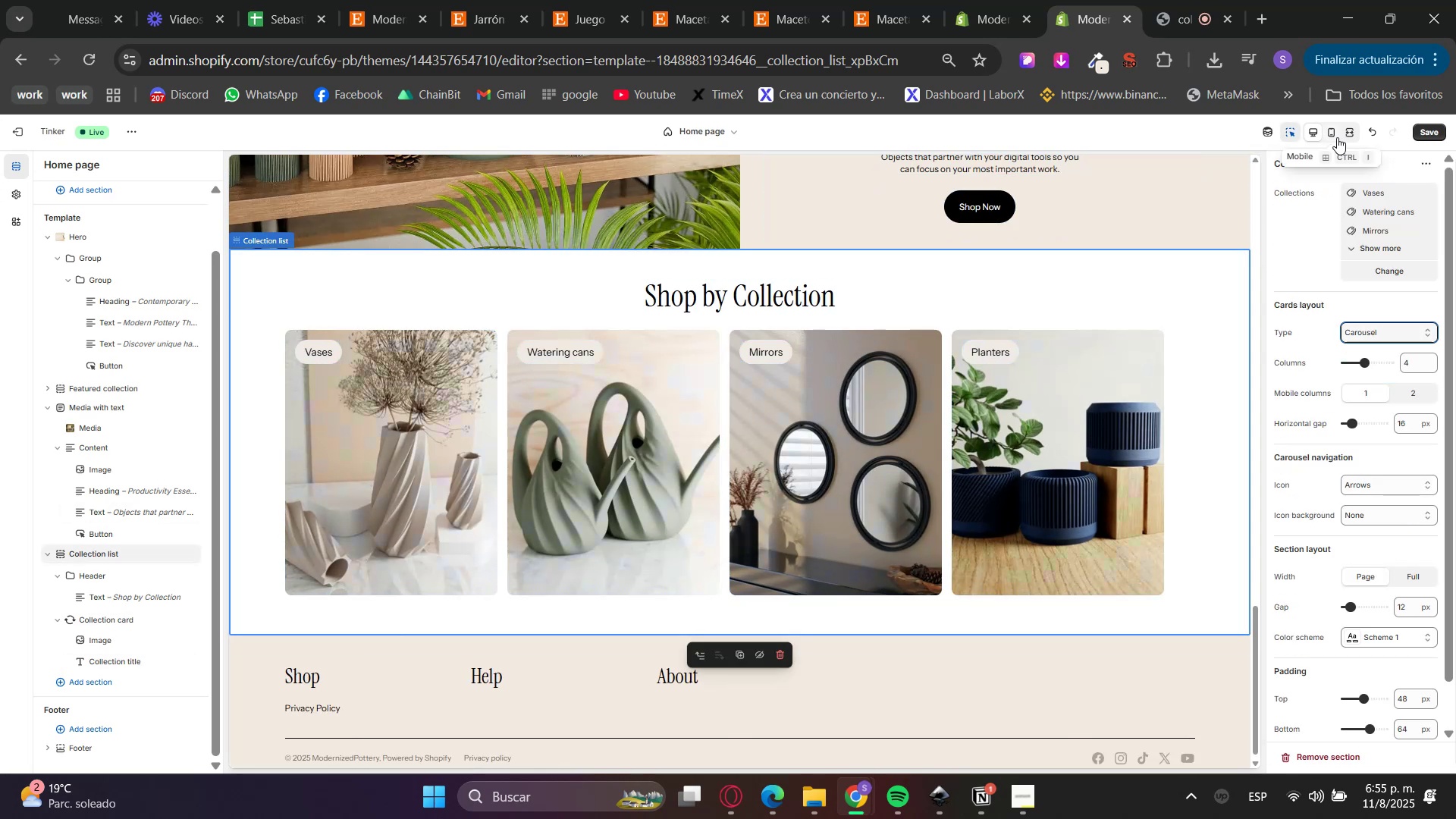 
left_click([1330, 135])
 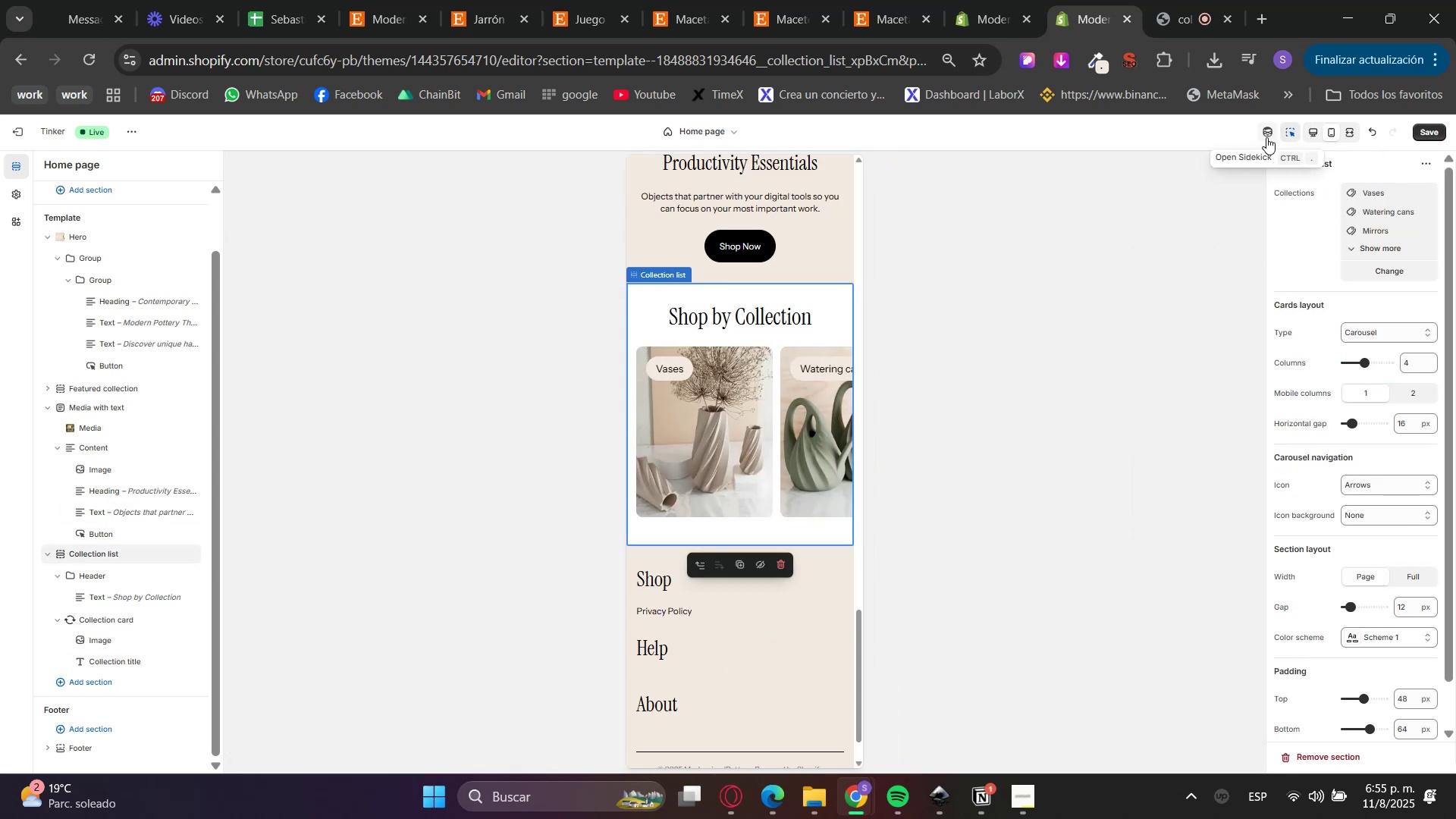 
left_click([1291, 136])
 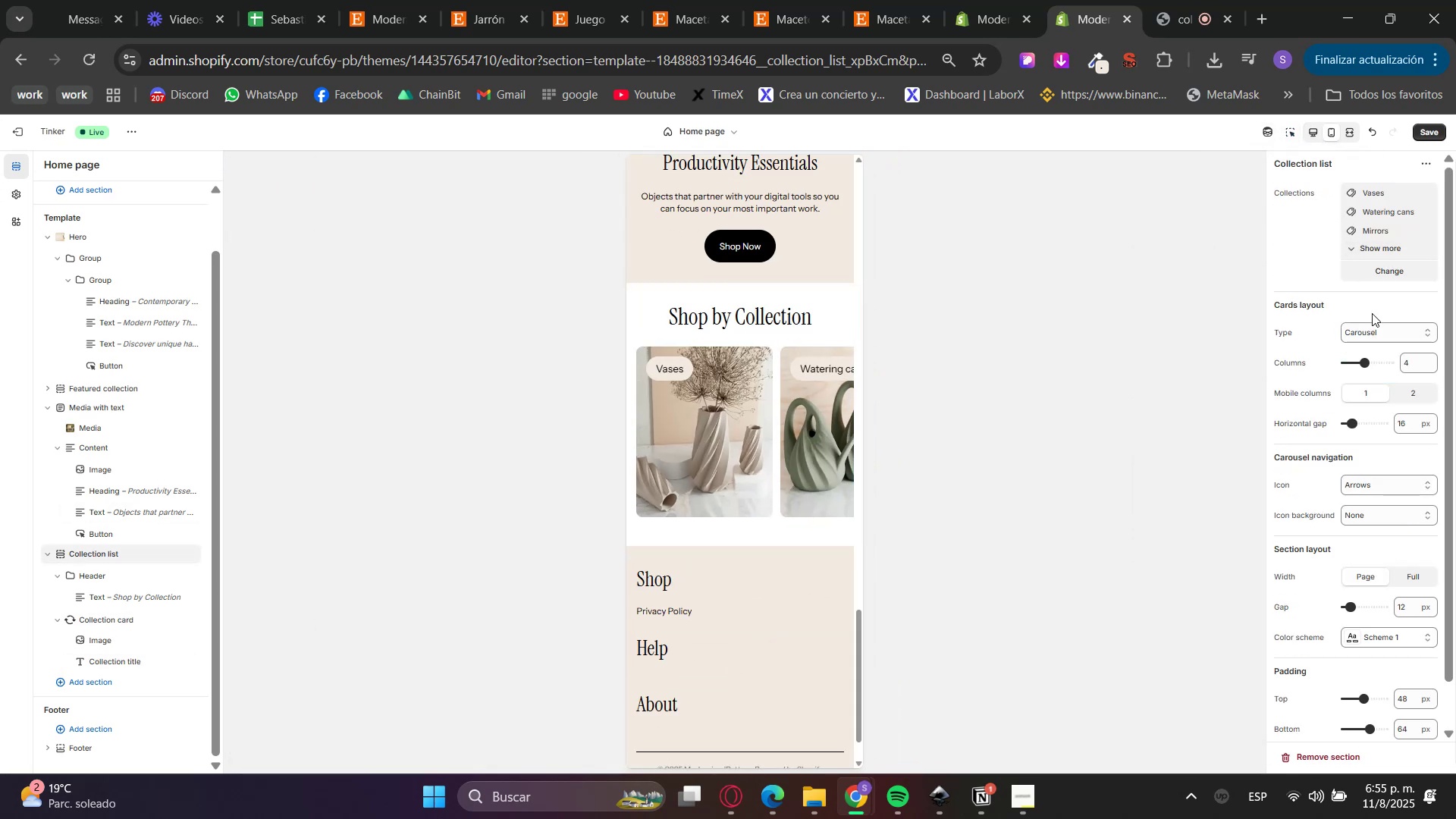 
left_click([1395, 335])
 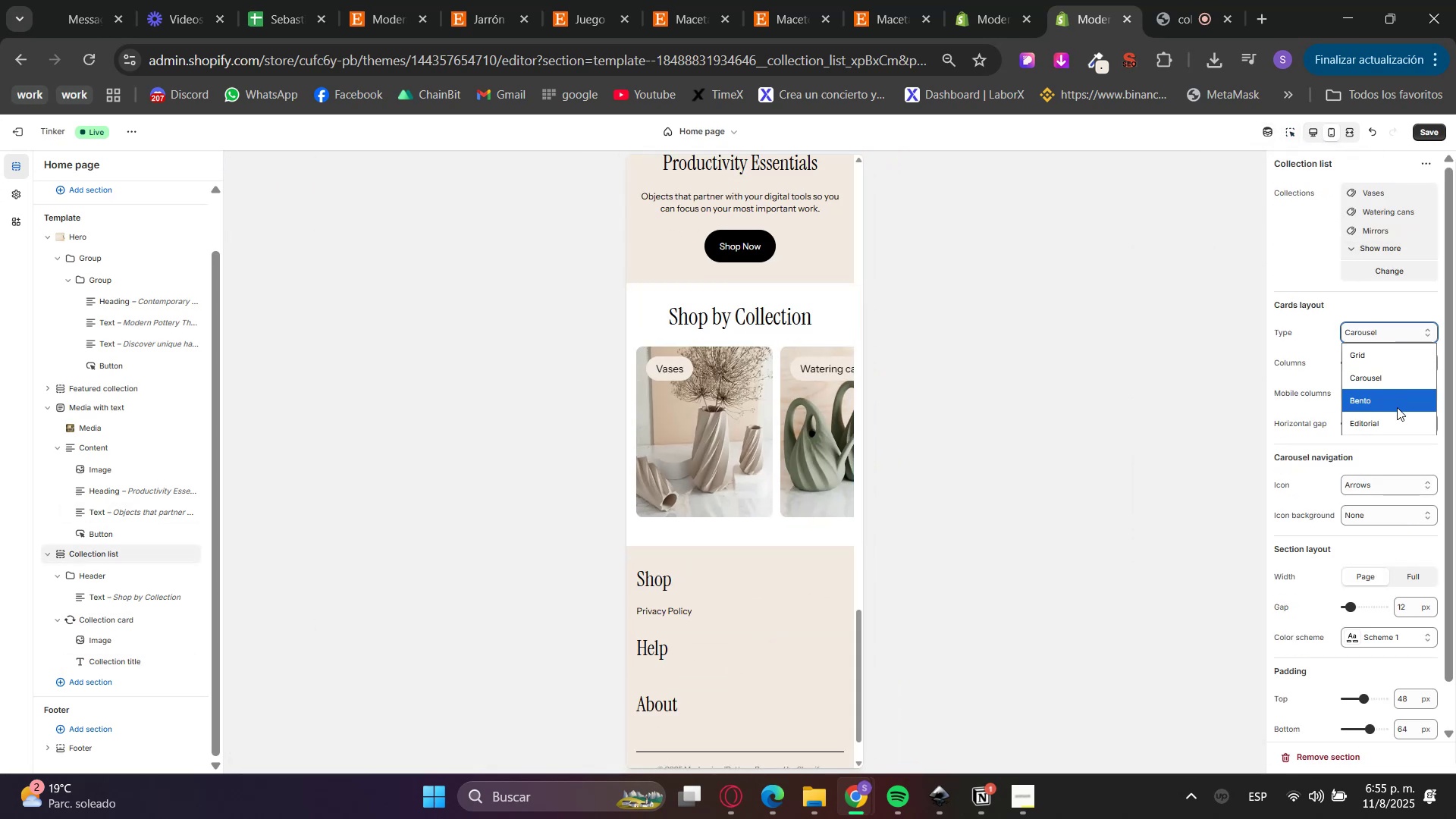 
left_click([1391, 403])
 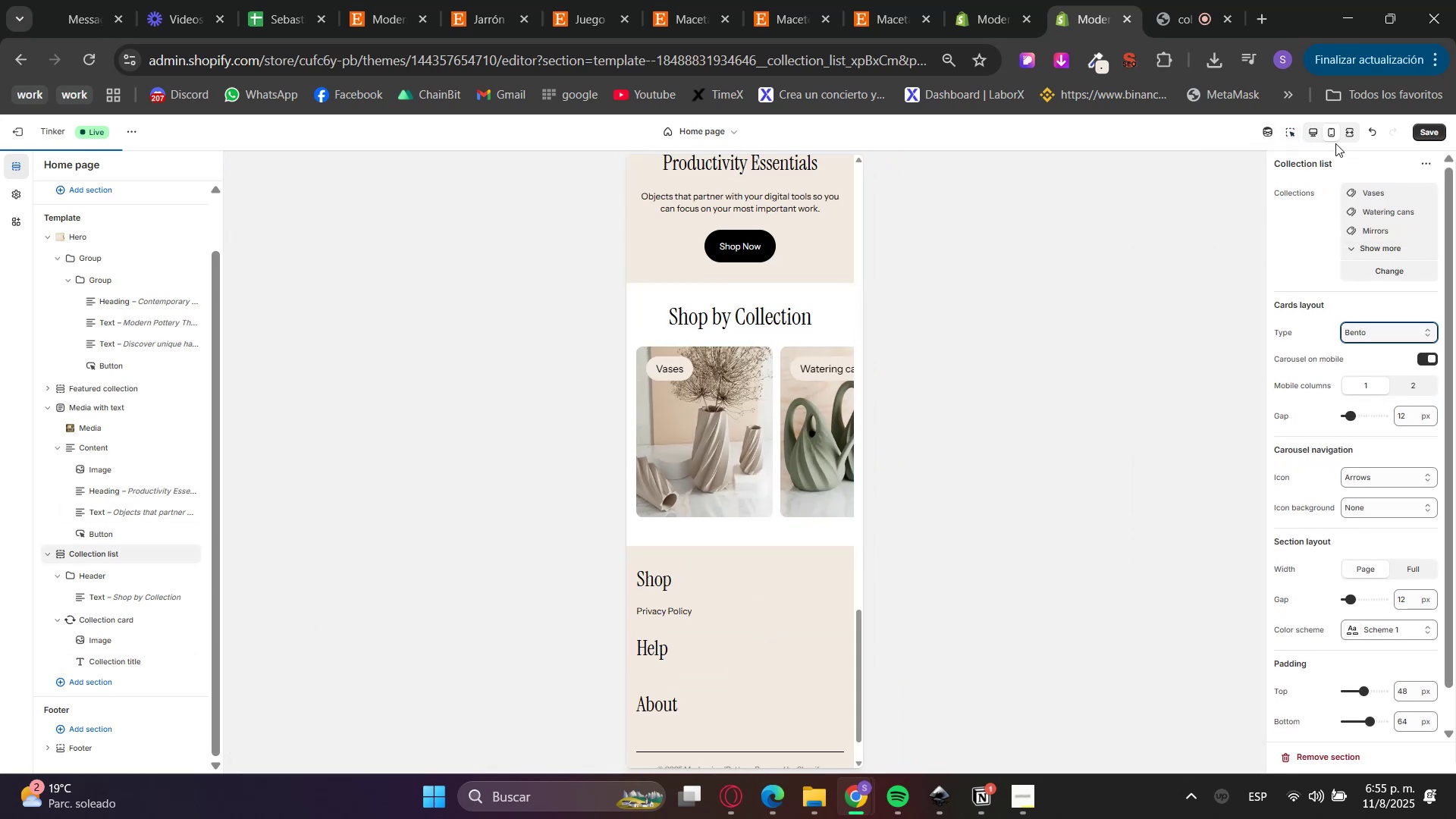 
left_click([1314, 135])
 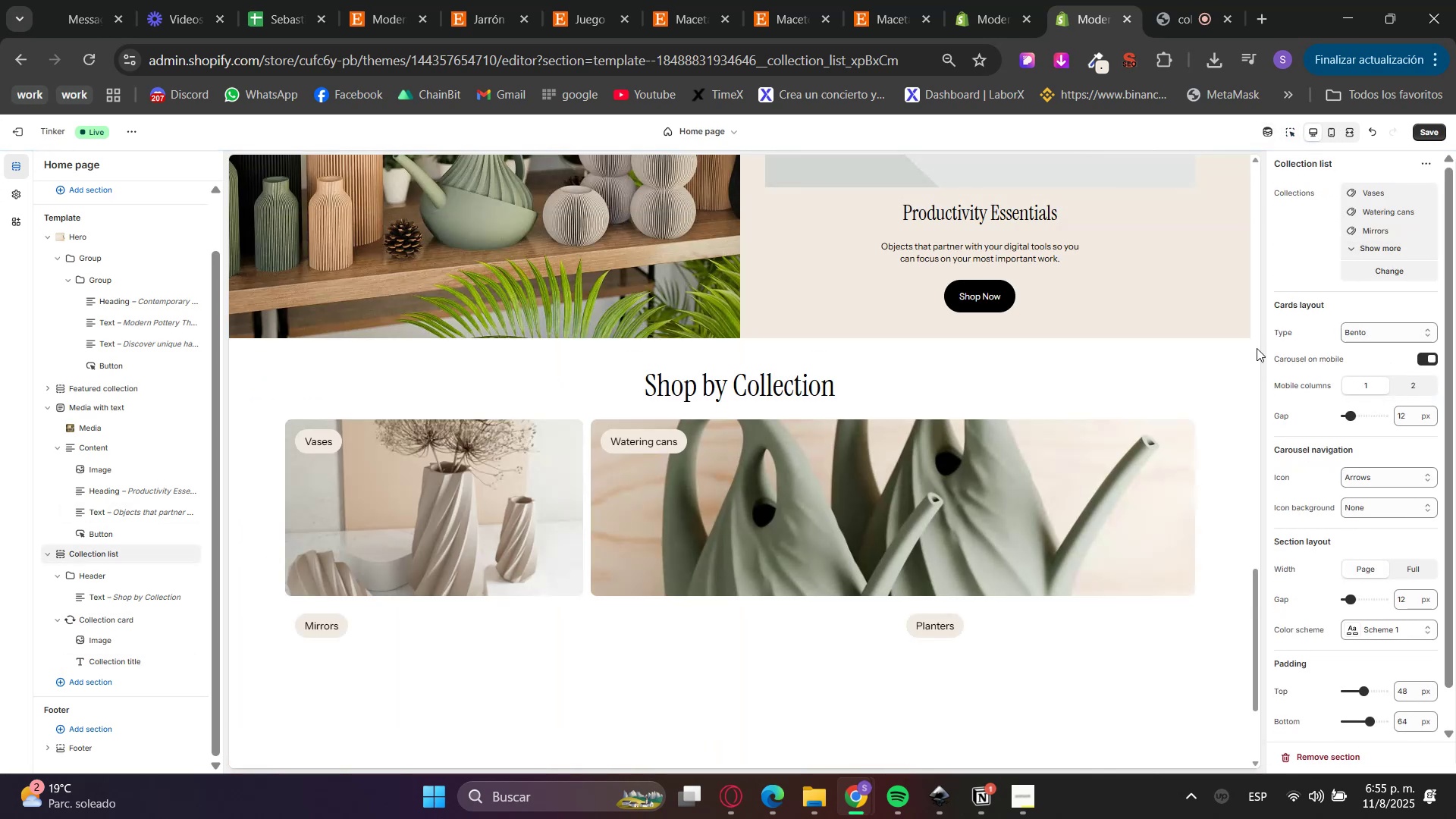 
scroll: coordinate [1228, 363], scroll_direction: down, amount: 2.0
 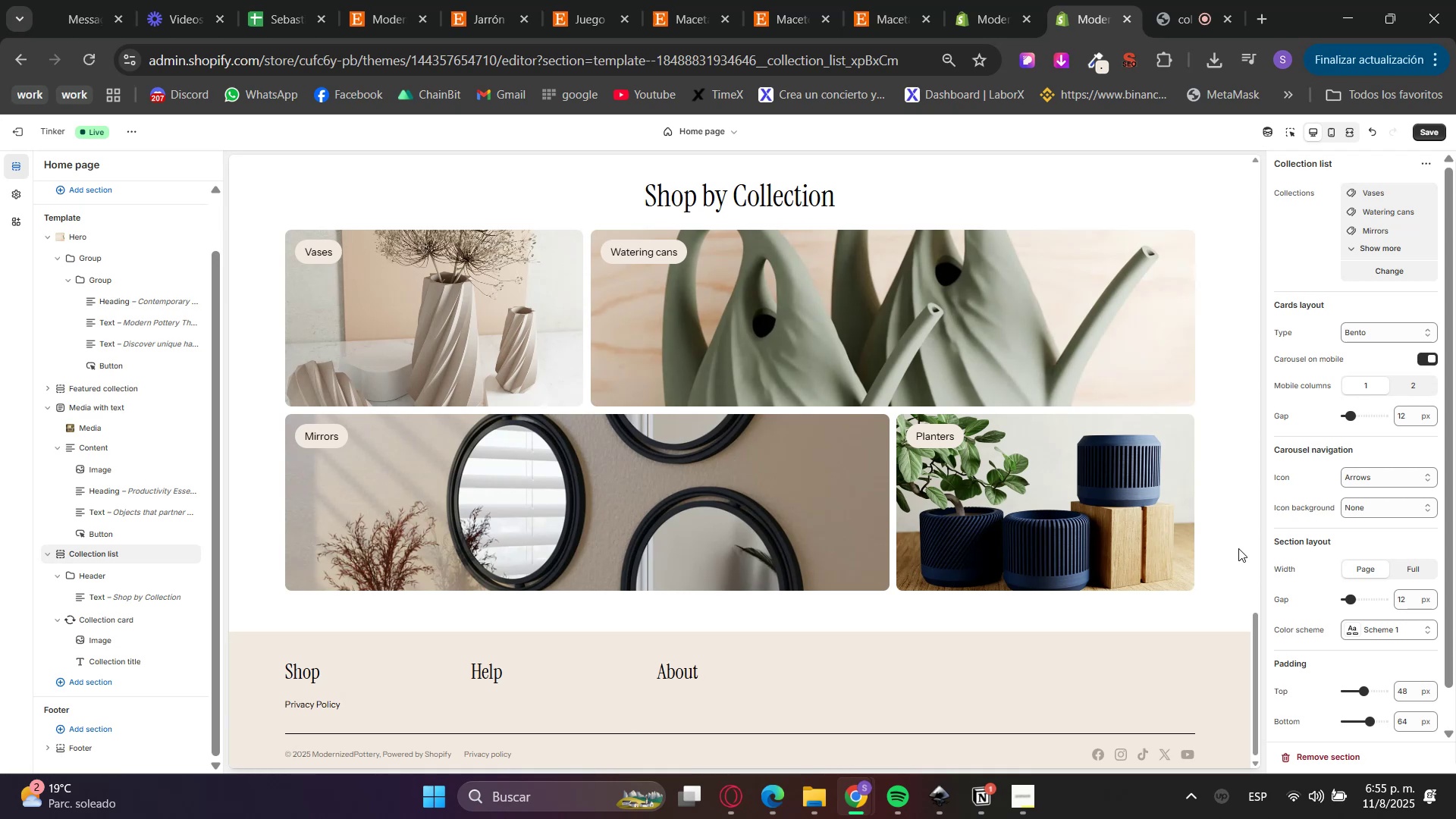 
wait(6.65)
 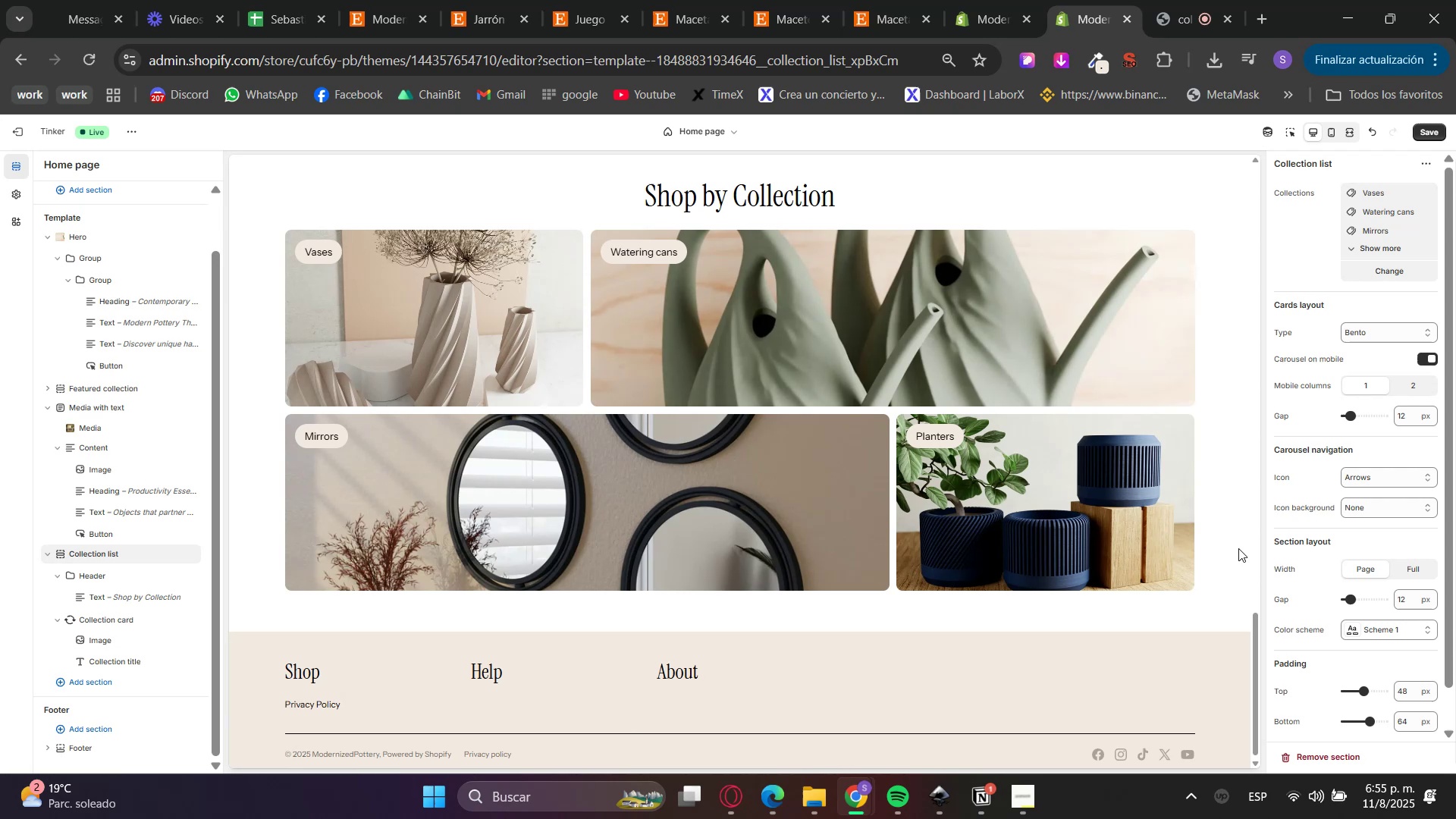 
left_click([1373, 340])
 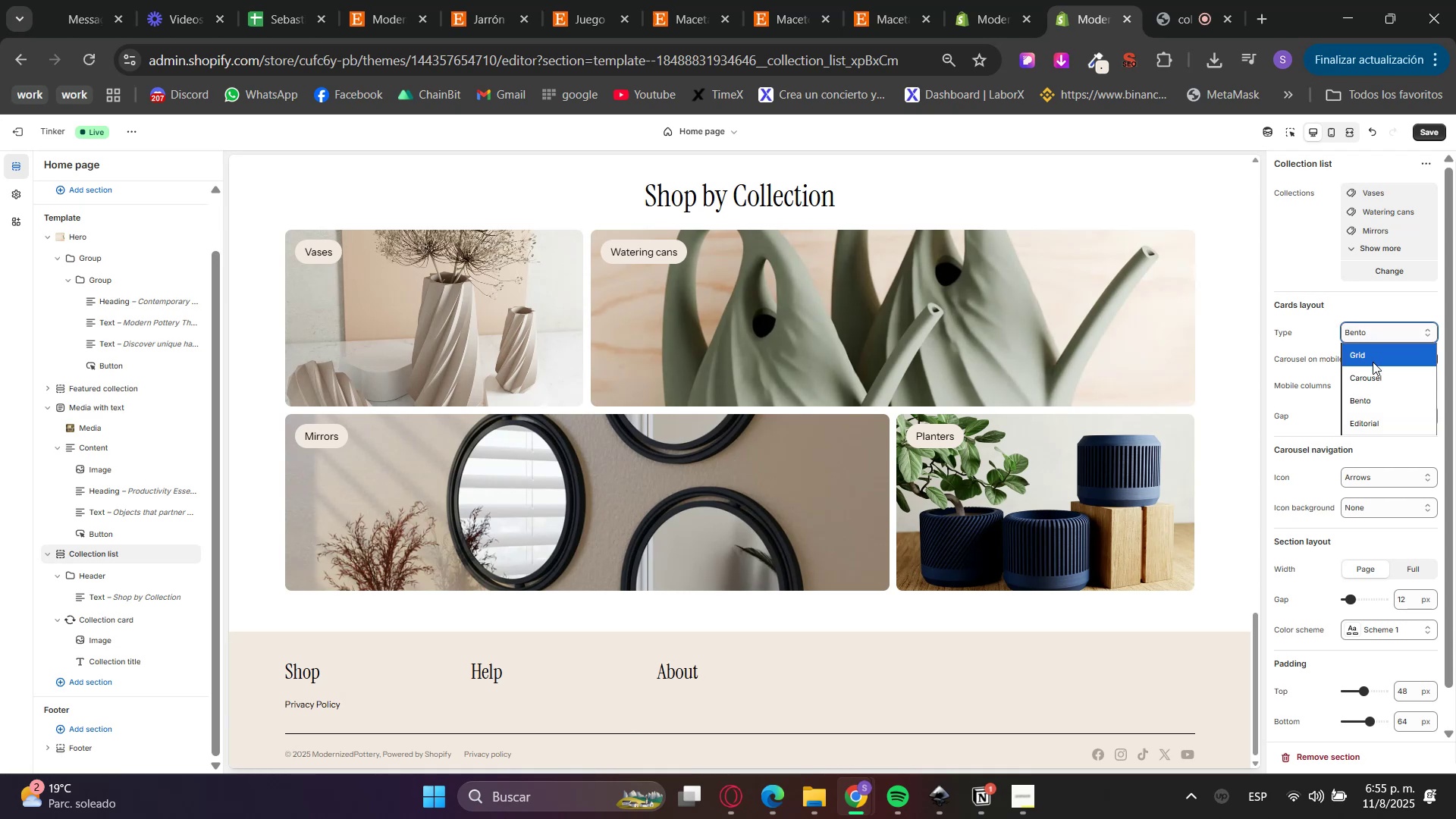 
left_click_drag(start_coordinate=[1367, 423], to_coordinate=[1367, 428])
 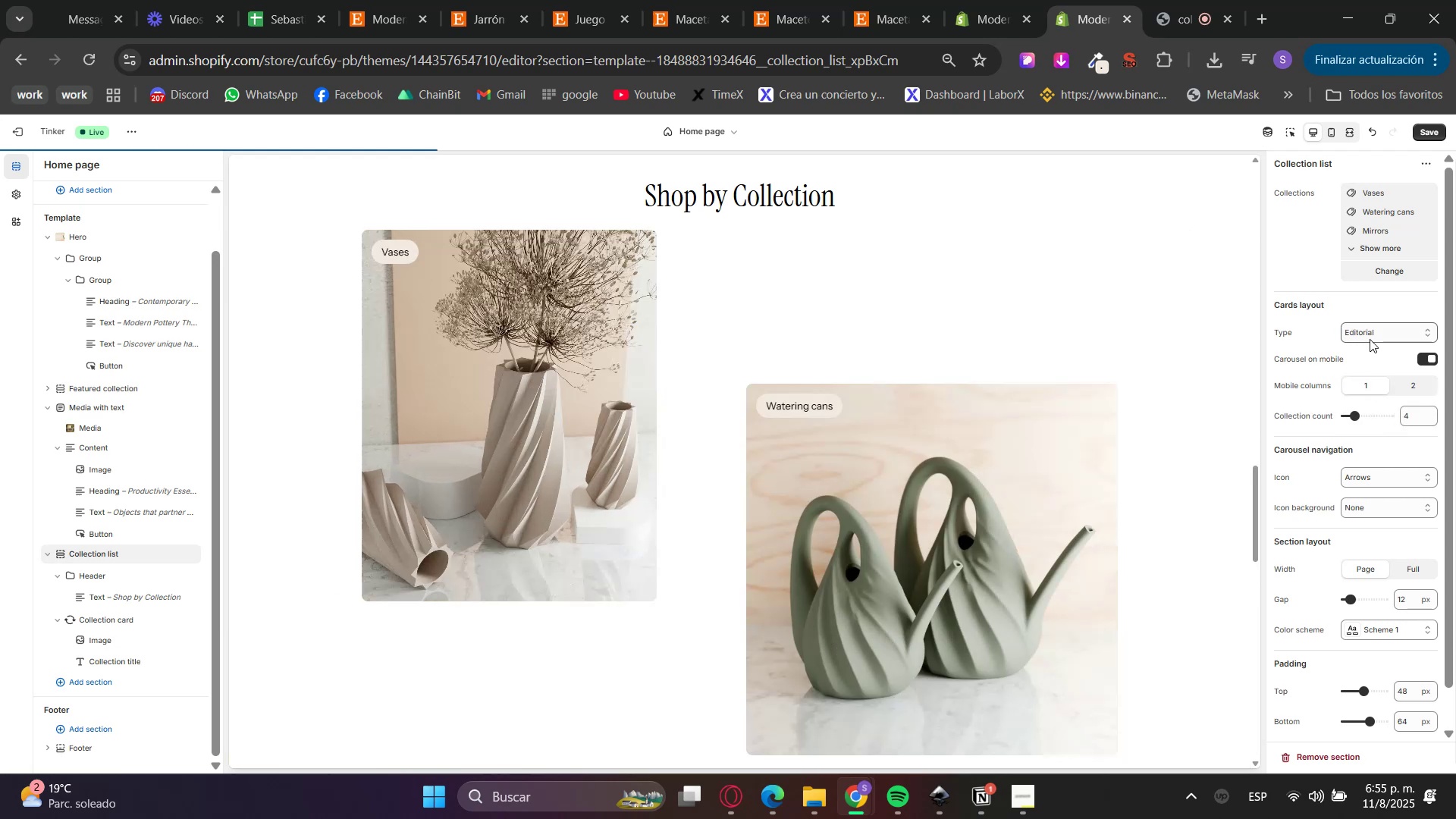 
triple_click([1370, 338])
 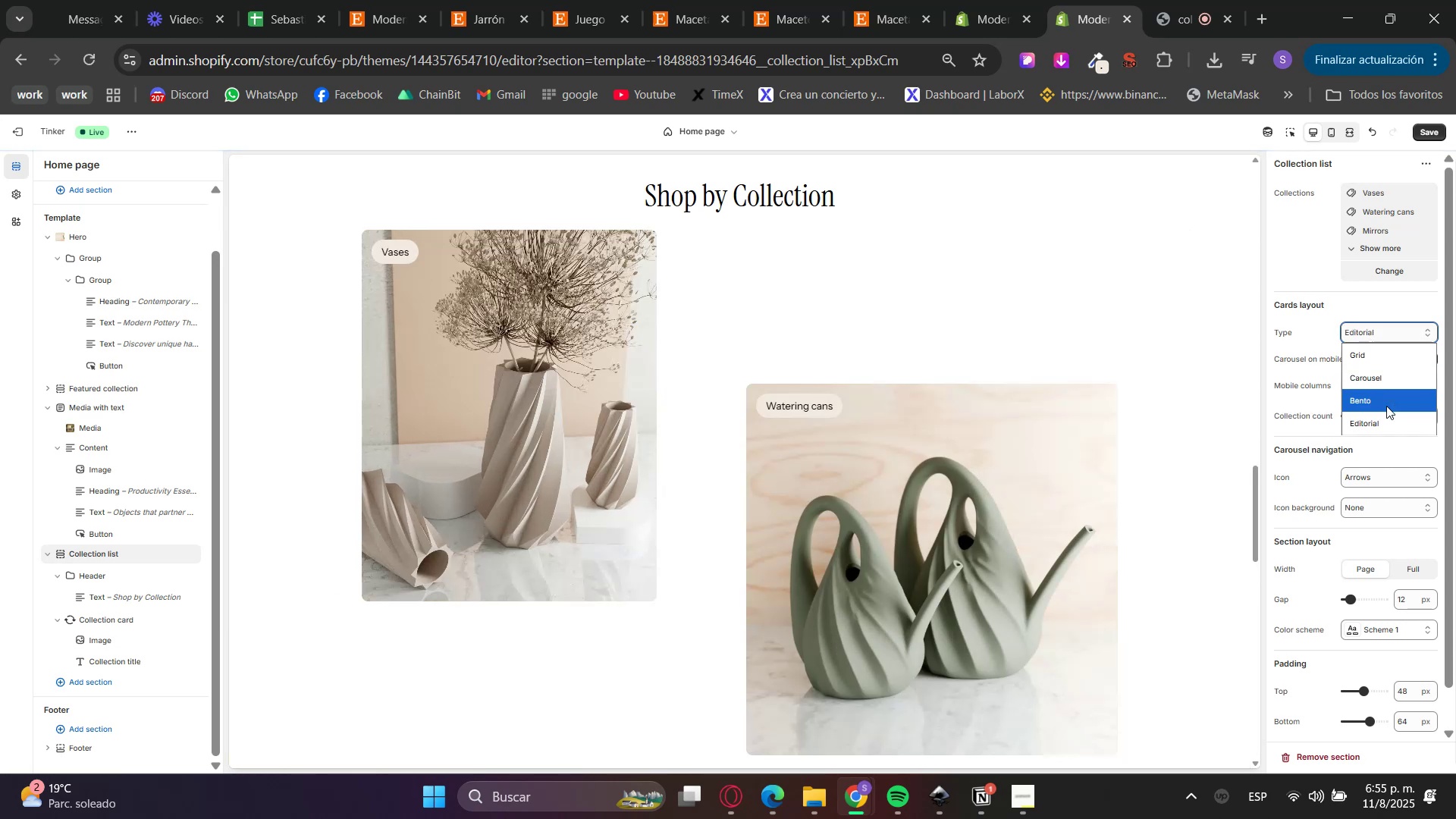 
scroll: coordinate [1093, 610], scroll_direction: down, amount: 8.0
 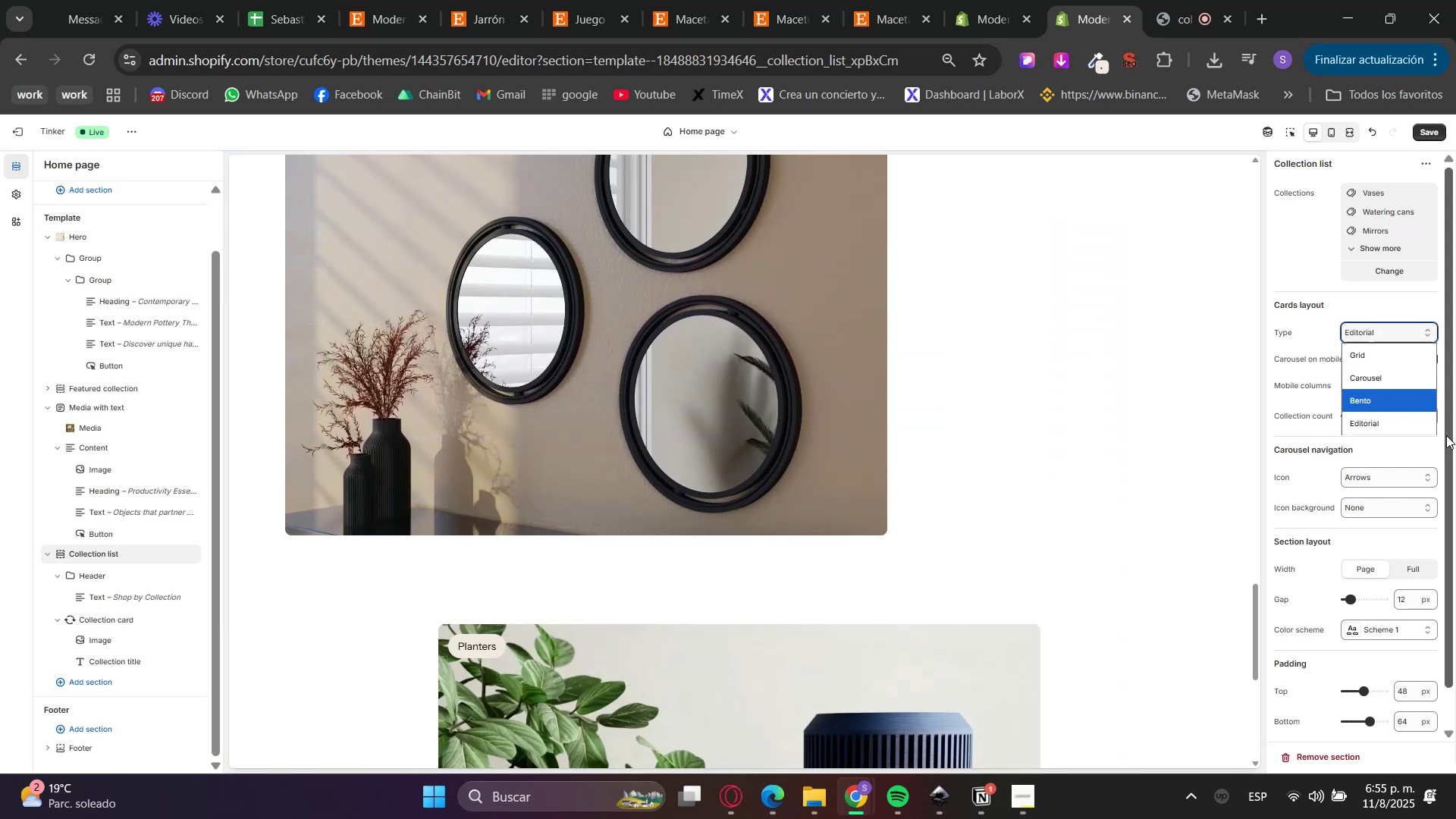 
left_click([1397, 390])
 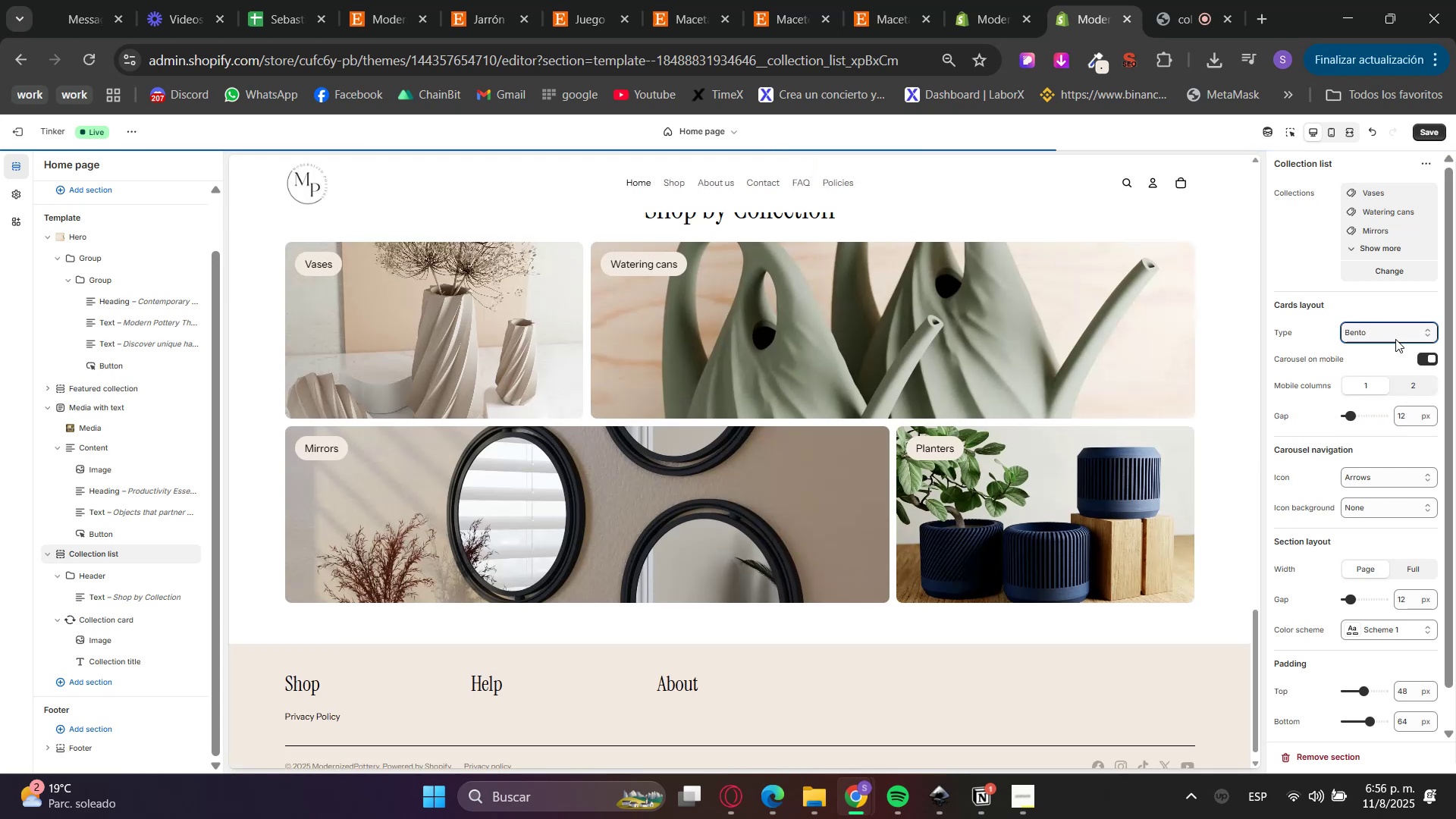 
left_click([1394, 332])
 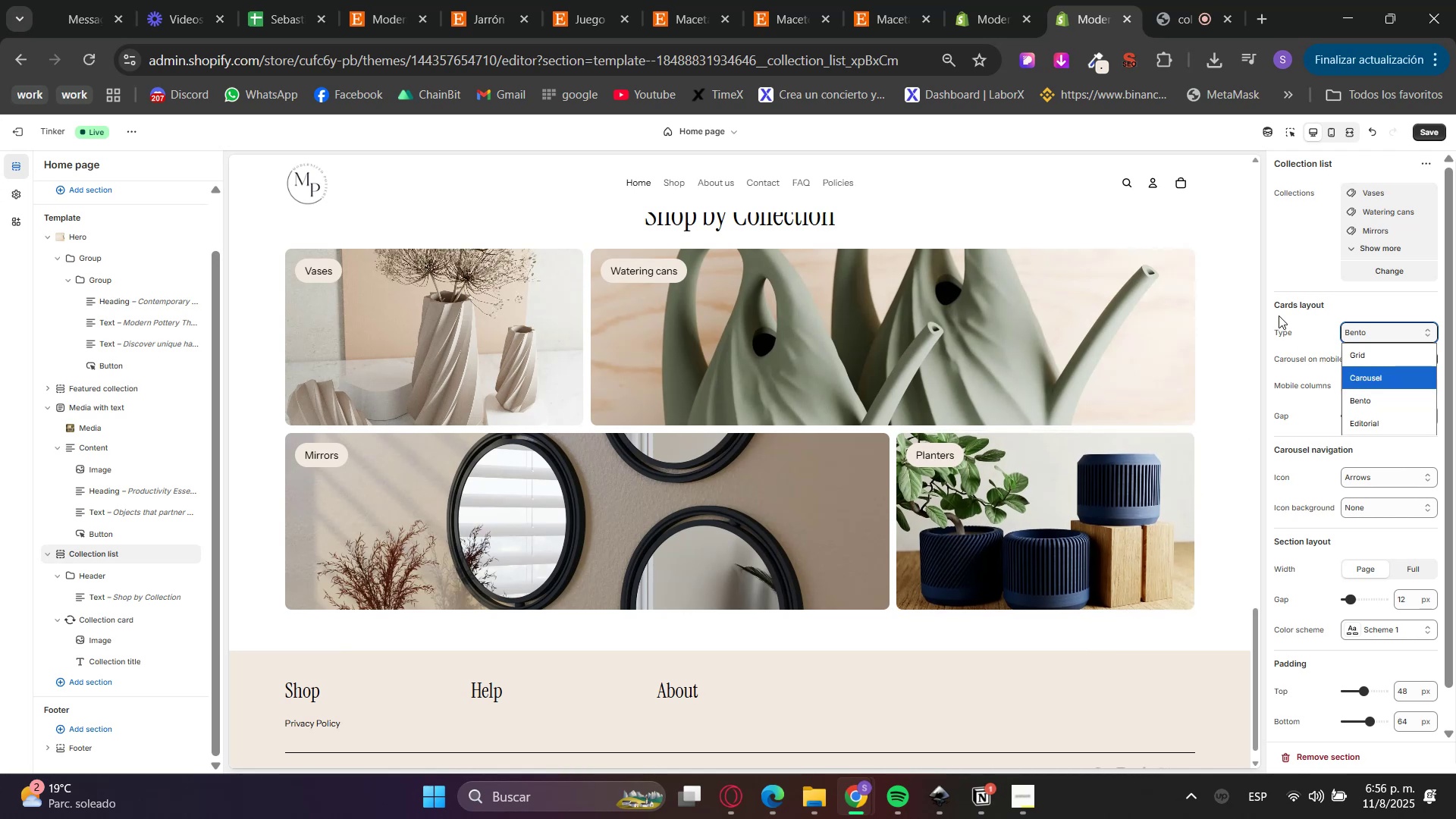 
left_click([1244, 325])
 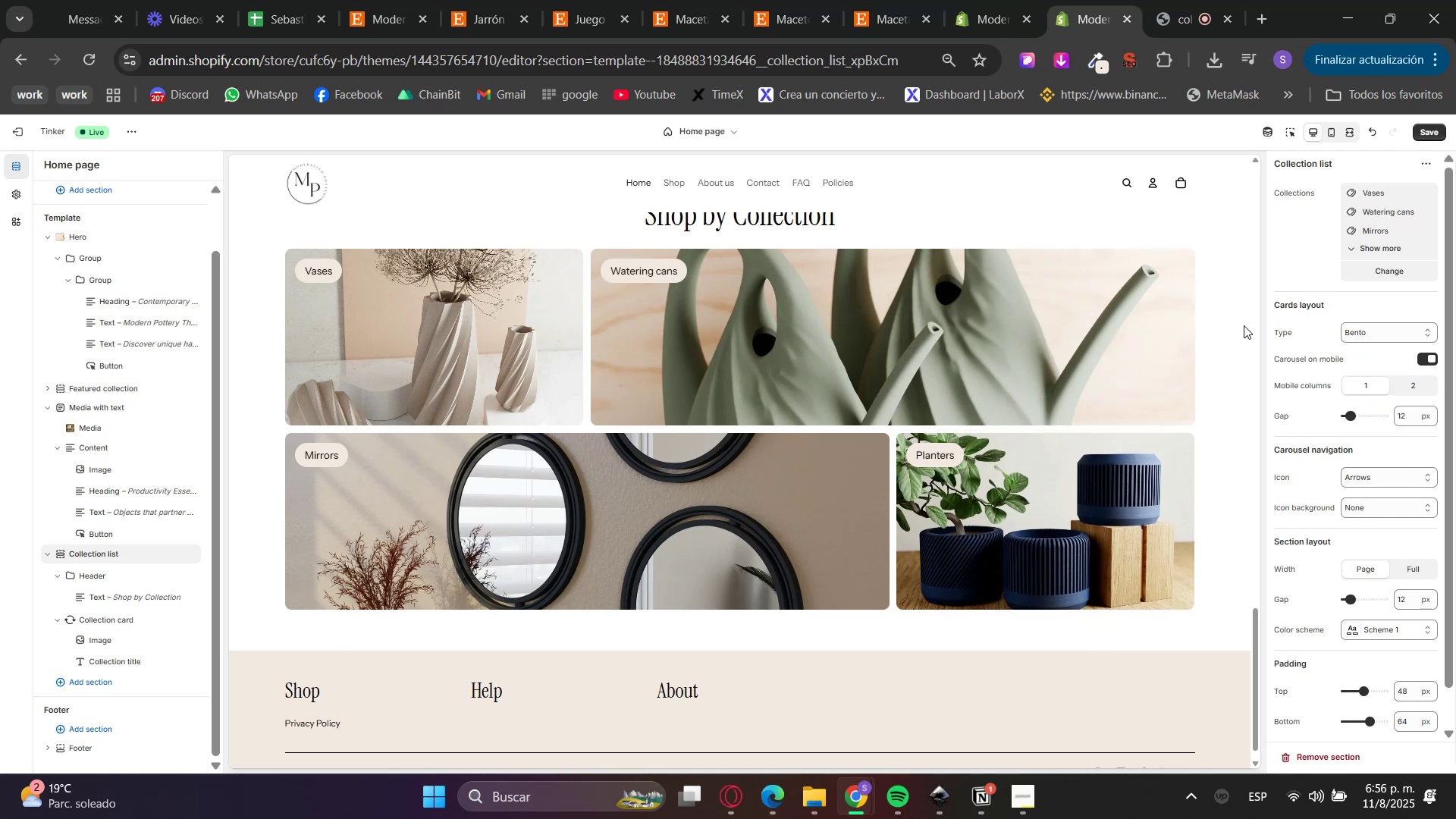 
scroll: coordinate [1240, 329], scroll_direction: down, amount: 2.0
 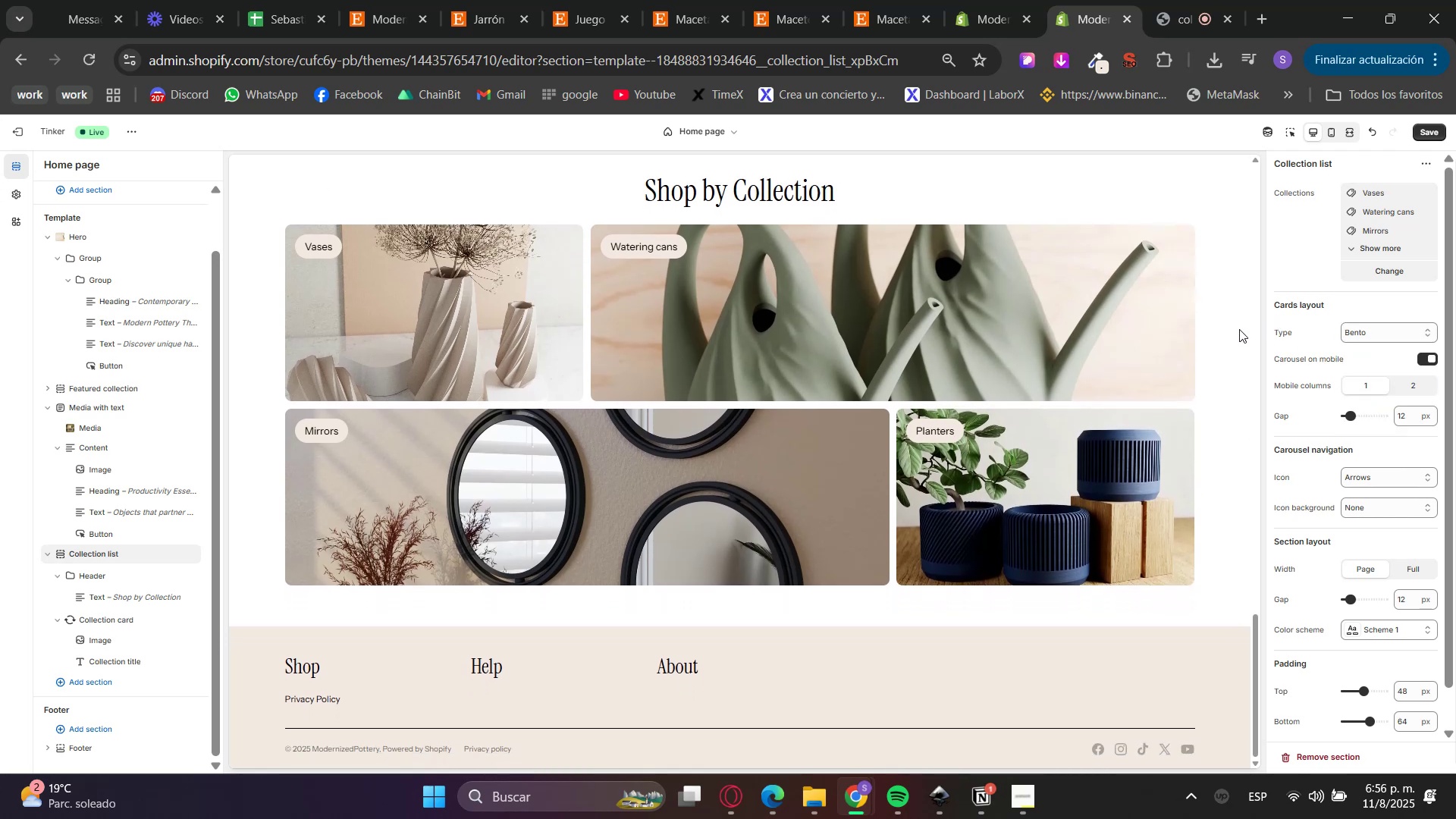 
scroll: coordinate [1238, 331], scroll_direction: up, amount: 2.0
 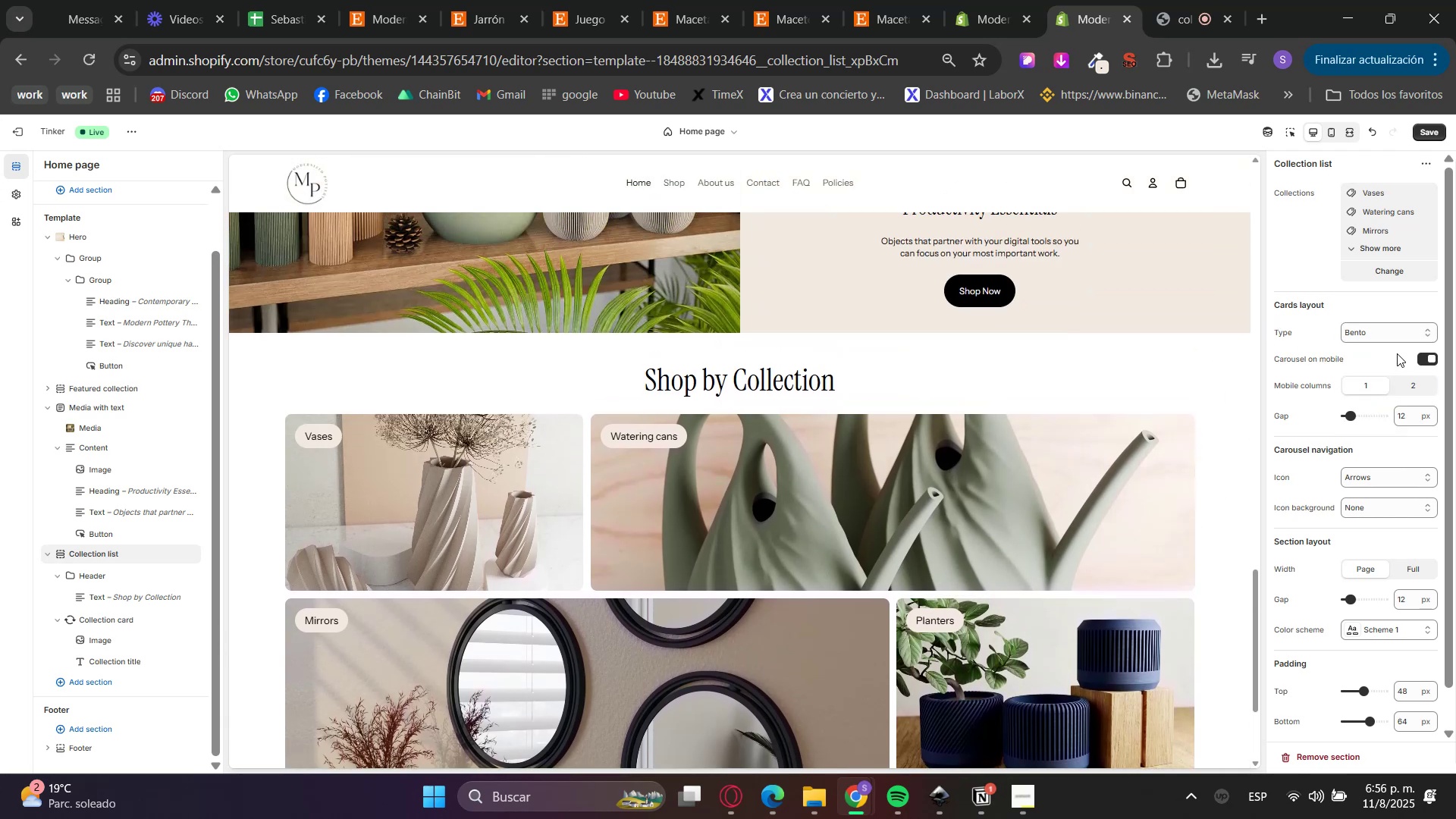 
left_click([1385, 332])
 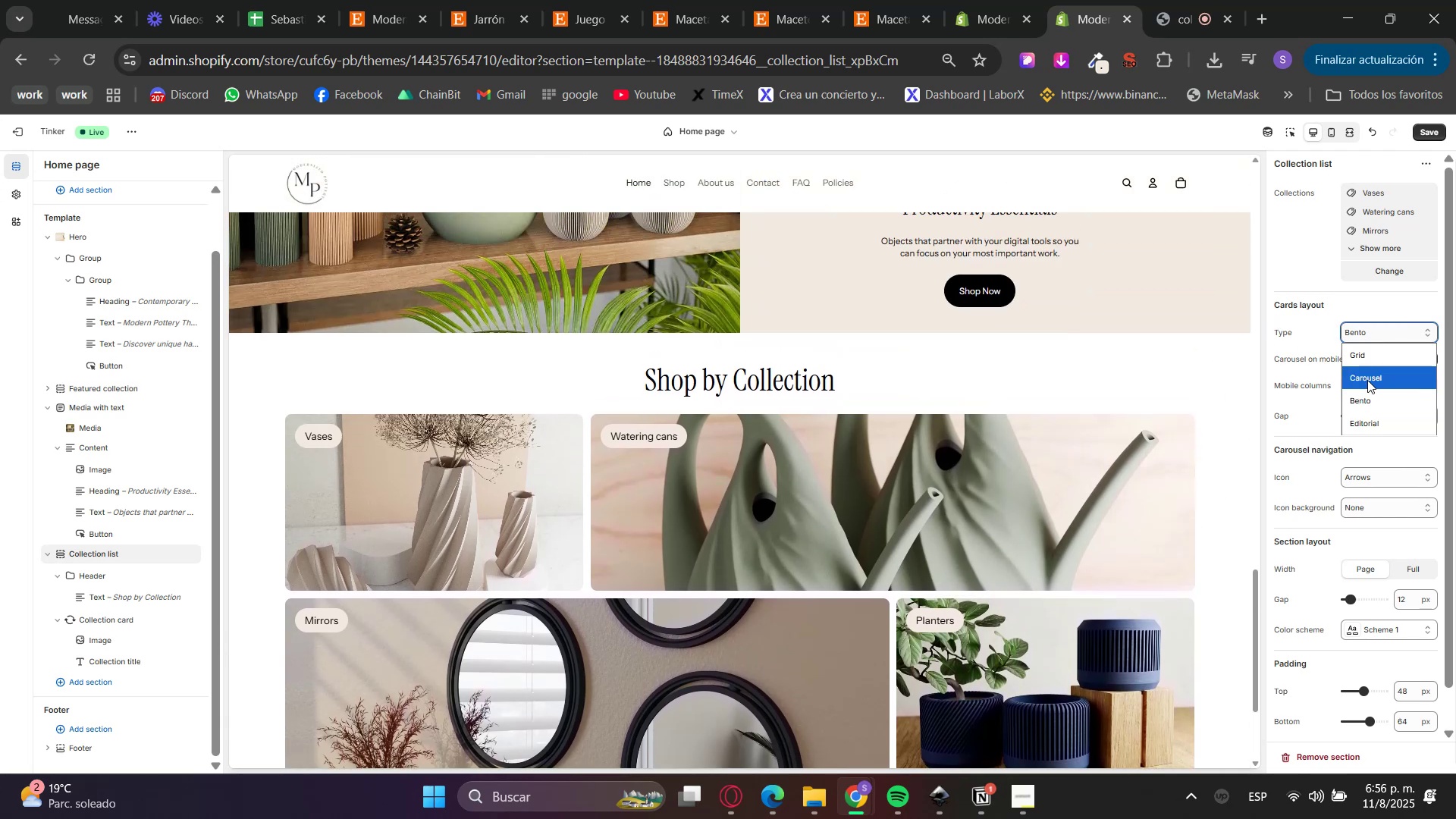 
left_click([1367, 372])
 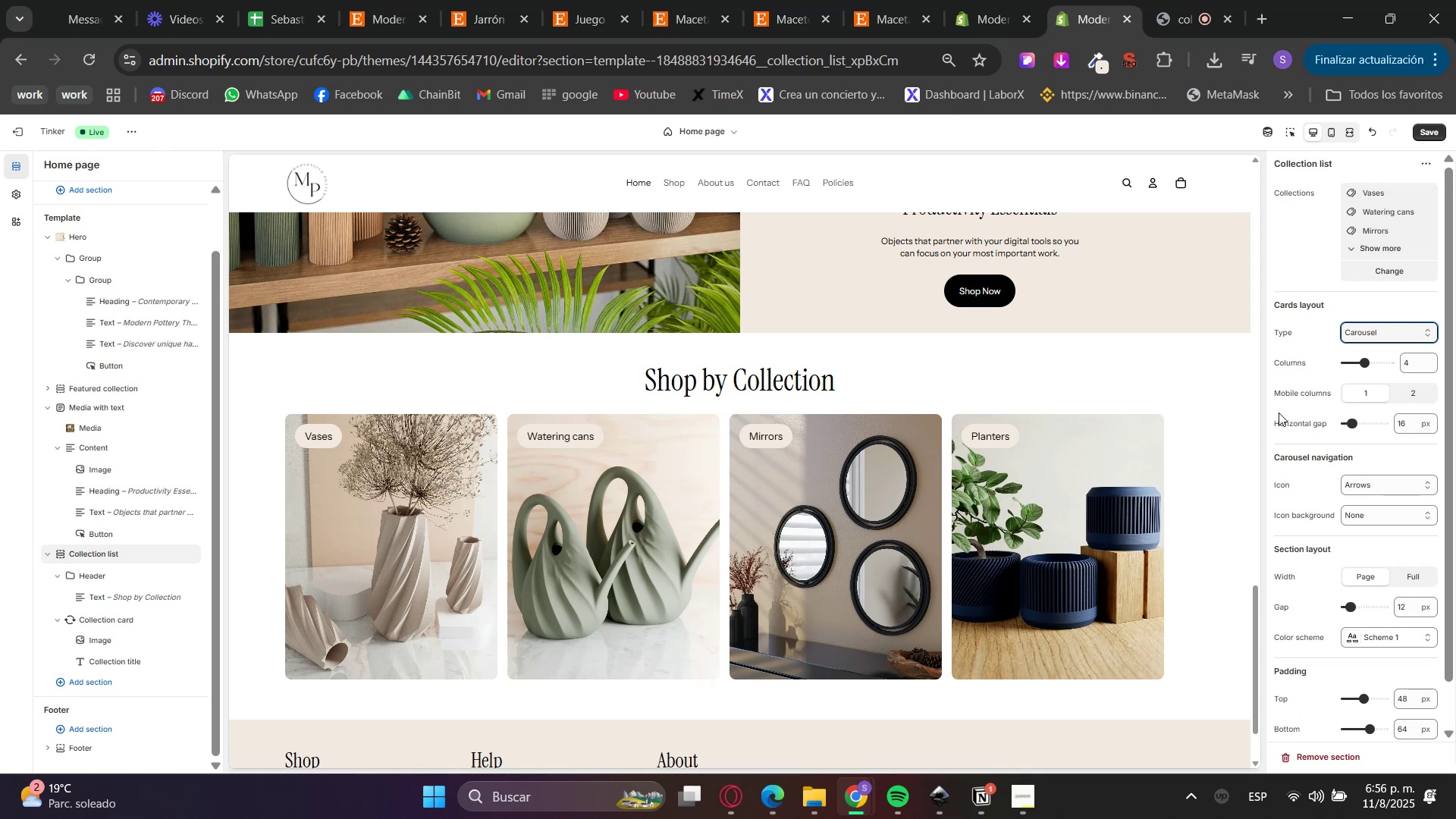 
wait(5.85)
 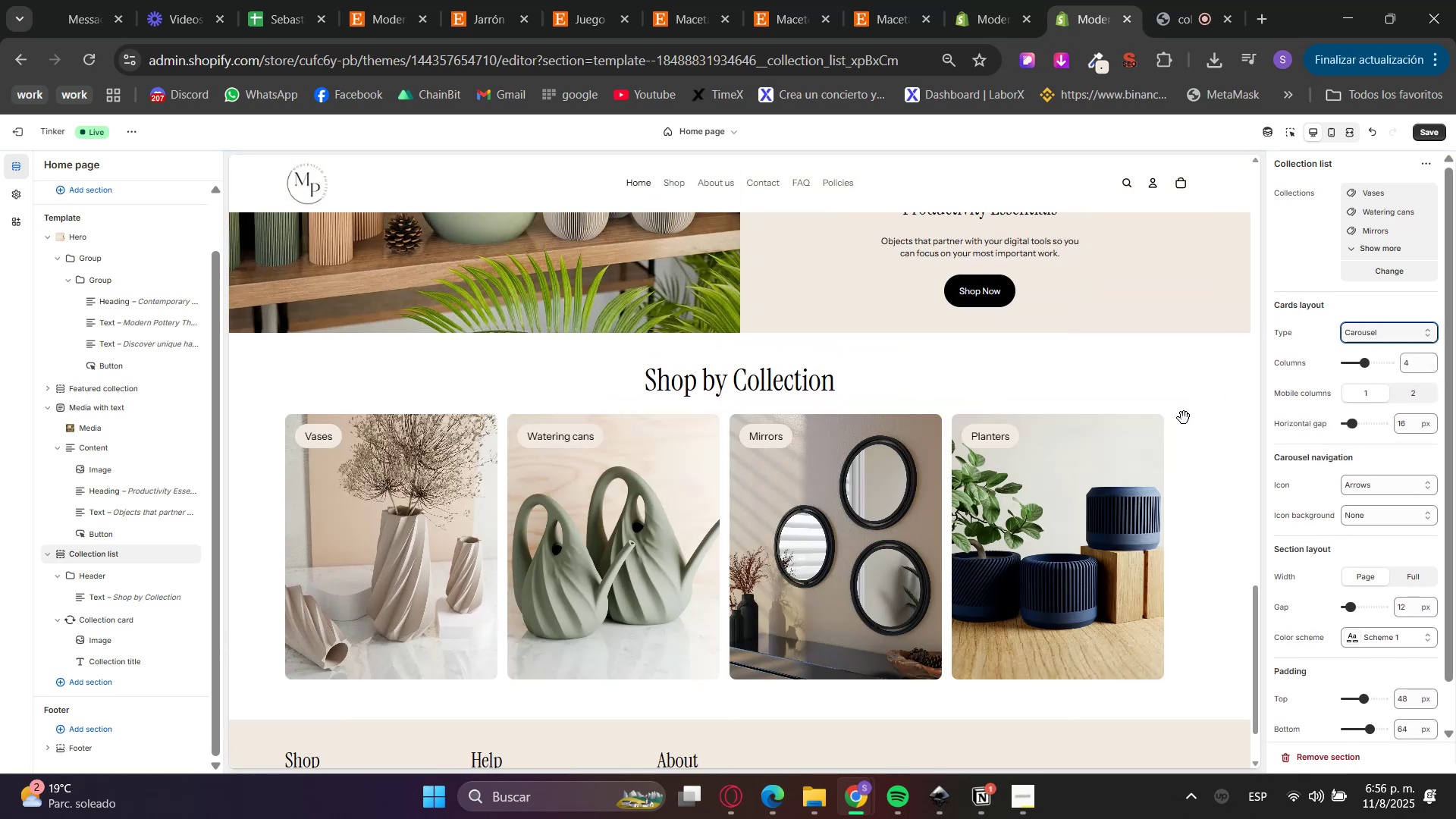 
left_click([1335, 141])
 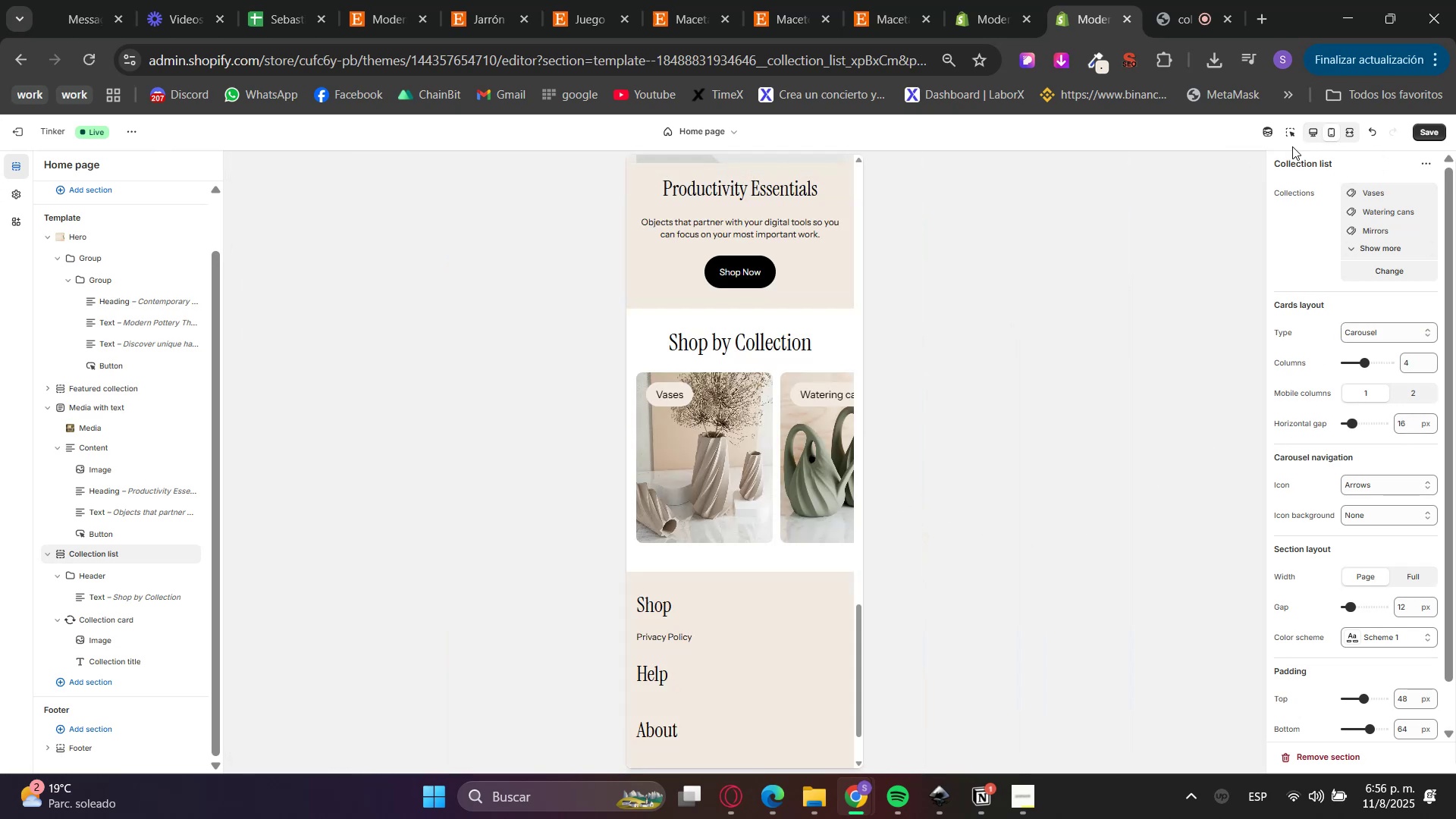 
scroll: coordinate [756, 486], scroll_direction: up, amount: 4.0
 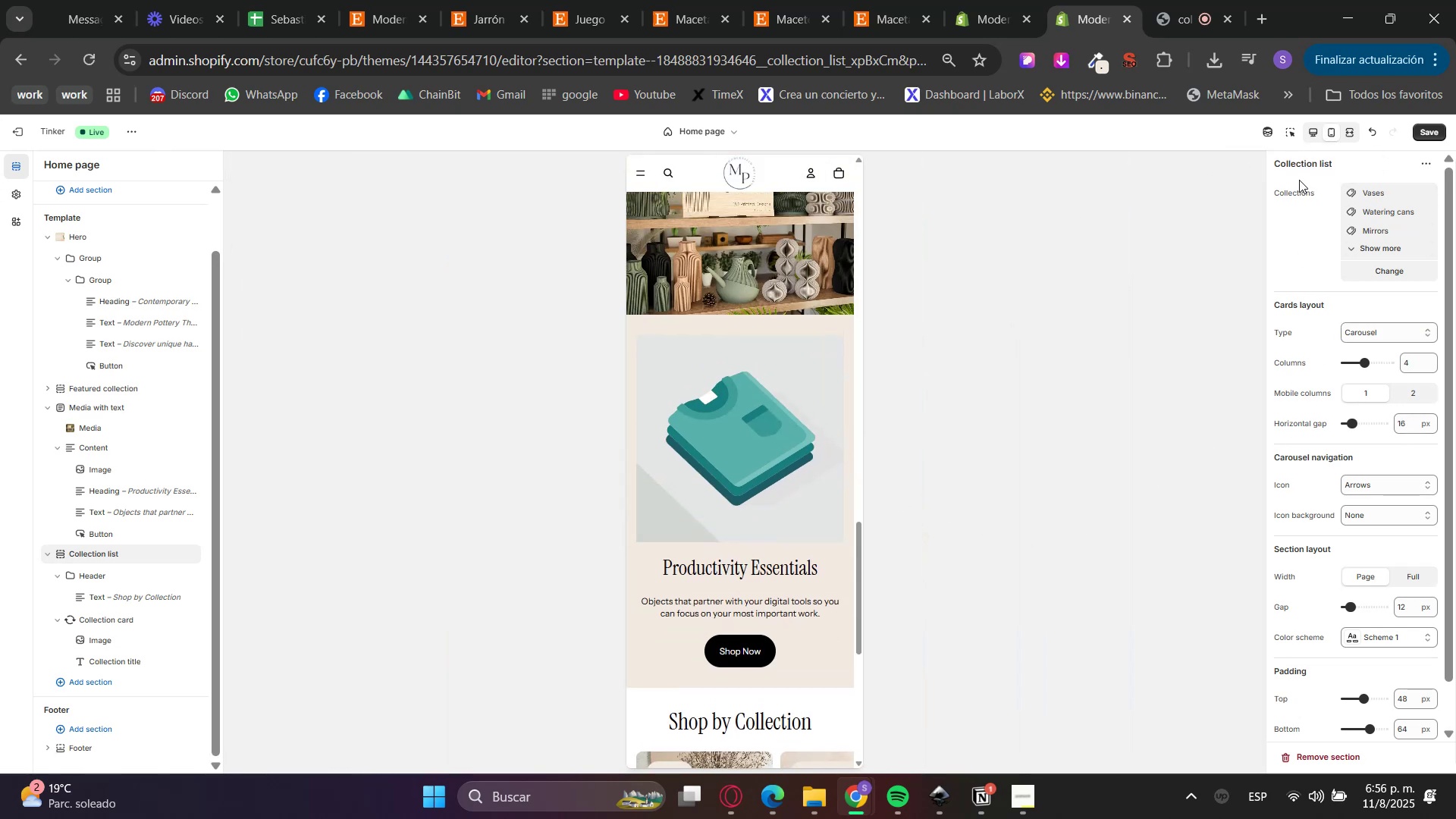 
left_click([1320, 139])
 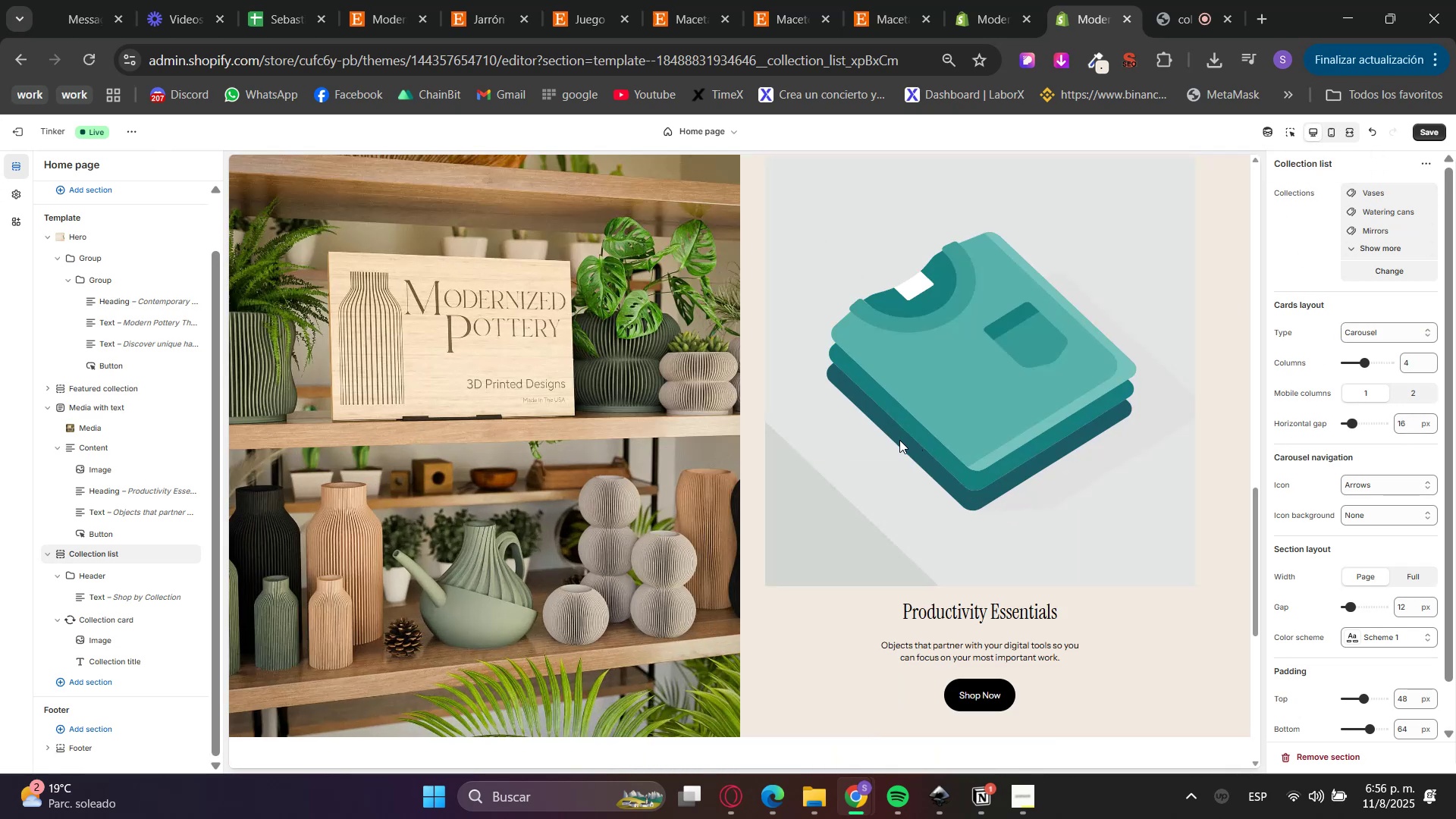 
scroll: coordinate [857, 582], scroll_direction: up, amount: 12.0
 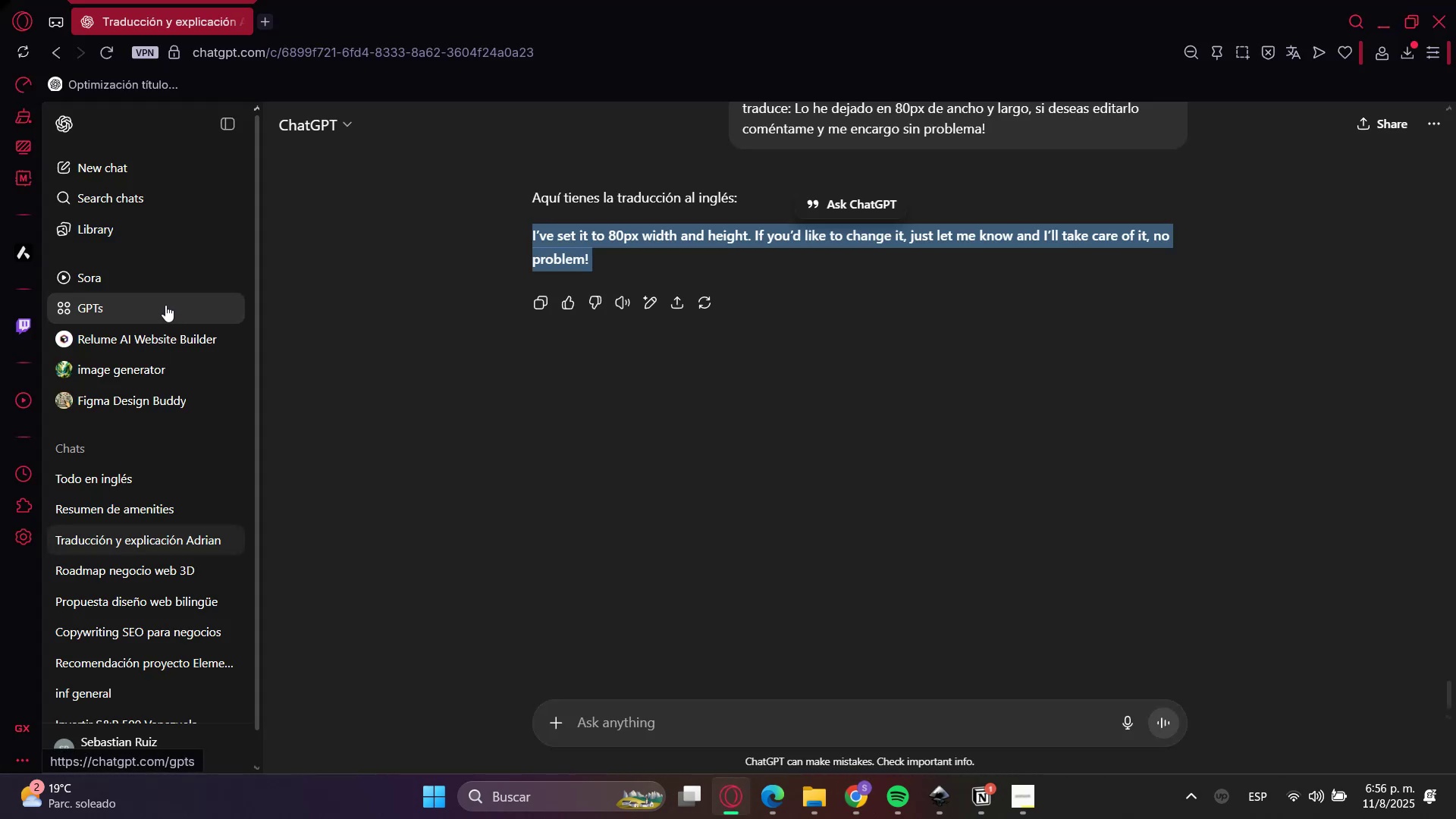 
double_click([104, 513])
 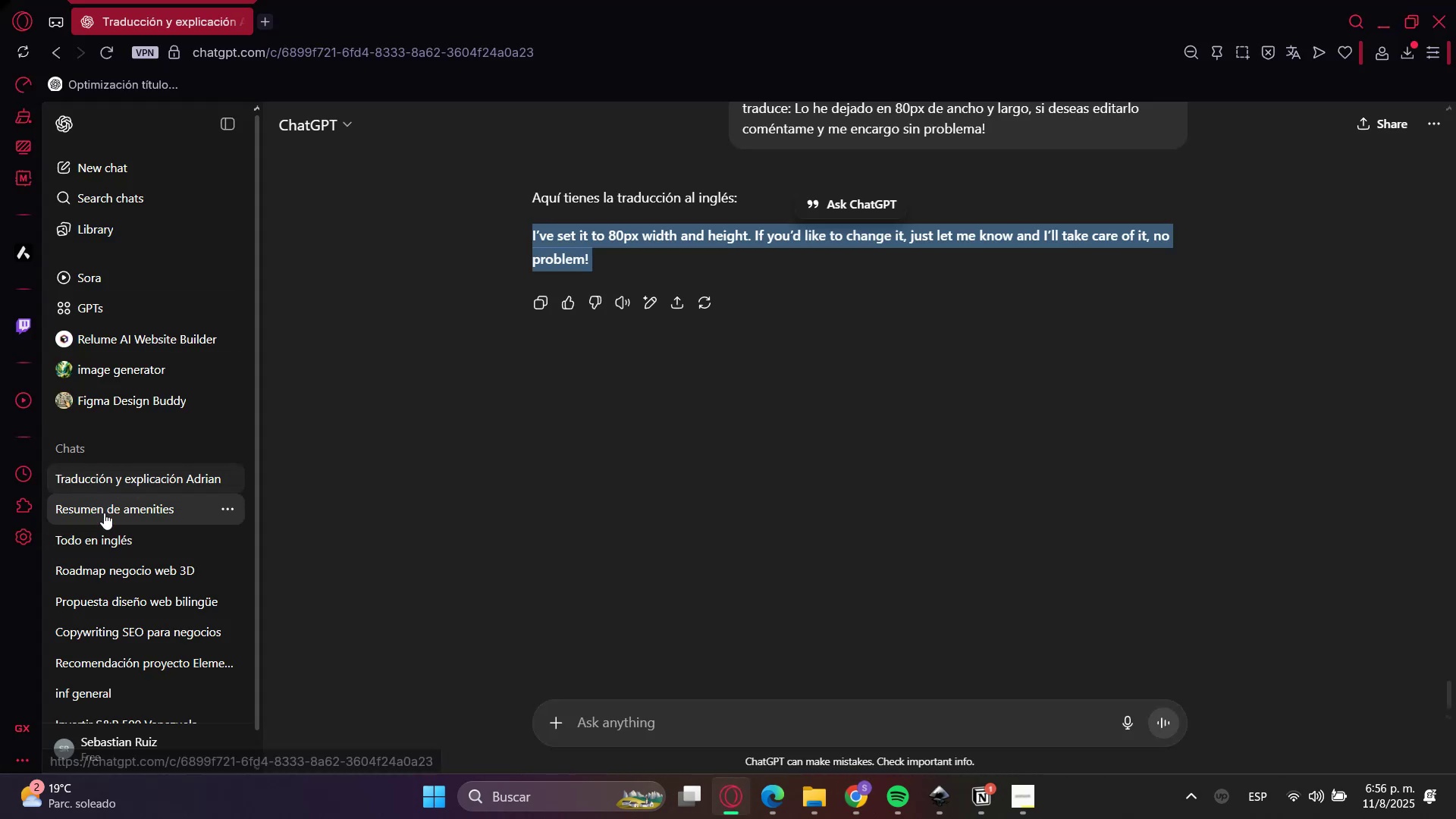 
triple_click([104, 513])
 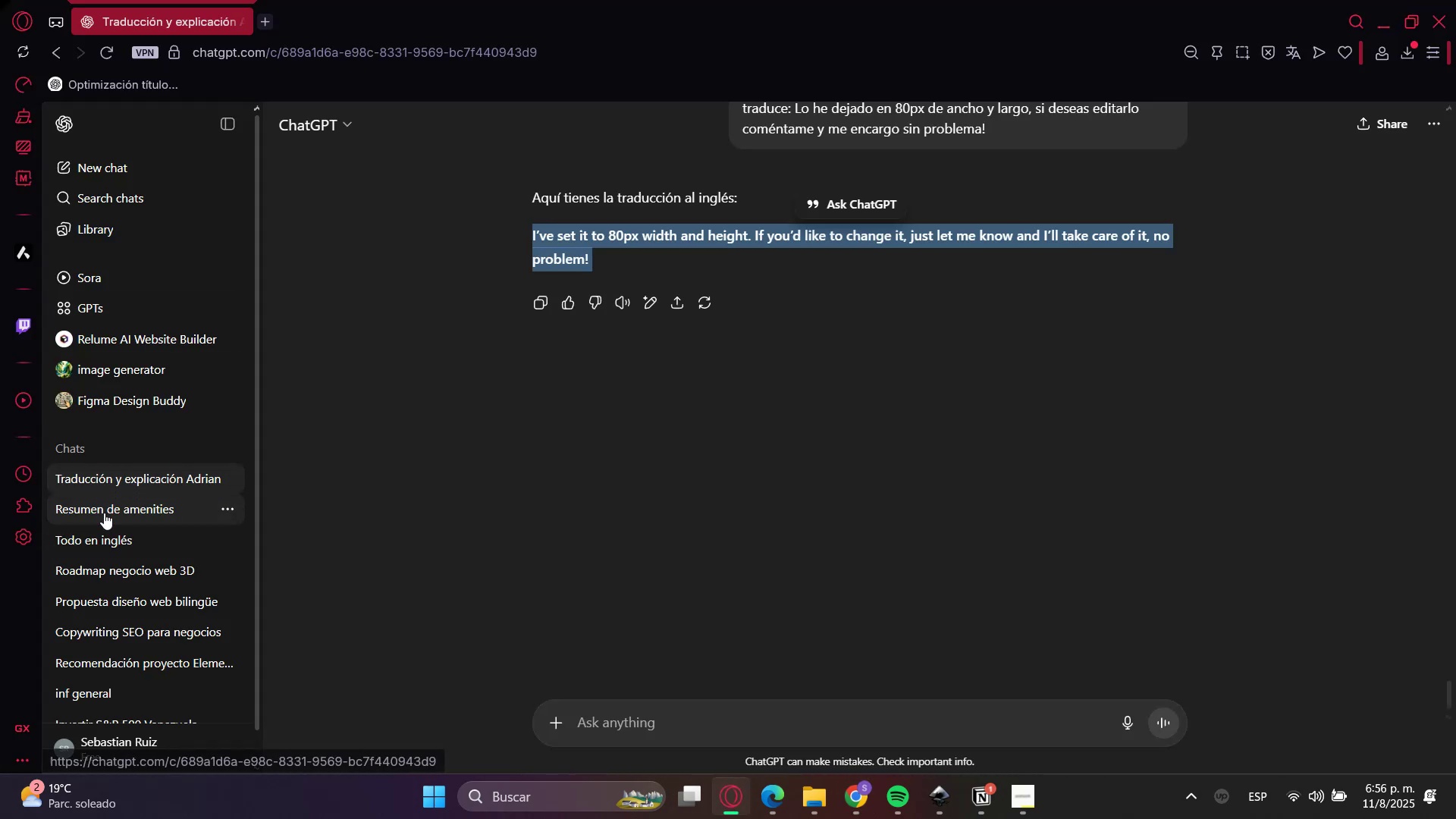 
triple_click([104, 513])
 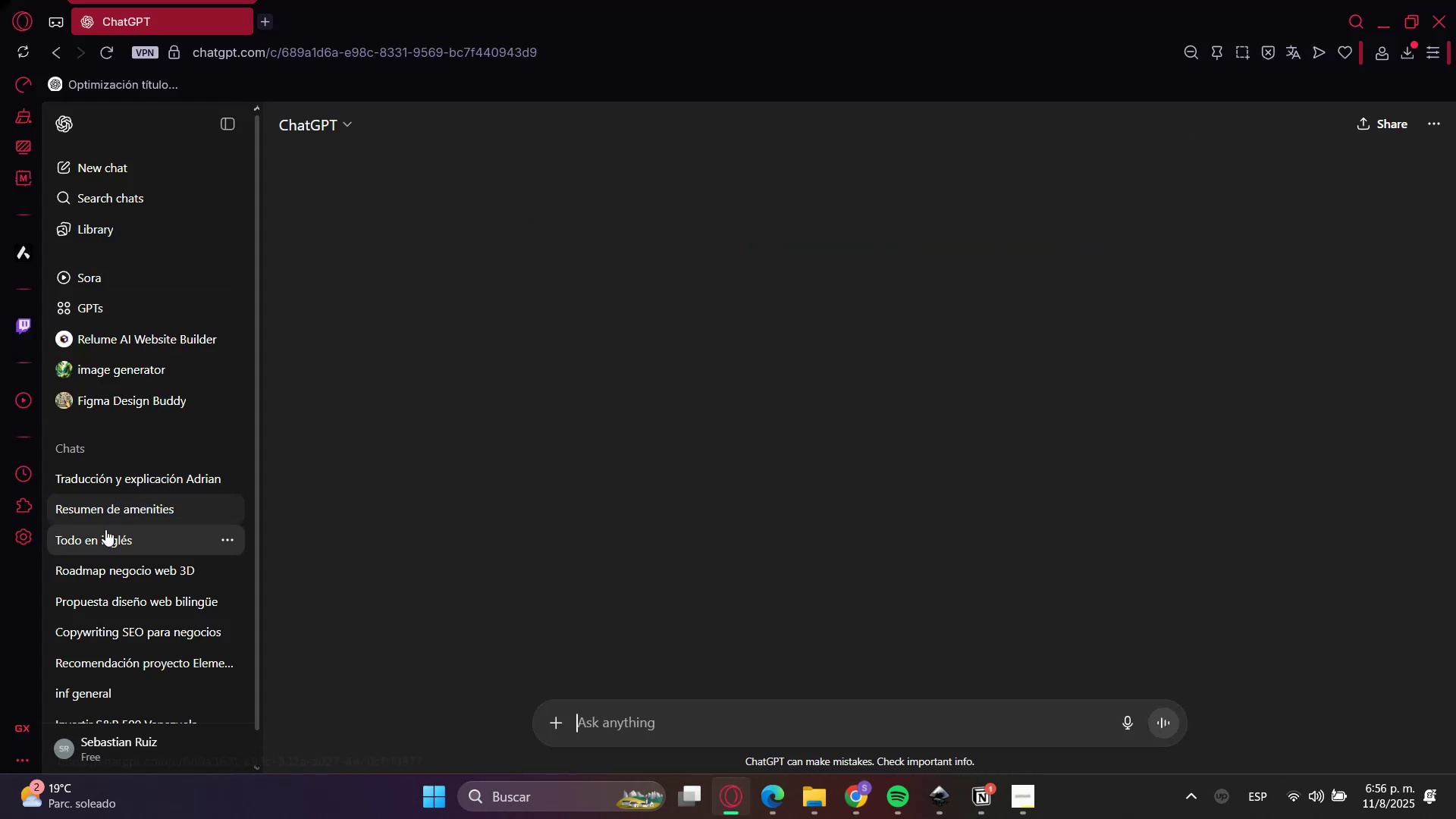 
left_click([105, 537])
 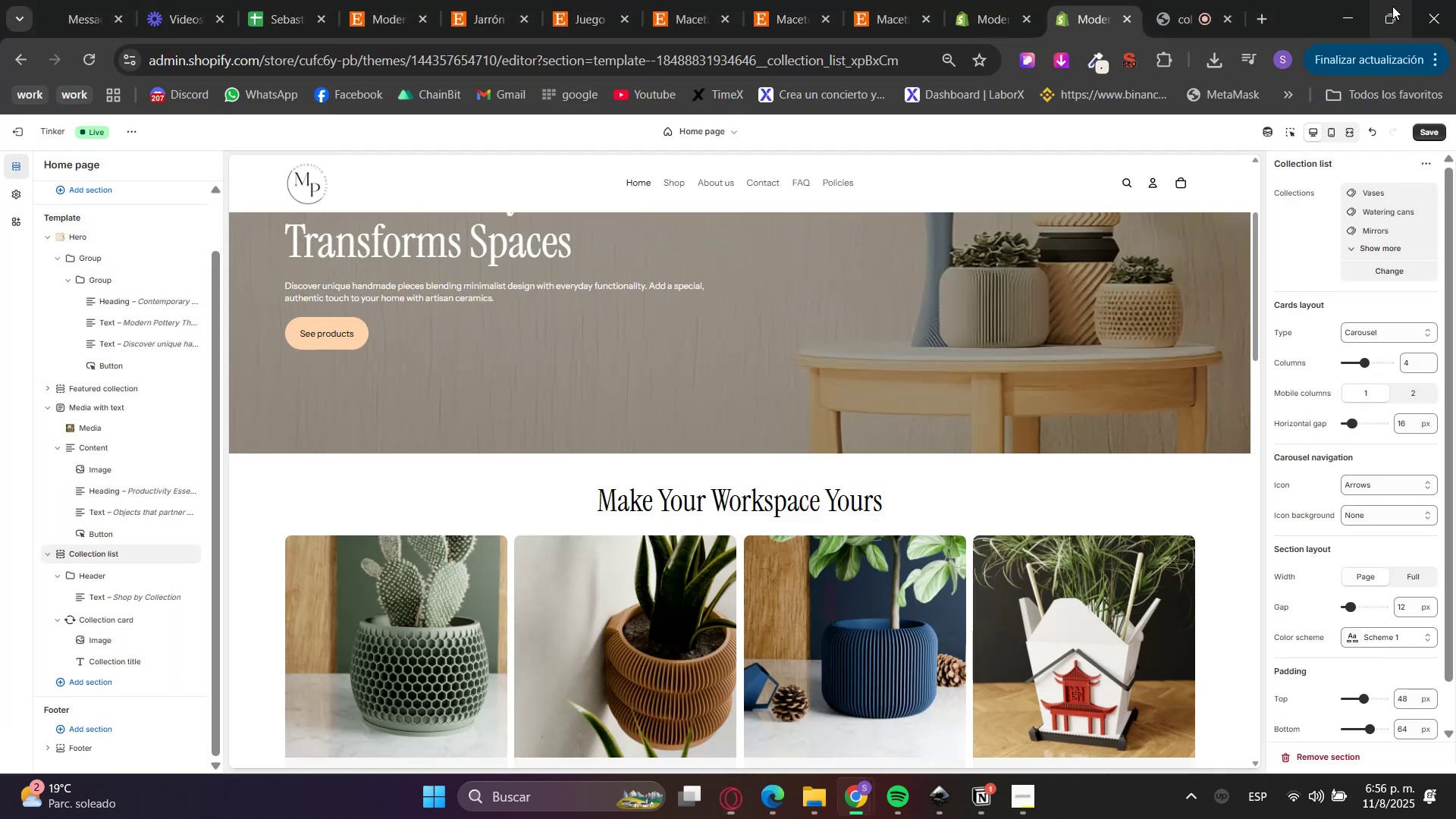 
wait(6.57)
 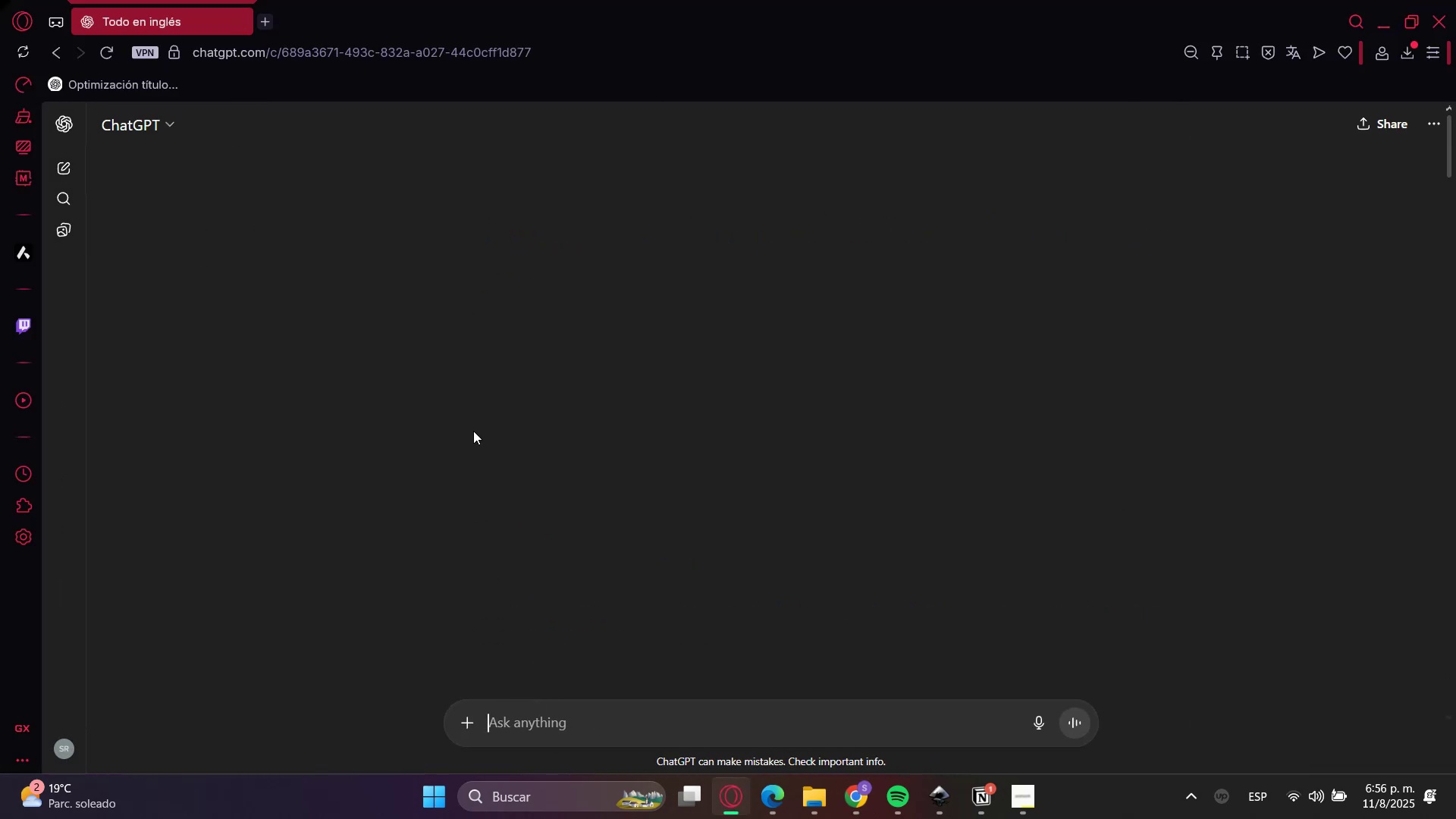 
scroll: coordinate [695, 595], scroll_direction: up, amount: 3.0
 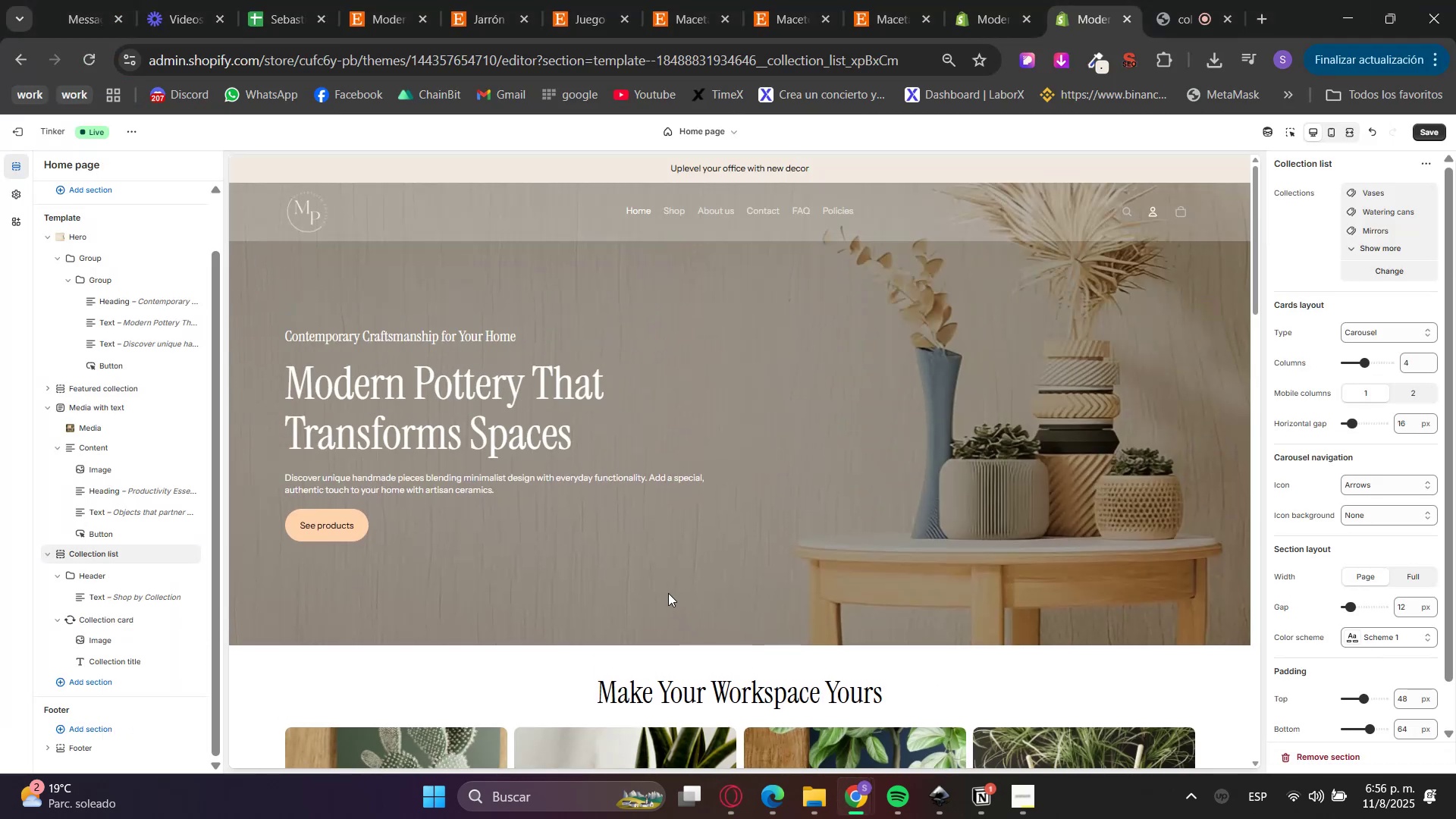 
scroll: coordinate [730, 522], scroll_direction: down, amount: 4.0
 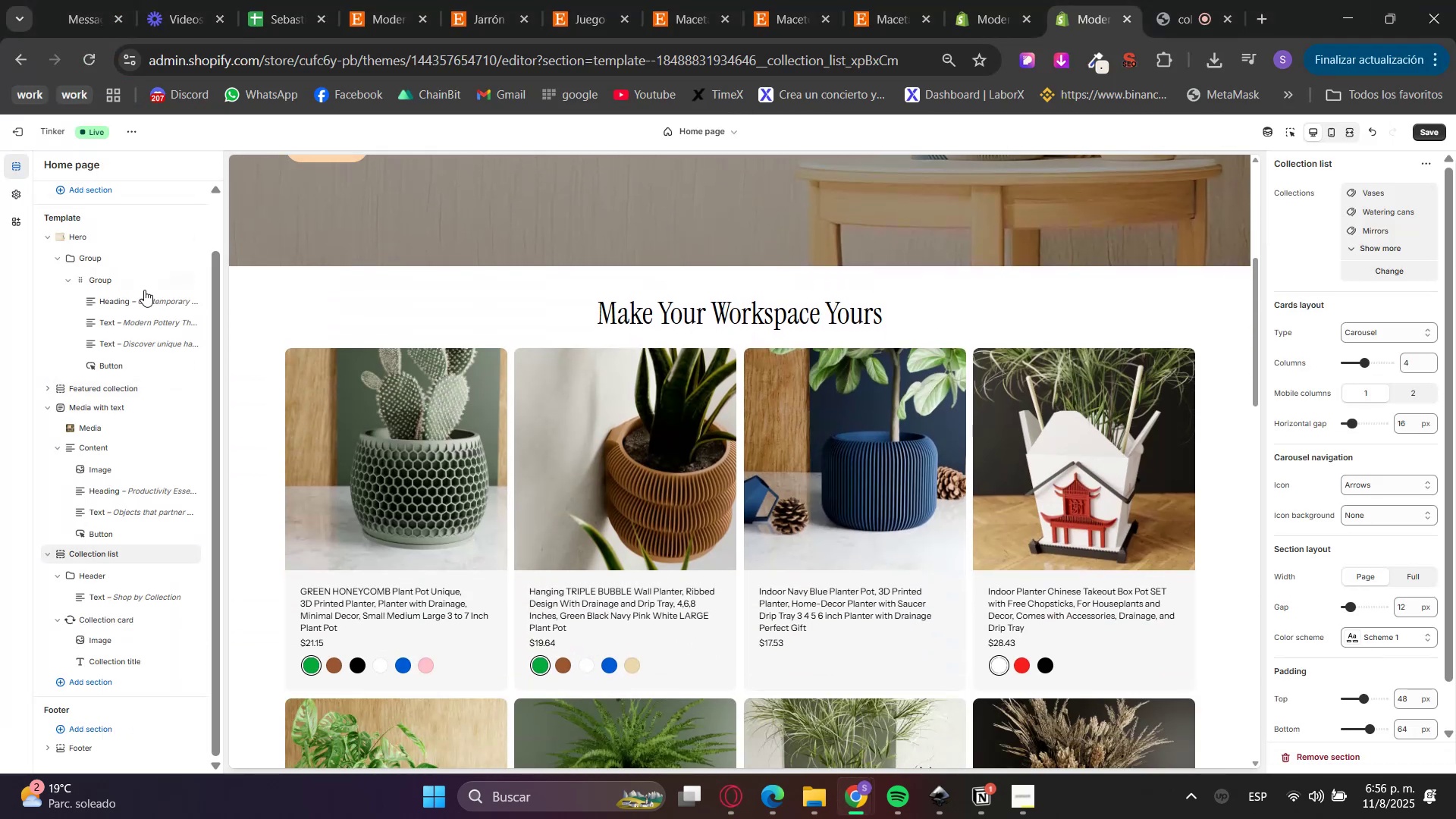 
left_click([1283, 132])
 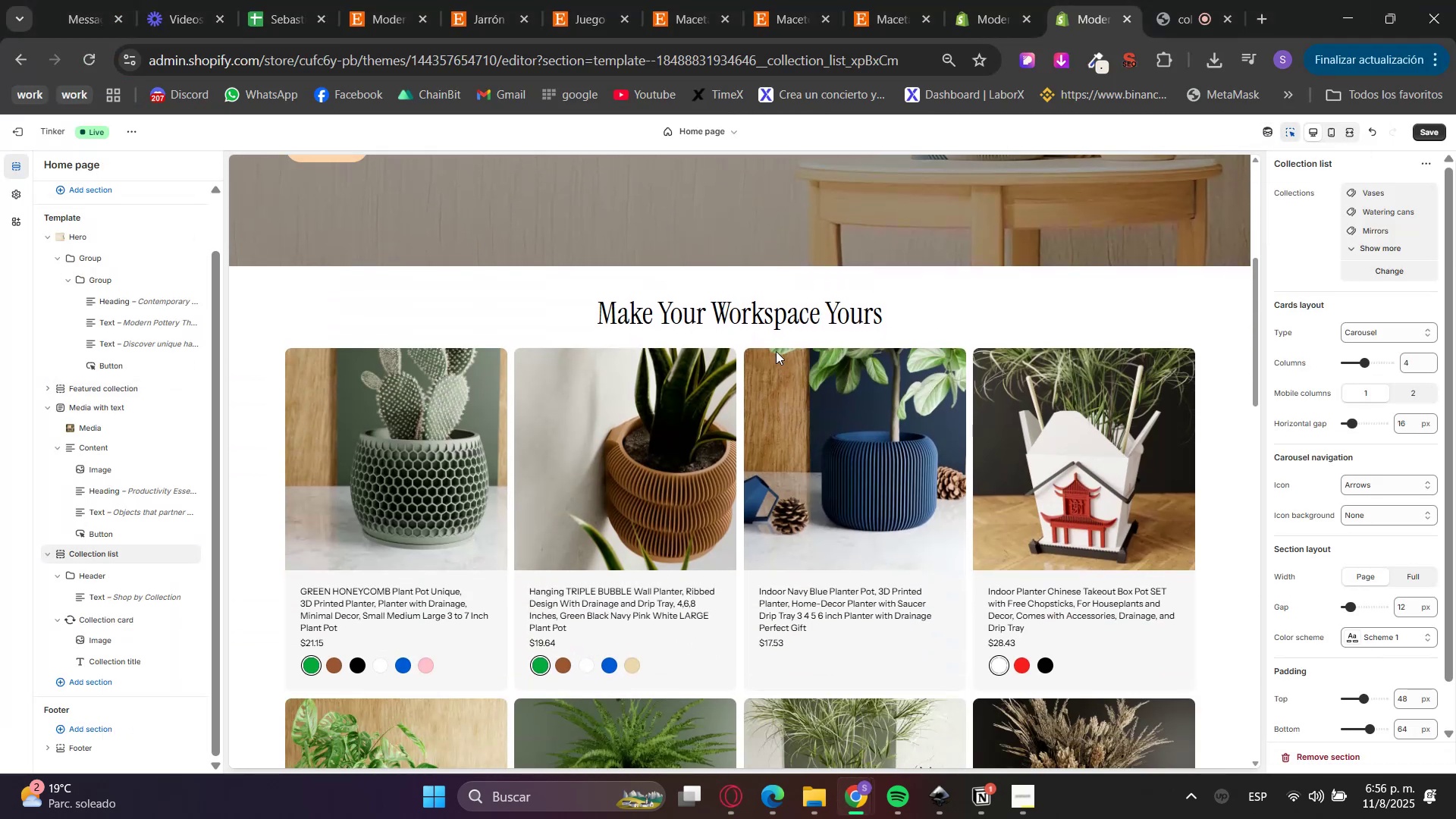 
left_click([746, 310])
 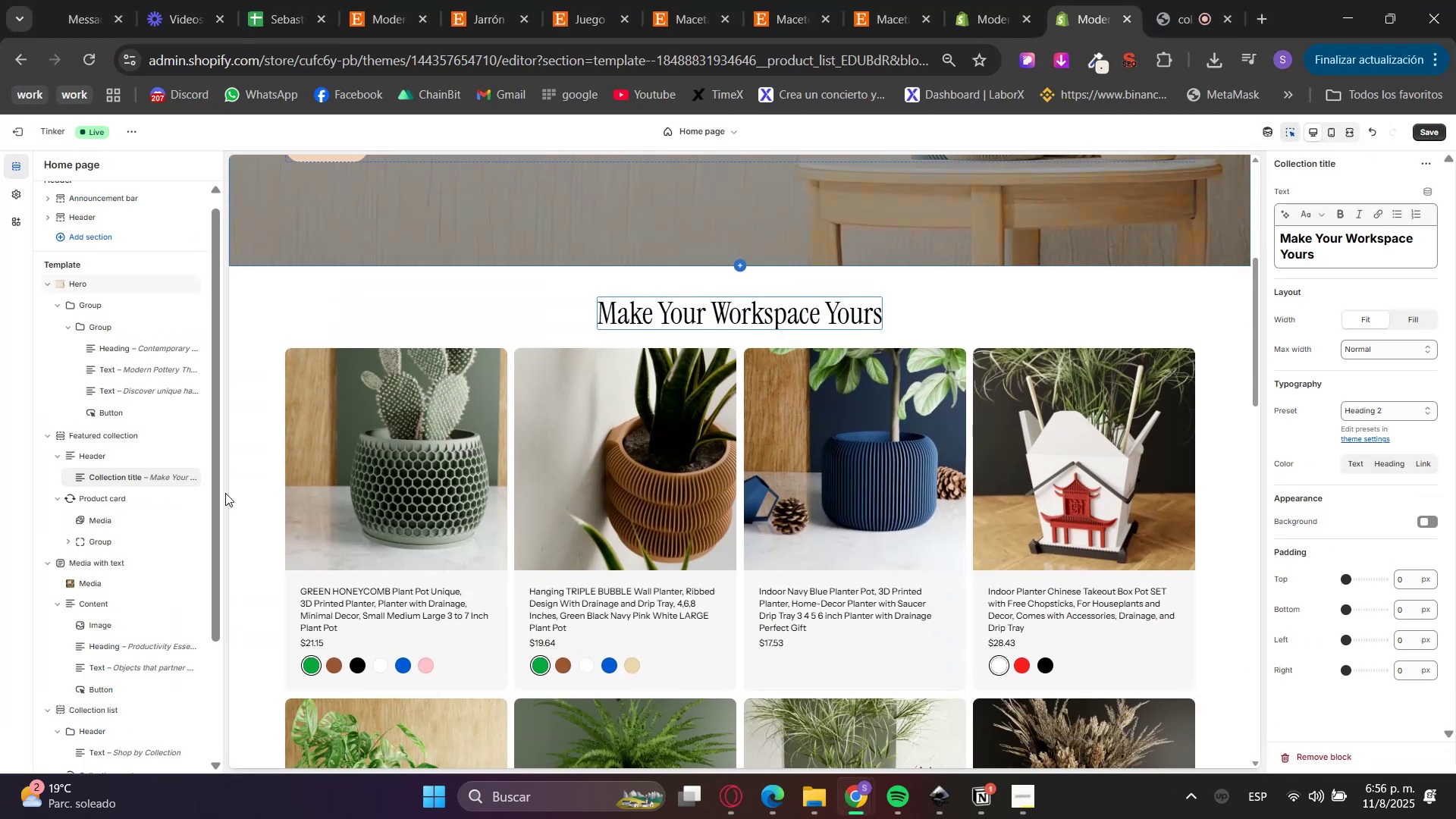 
right_click([118, 474])
 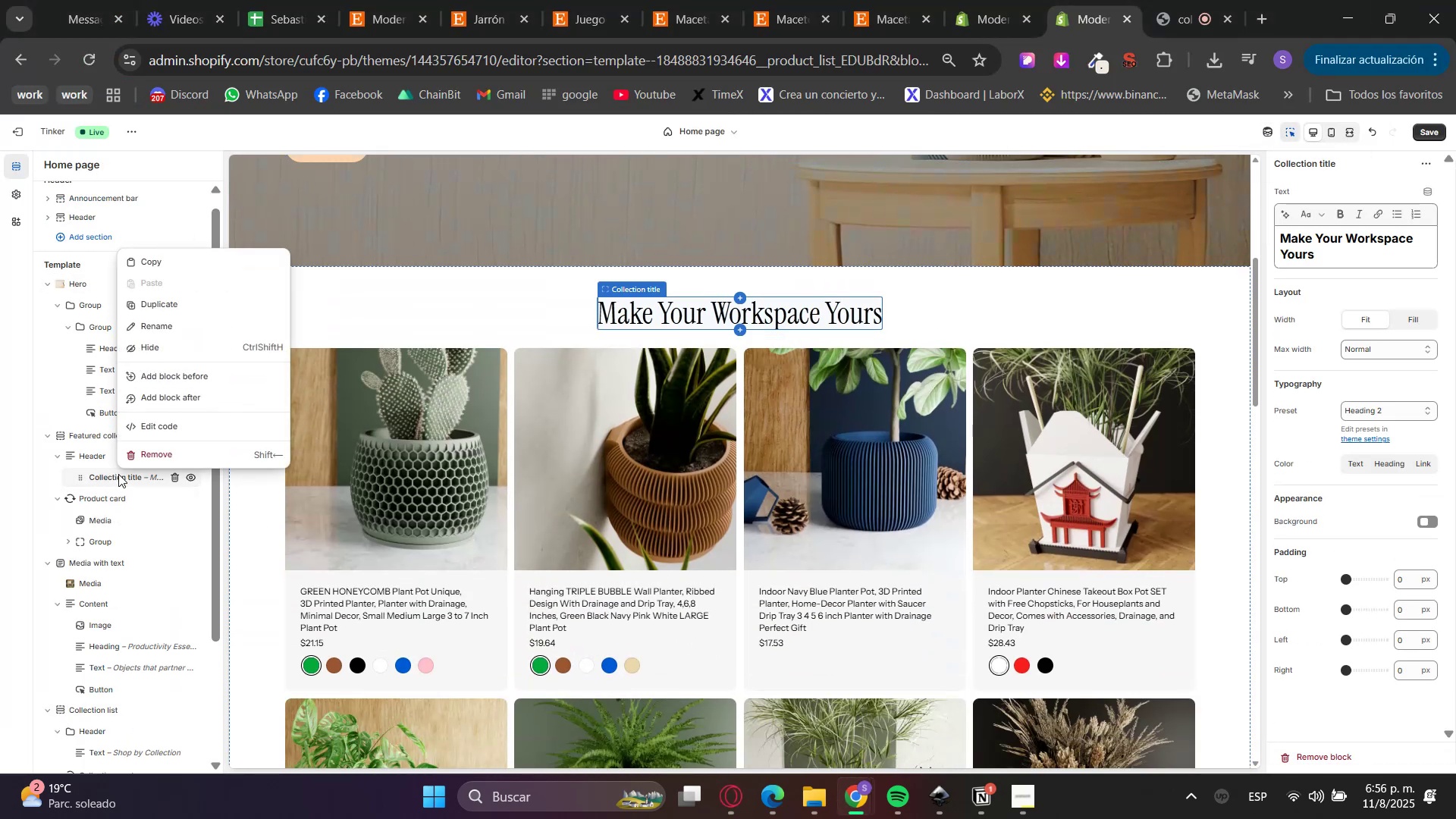 
left_click([93, 457])
 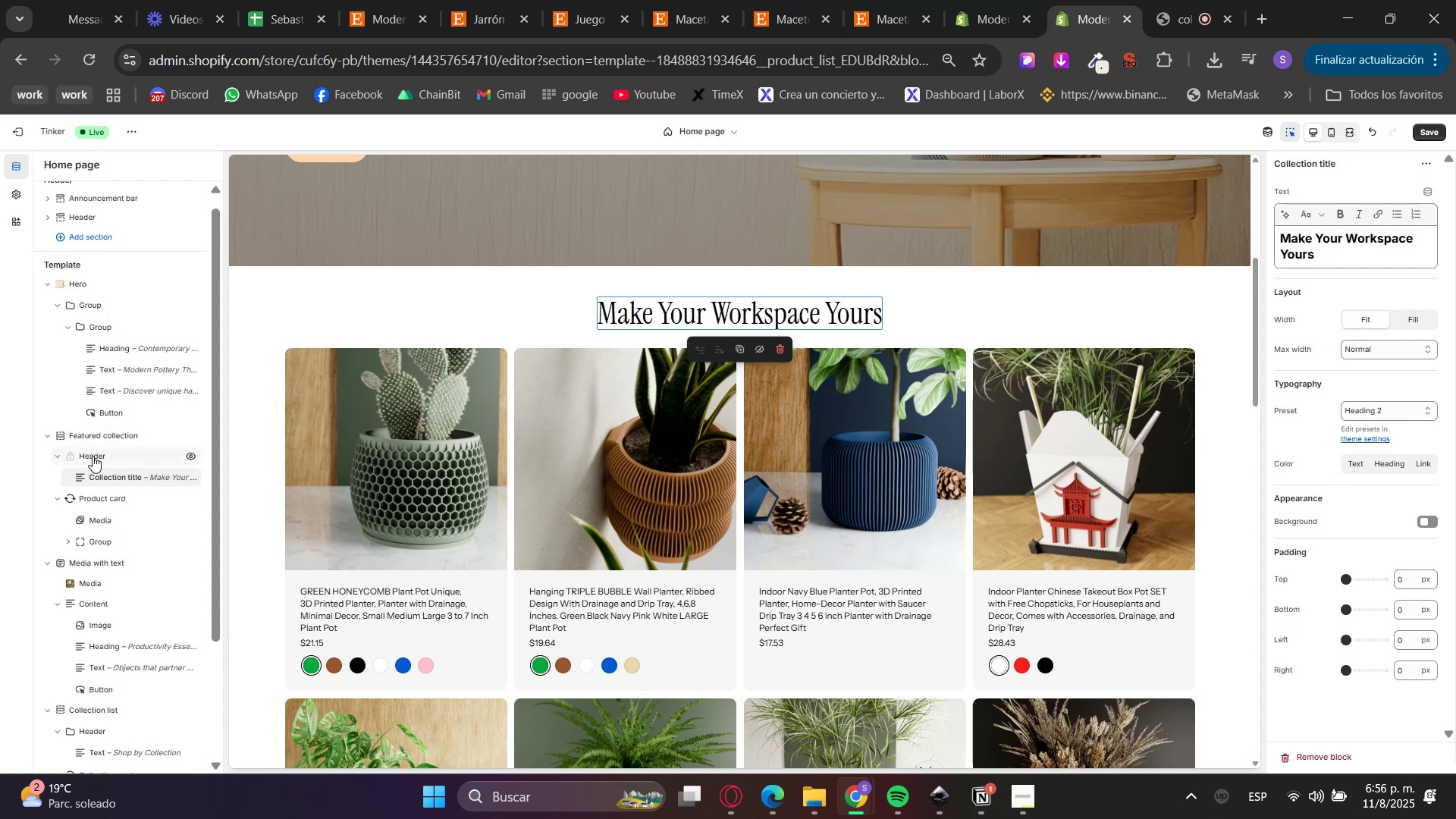 
left_click([107, 479])
 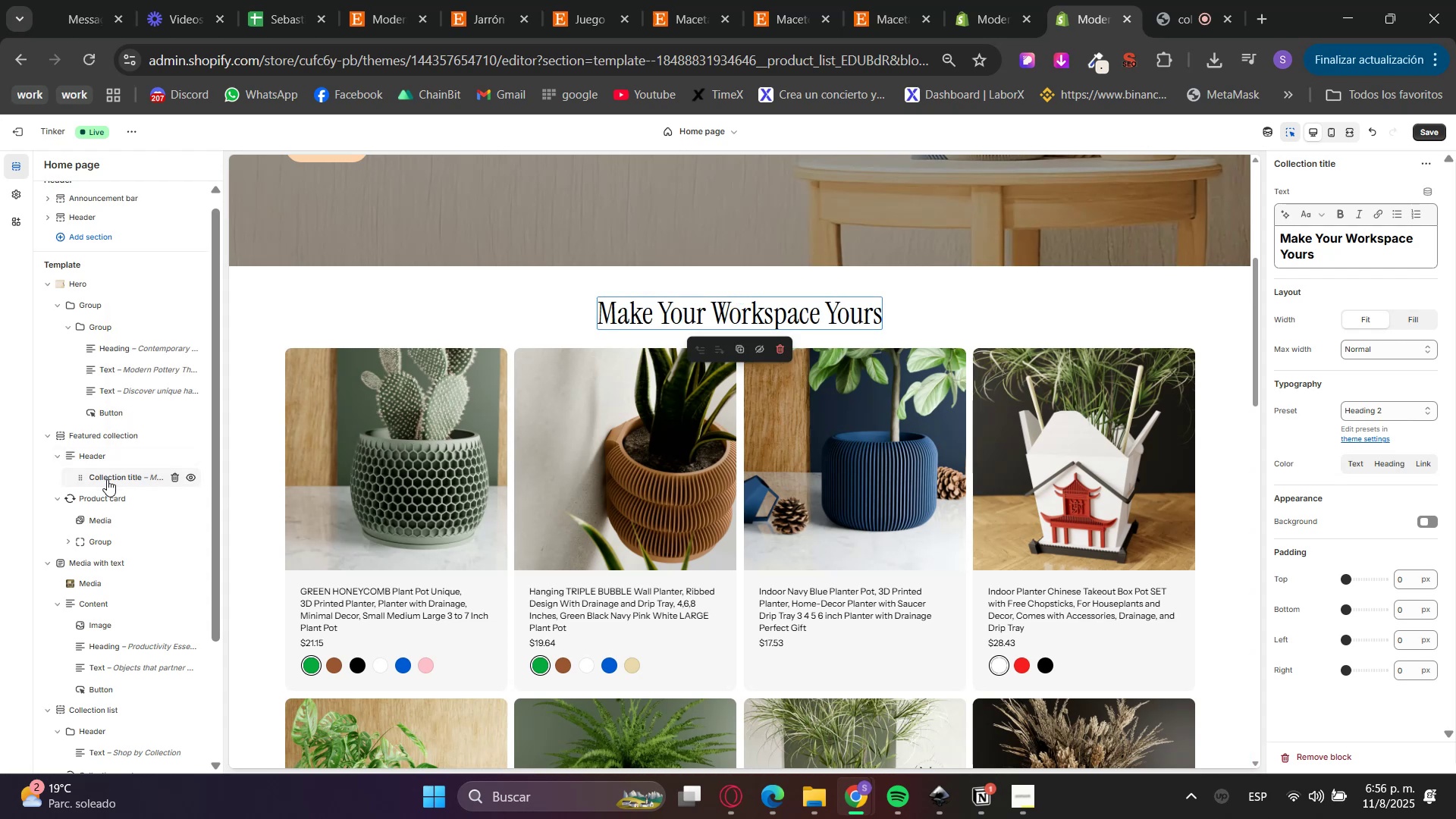 
right_click([107, 479])
 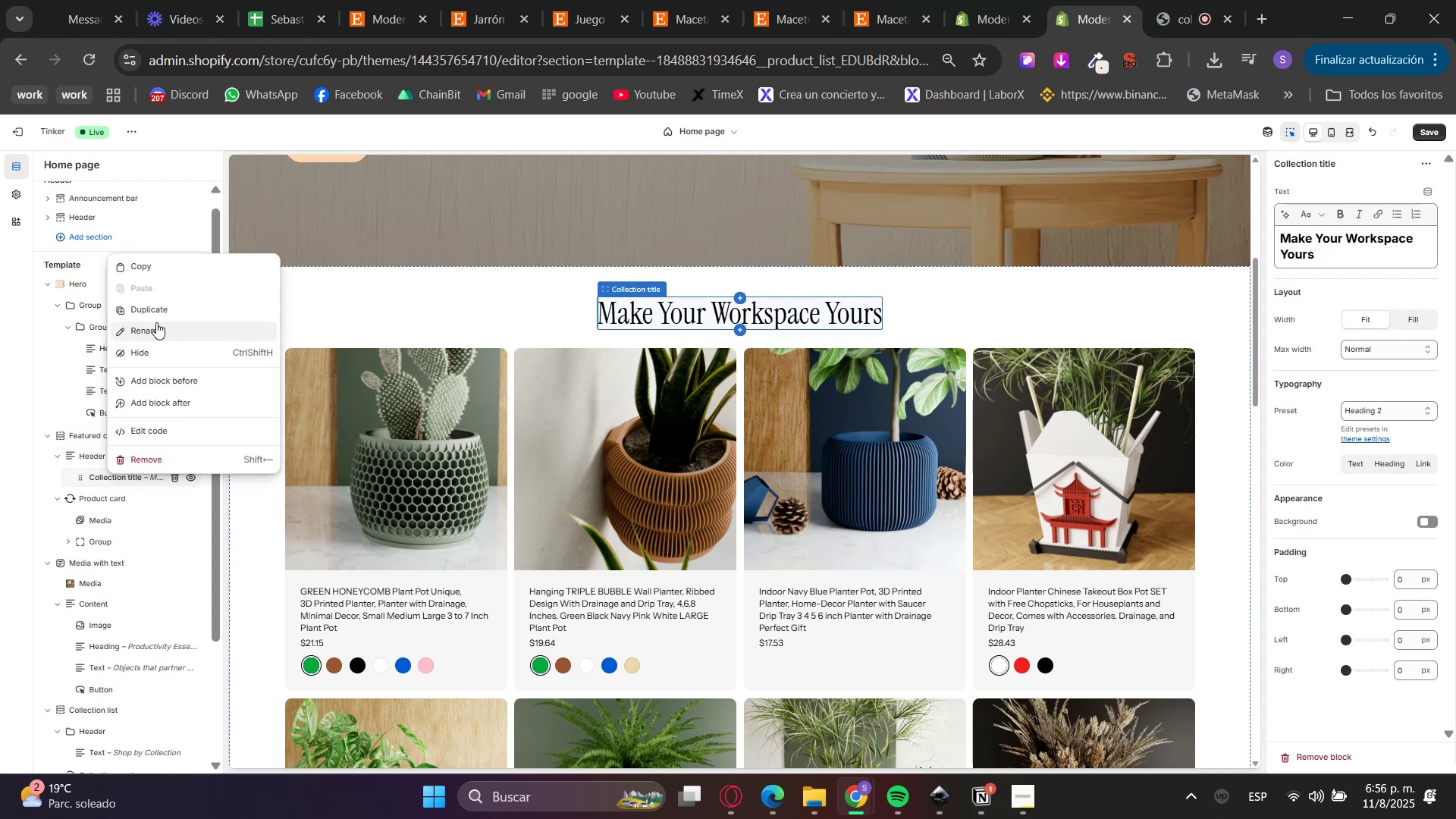 
left_click([146, 311])
 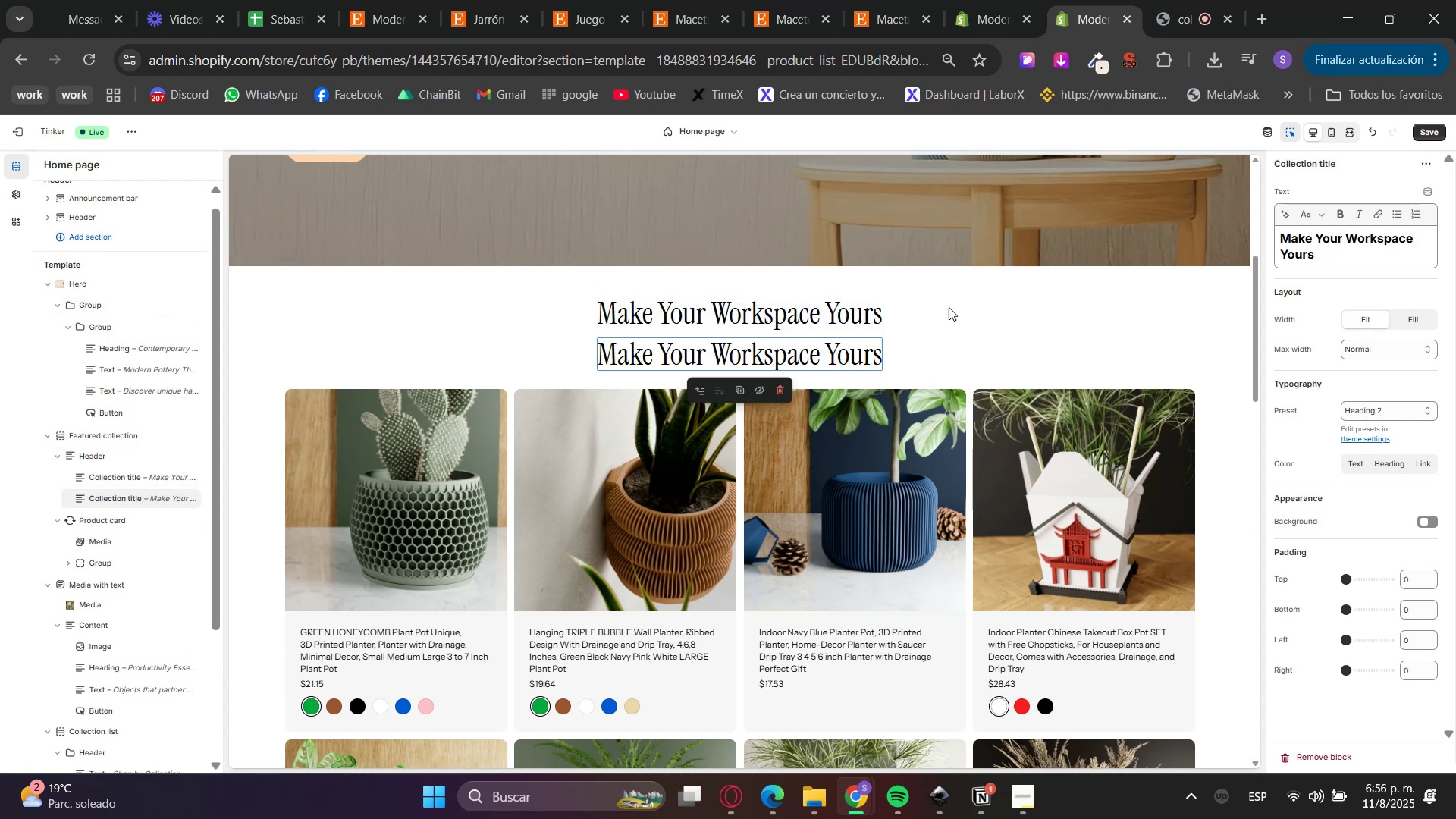 
left_click([708, 318])
 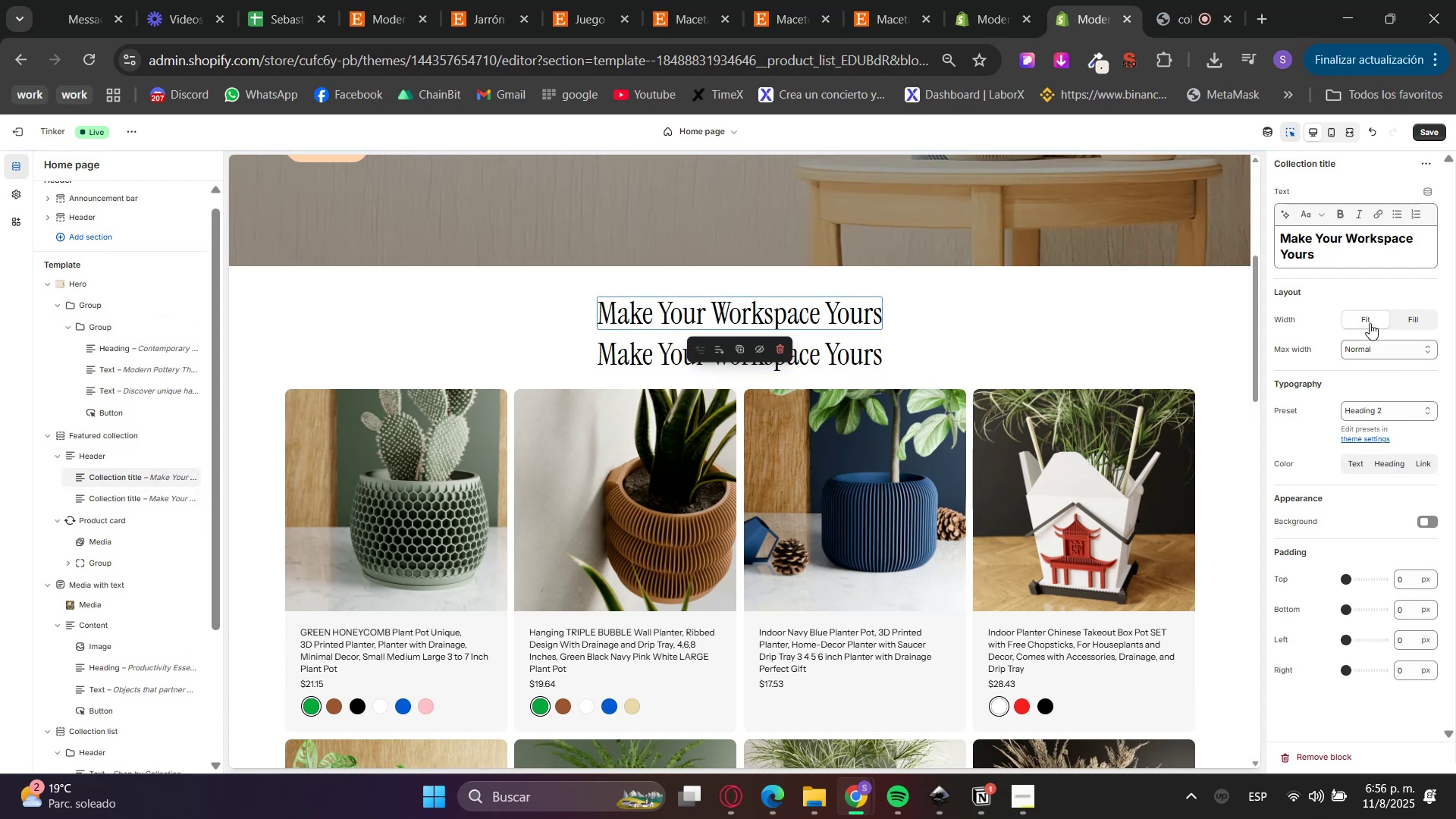 
left_click([1388, 412])
 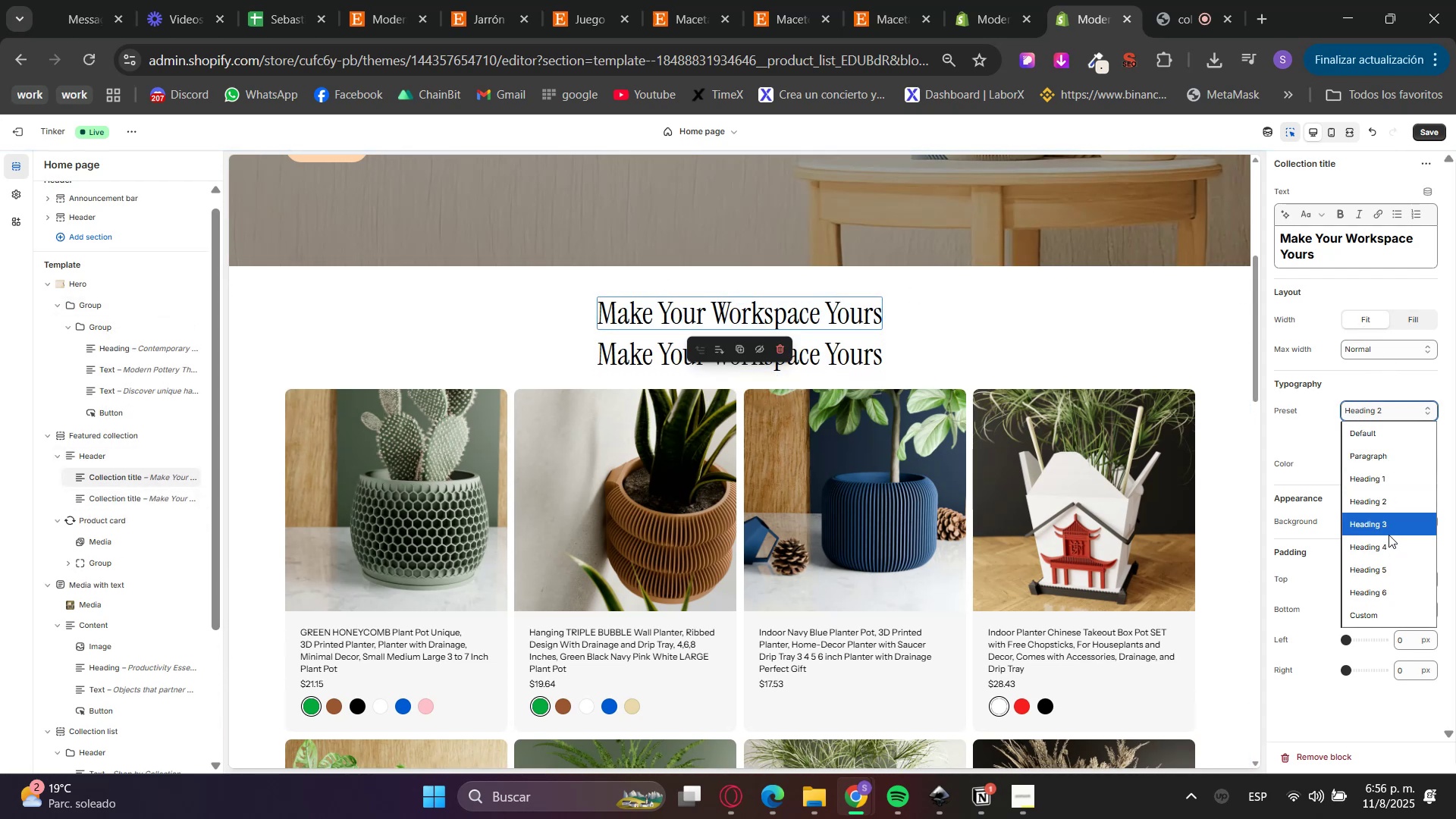 
left_click_drag(start_coordinate=[1390, 568], to_coordinate=[1389, 593])
 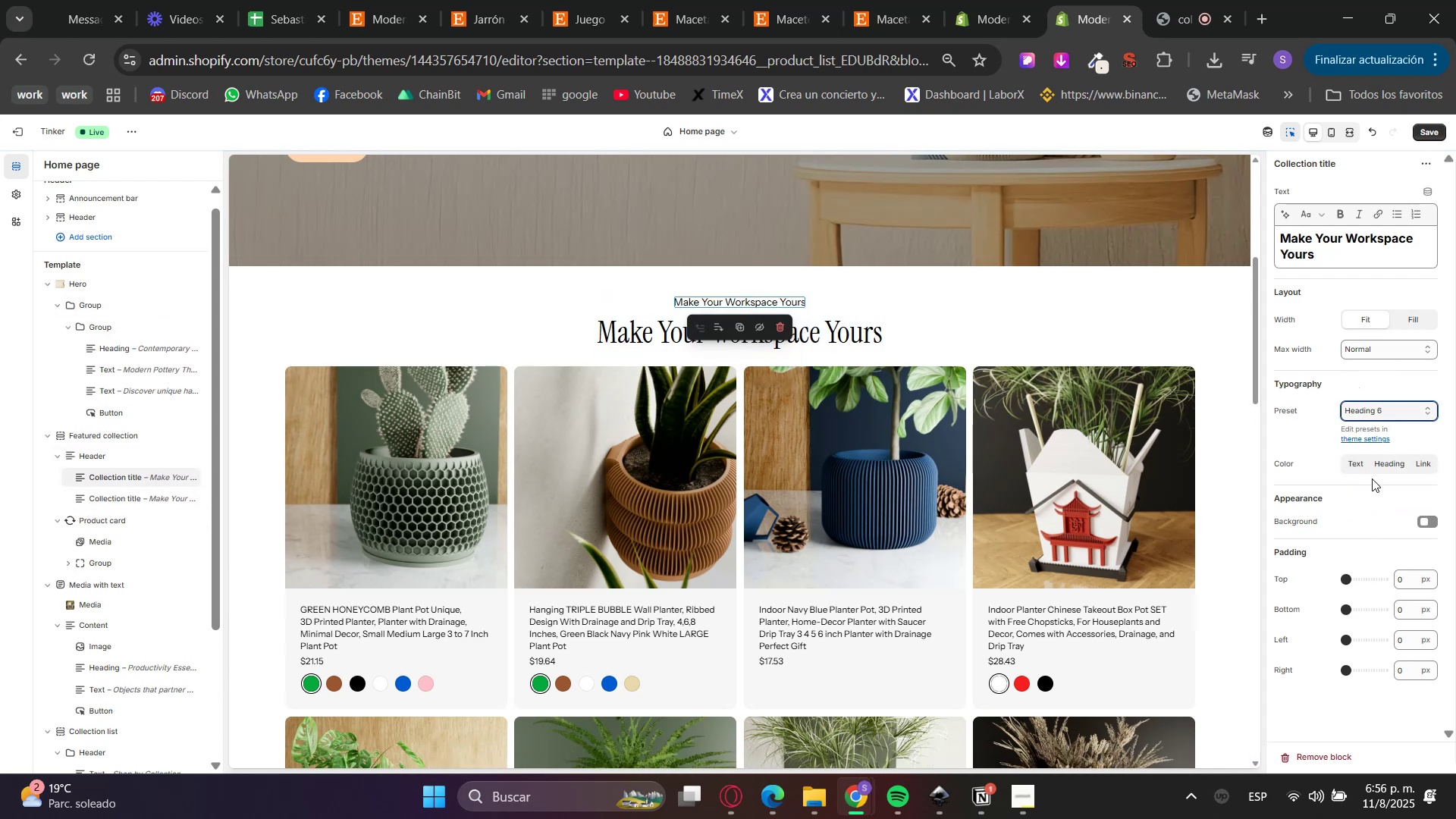 
left_click([1384, 406])
 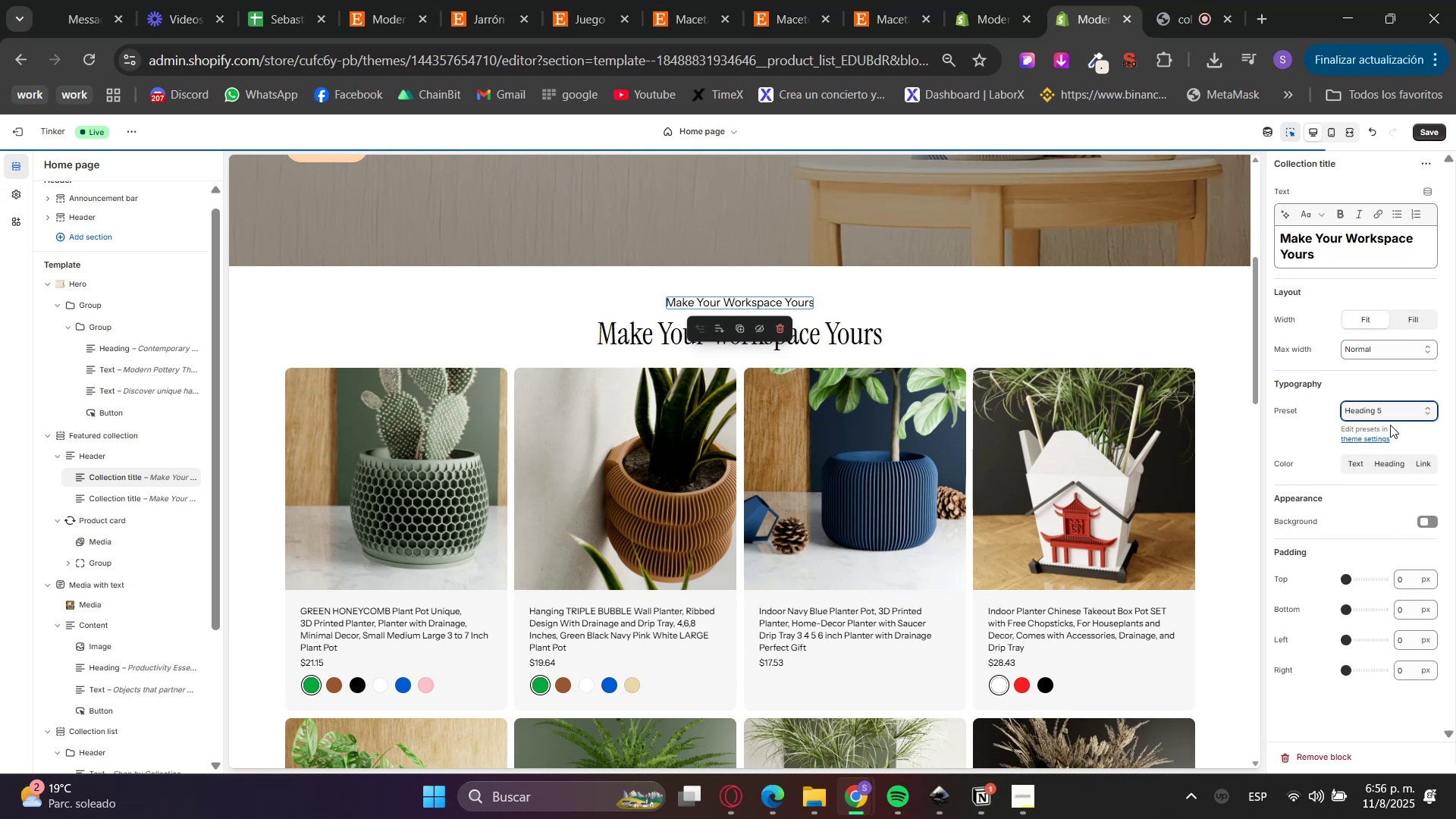 
left_click([1372, 412])
 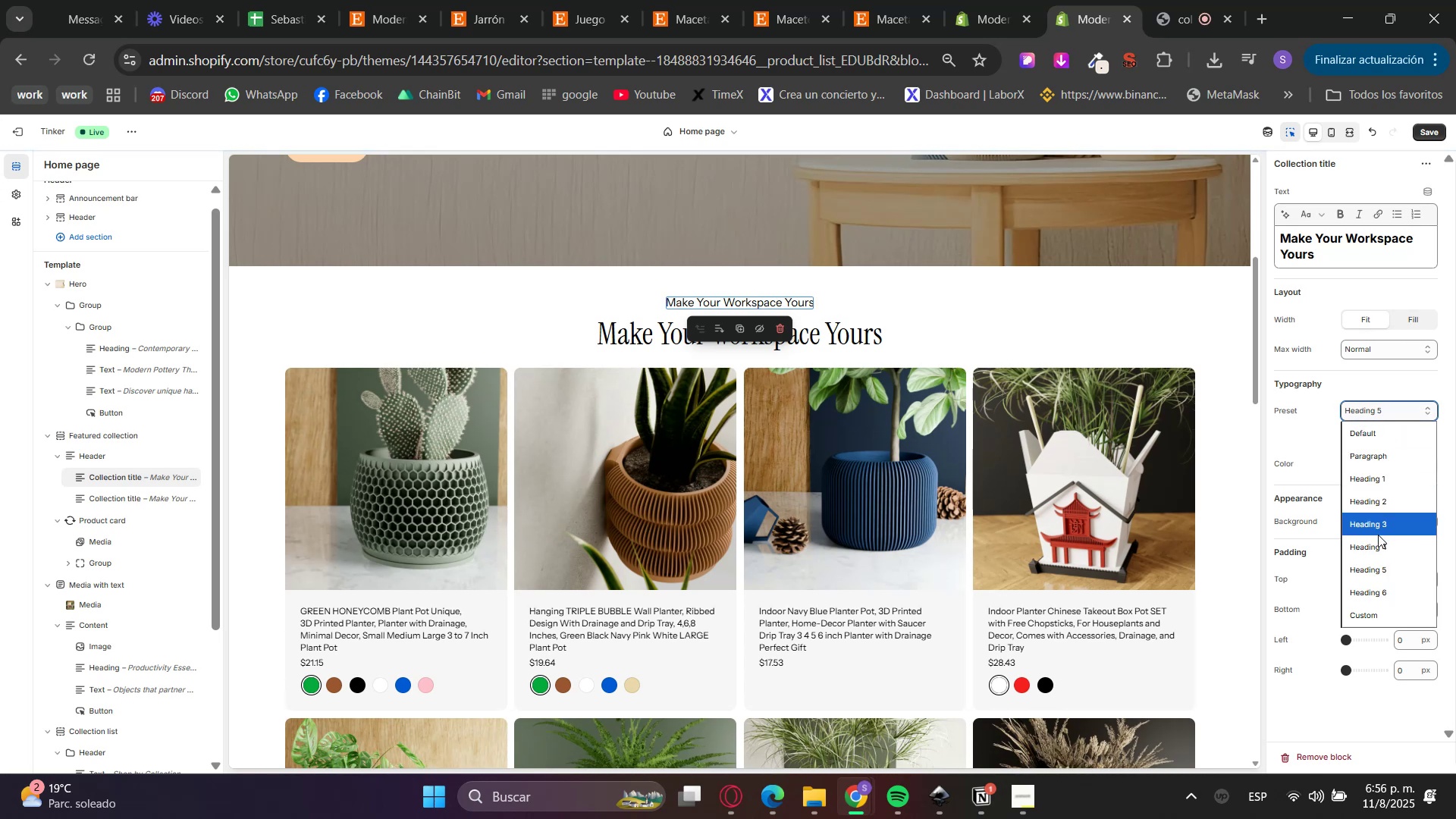 
left_click_drag(start_coordinate=[1385, 589], to_coordinate=[1384, 595])
 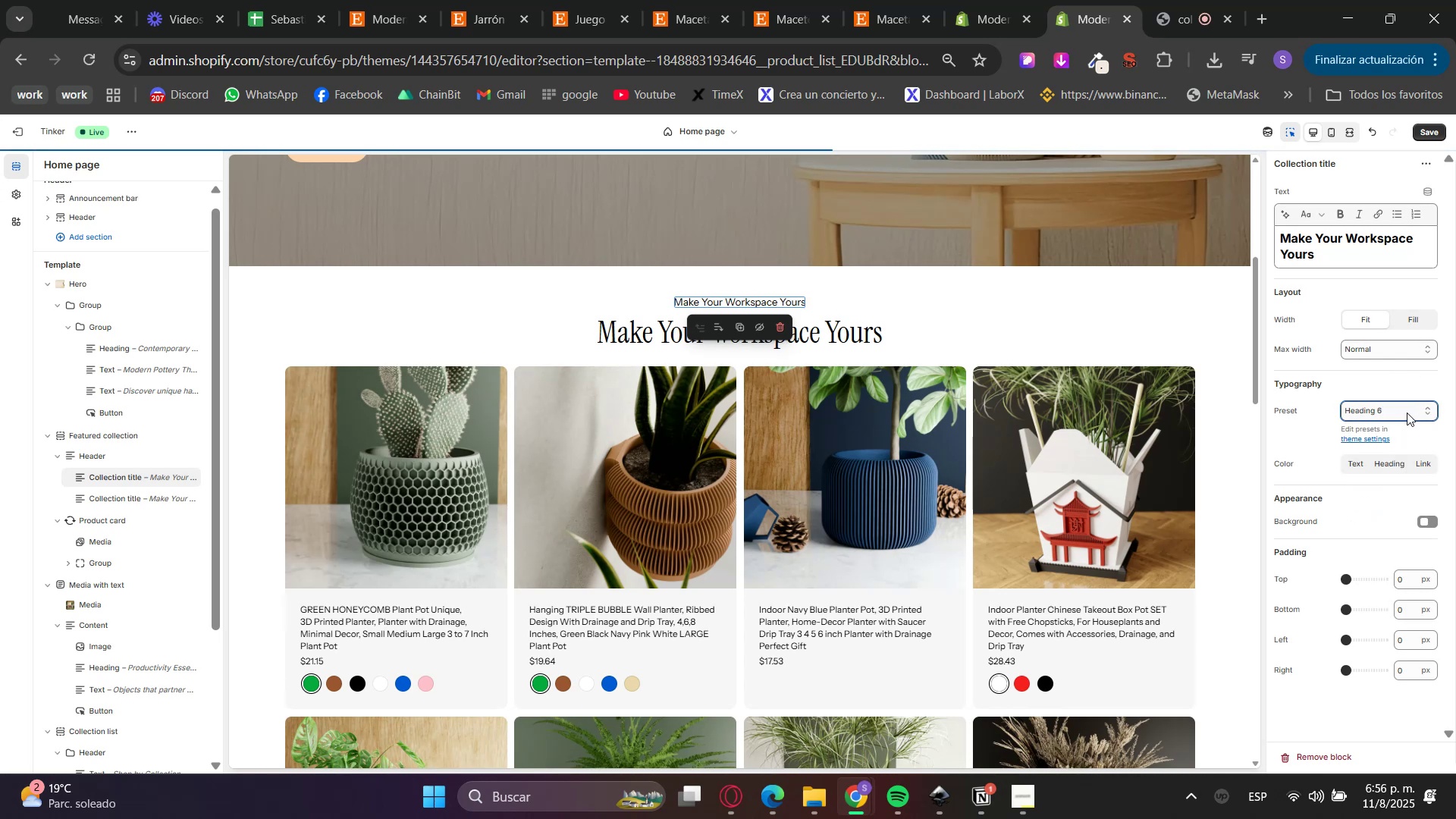 
left_click([1392, 466])
 